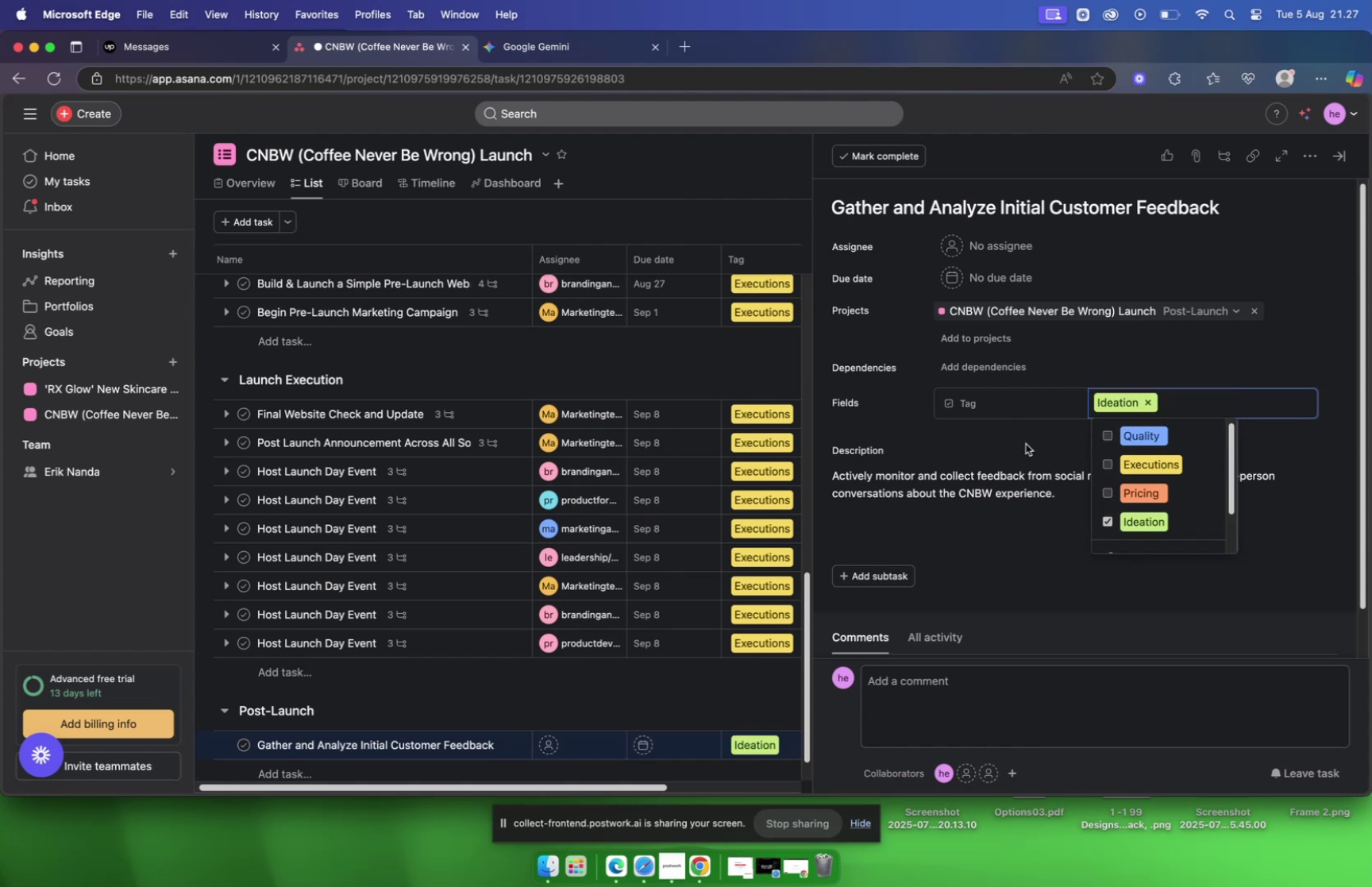 
left_click([1026, 443])
 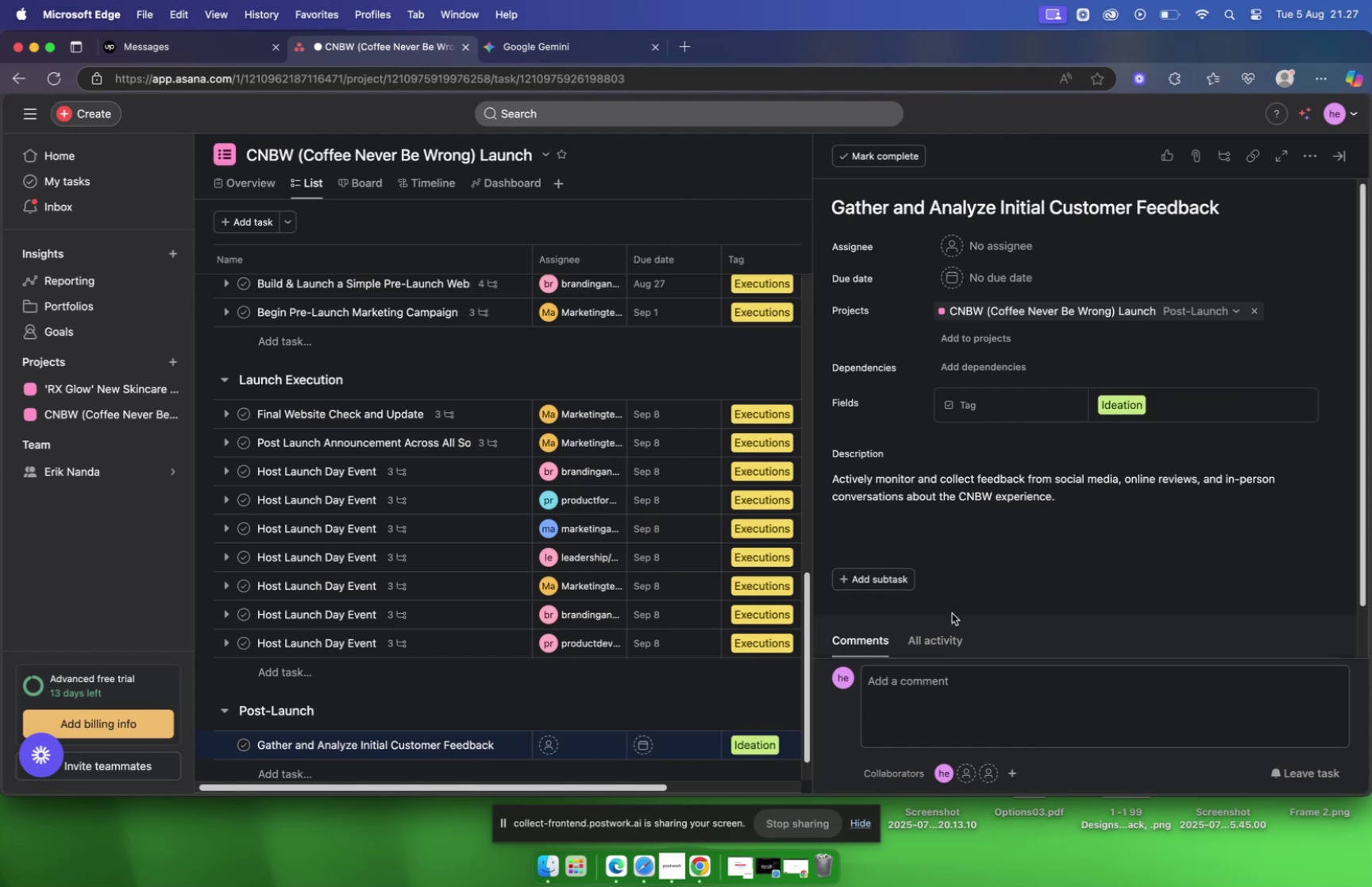 
scroll: coordinate [967, 560], scroll_direction: down, amount: 10.0
 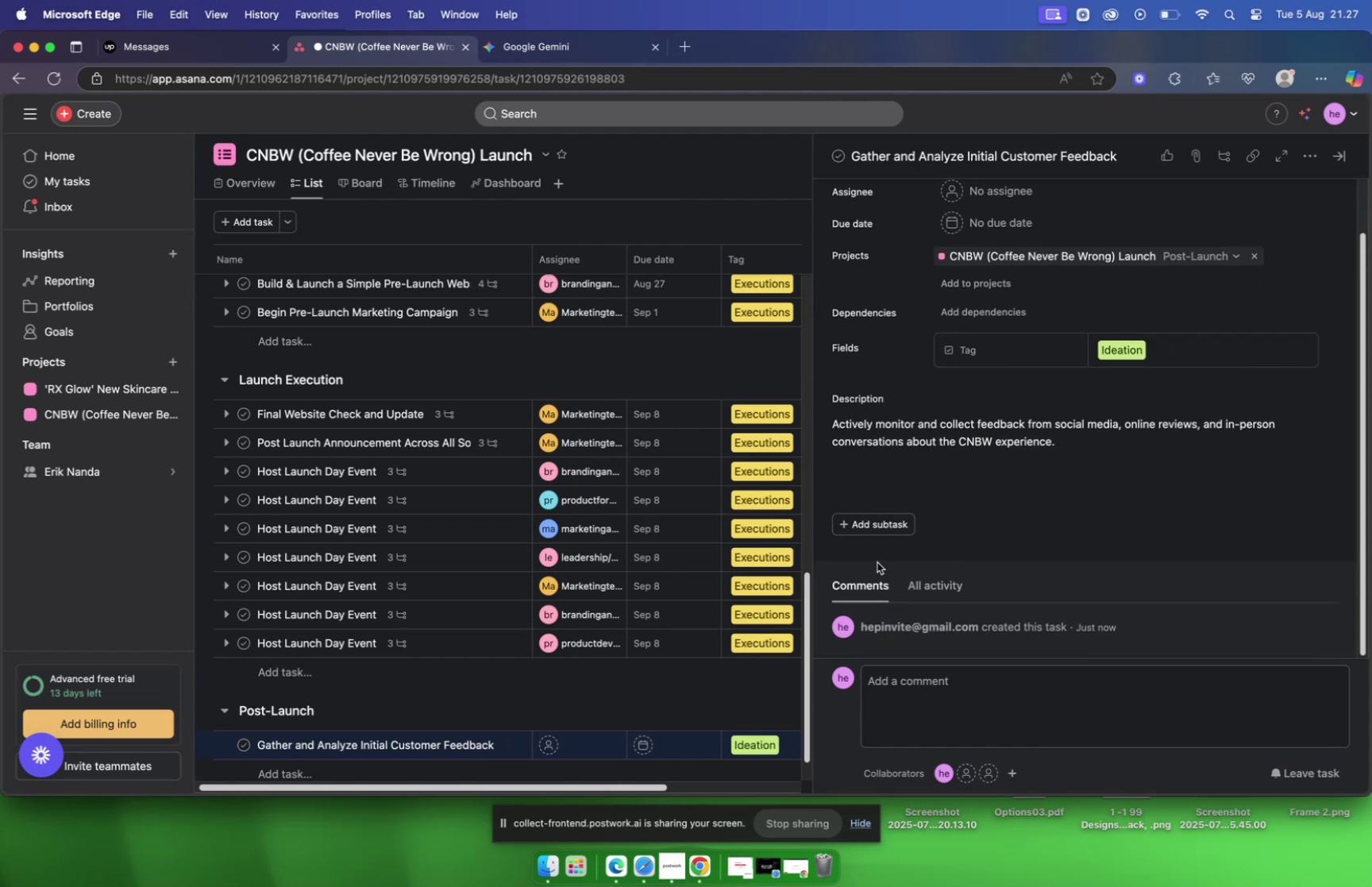 
left_click([880, 521])
 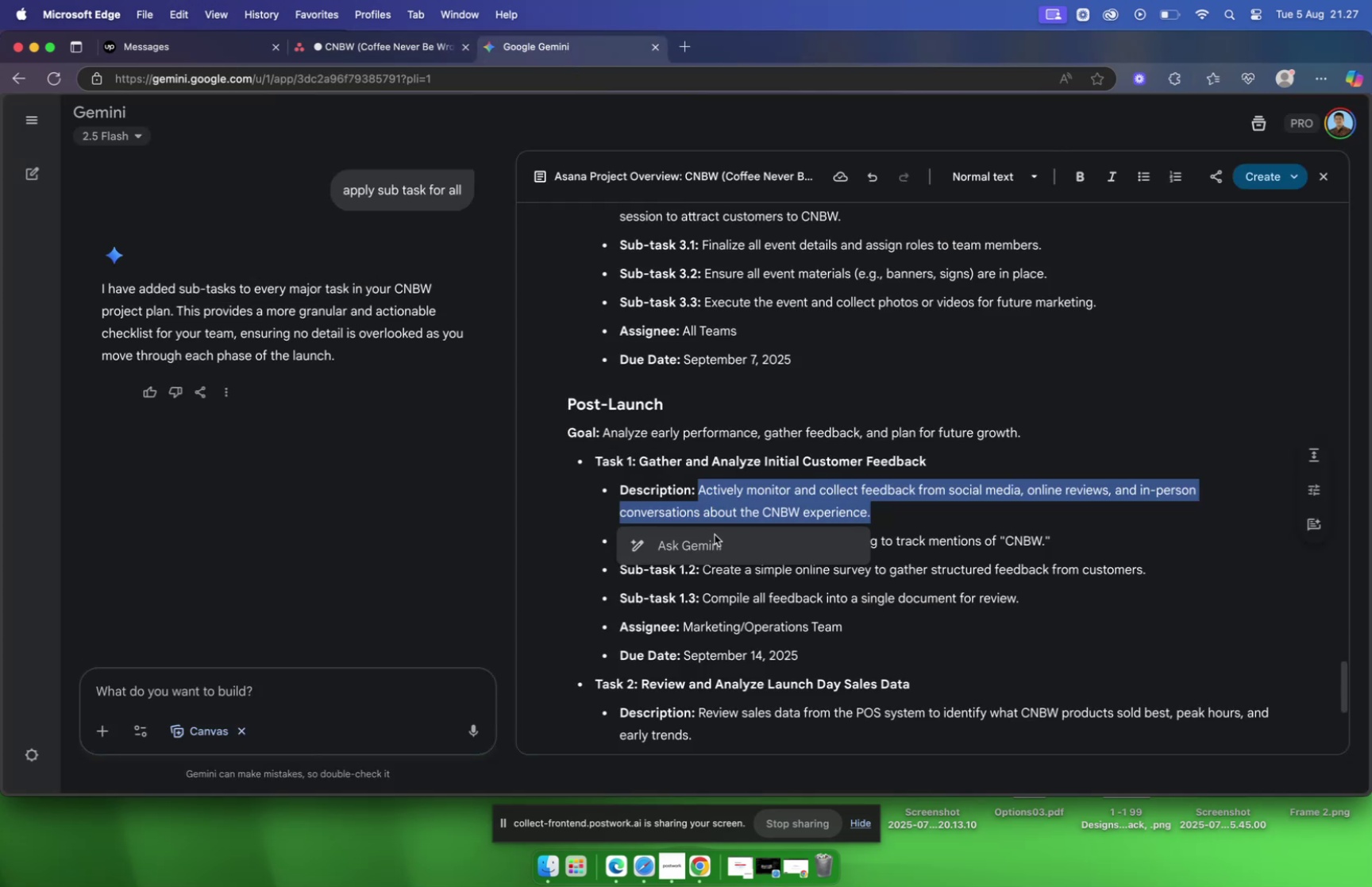 
left_click([676, 589])
 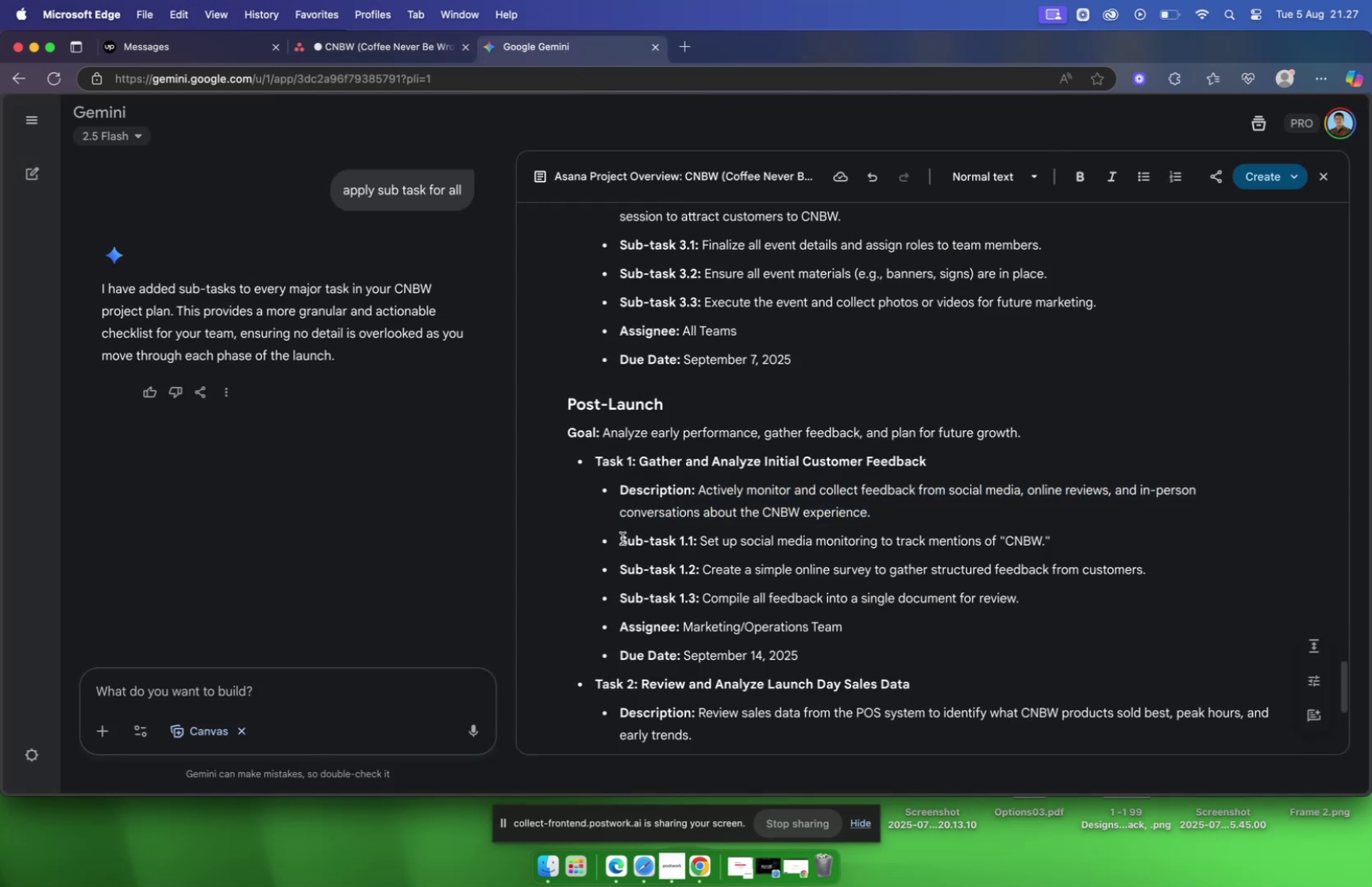 
left_click_drag(start_coordinate=[621, 538], to_coordinate=[1027, 592])
 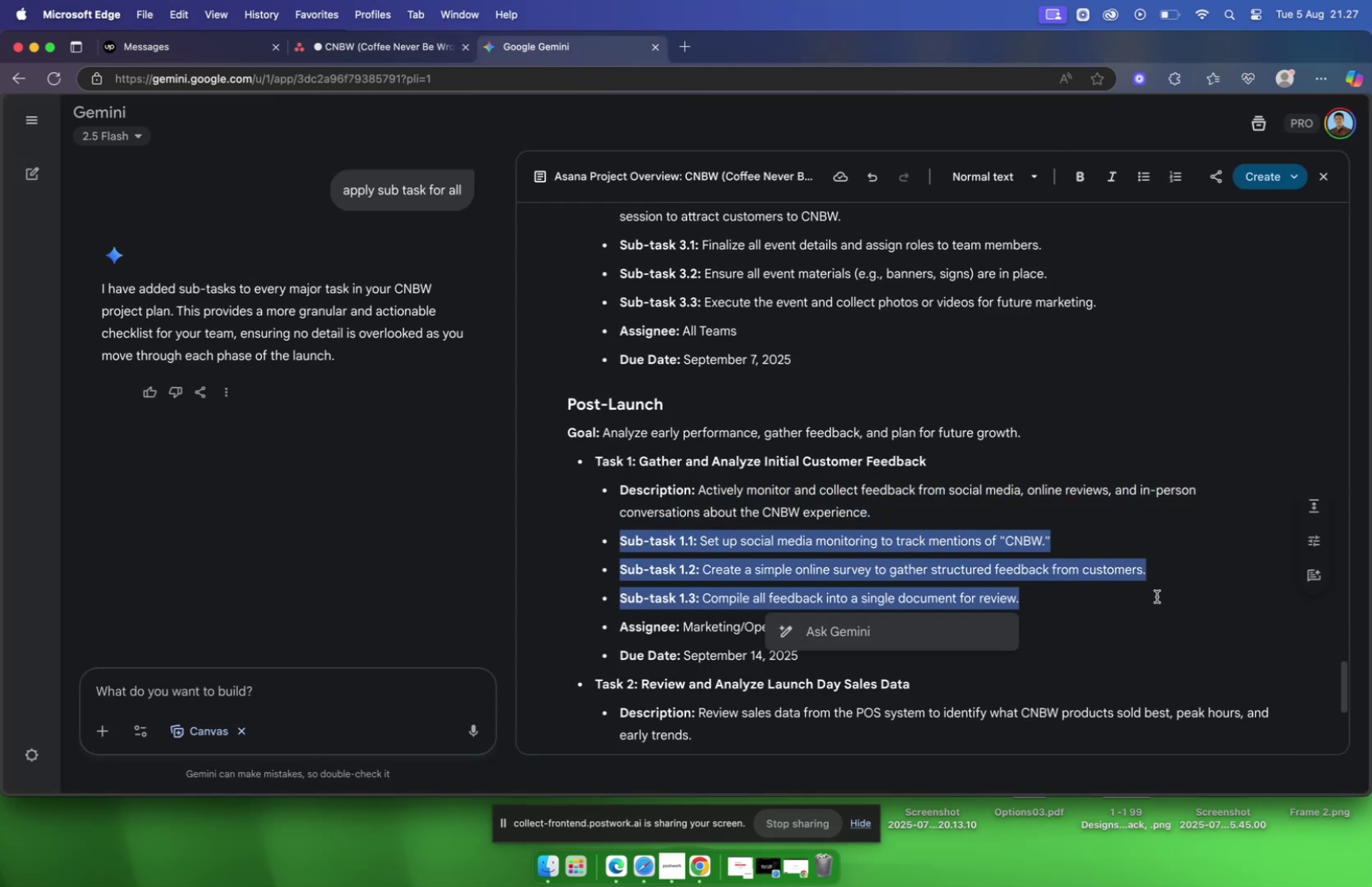 
key(Meta+C)
 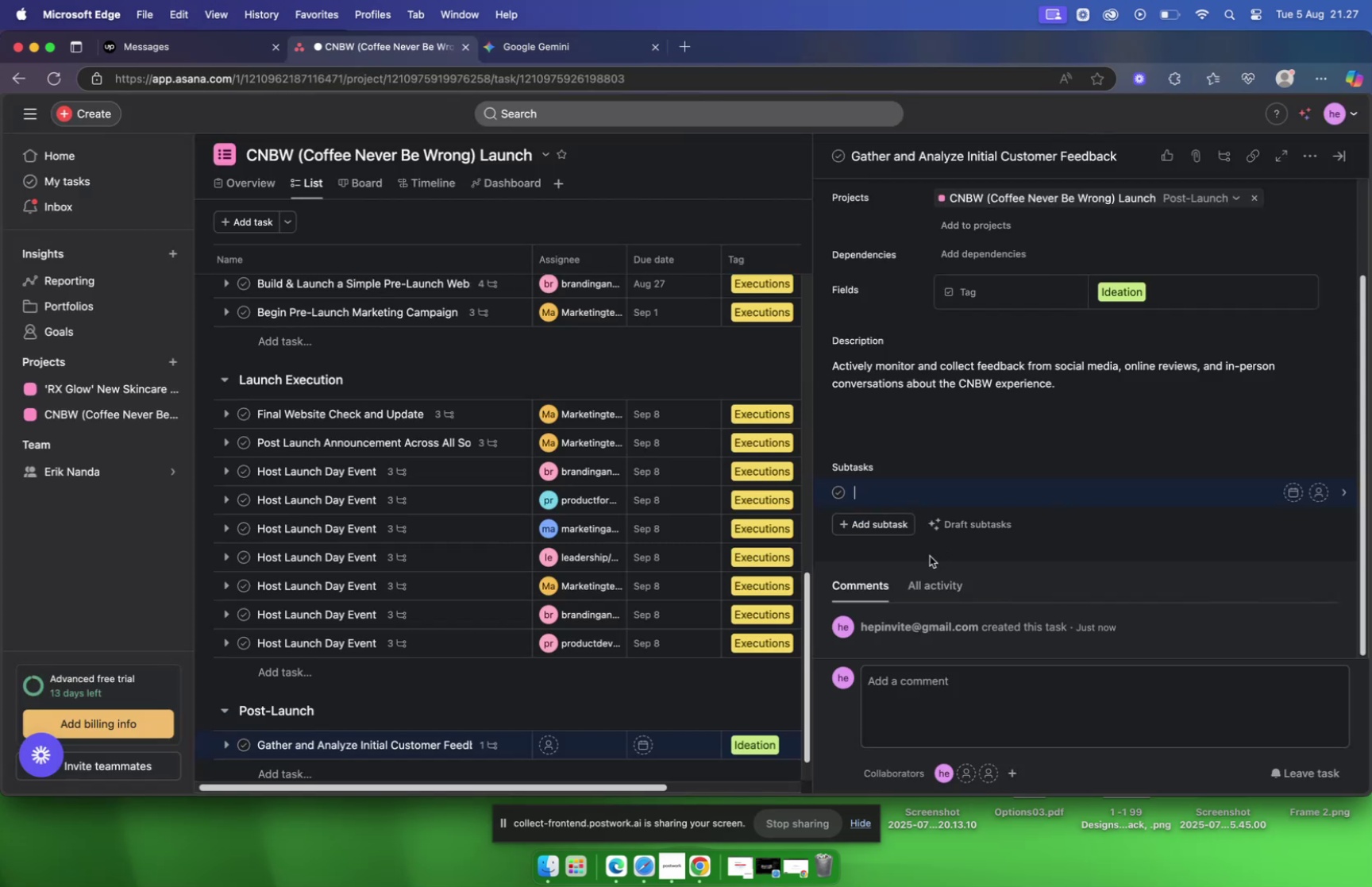 
key(Meta+V)
 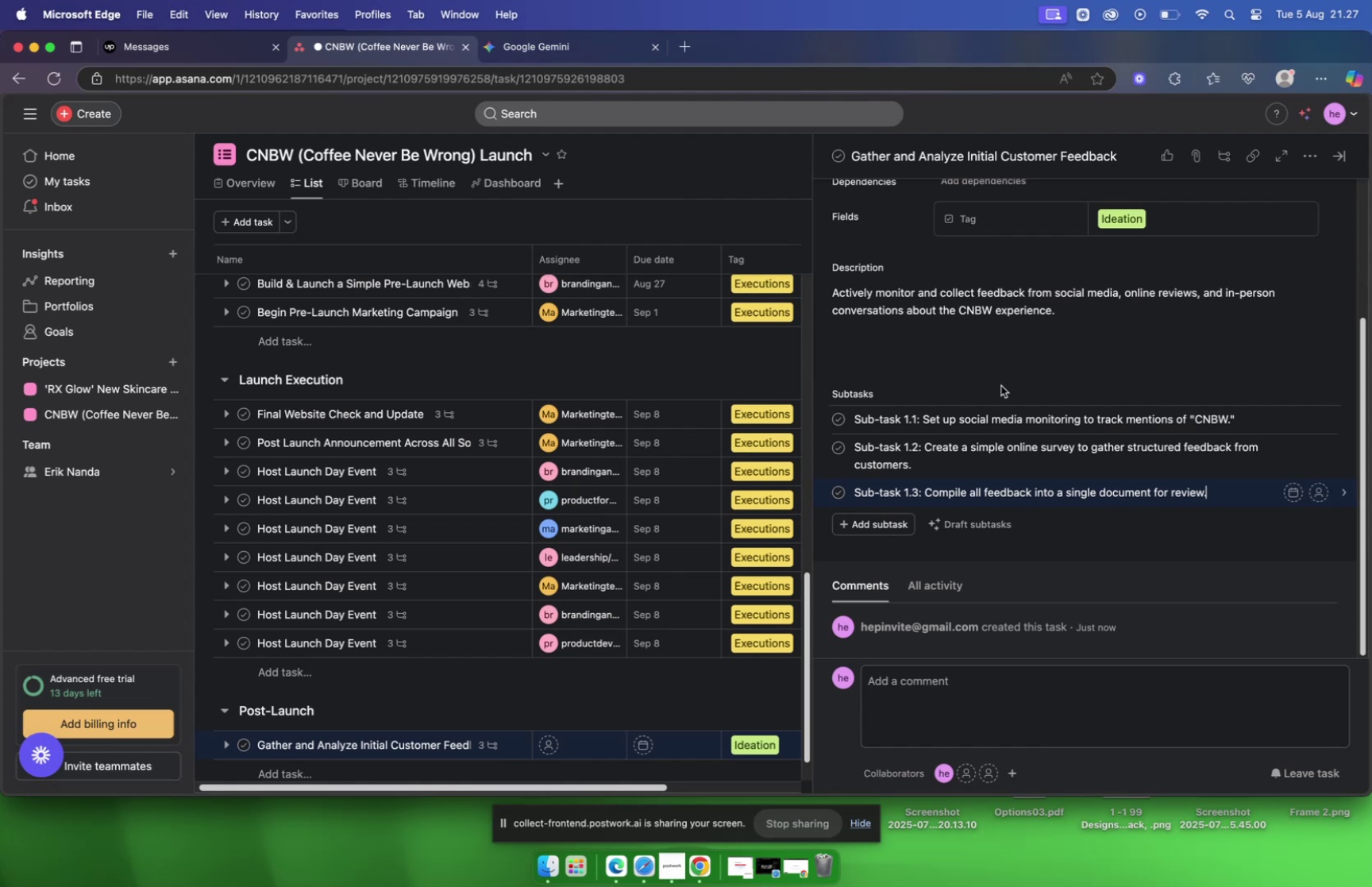 
scroll: coordinate [996, 383], scroll_direction: up, amount: 28.0
 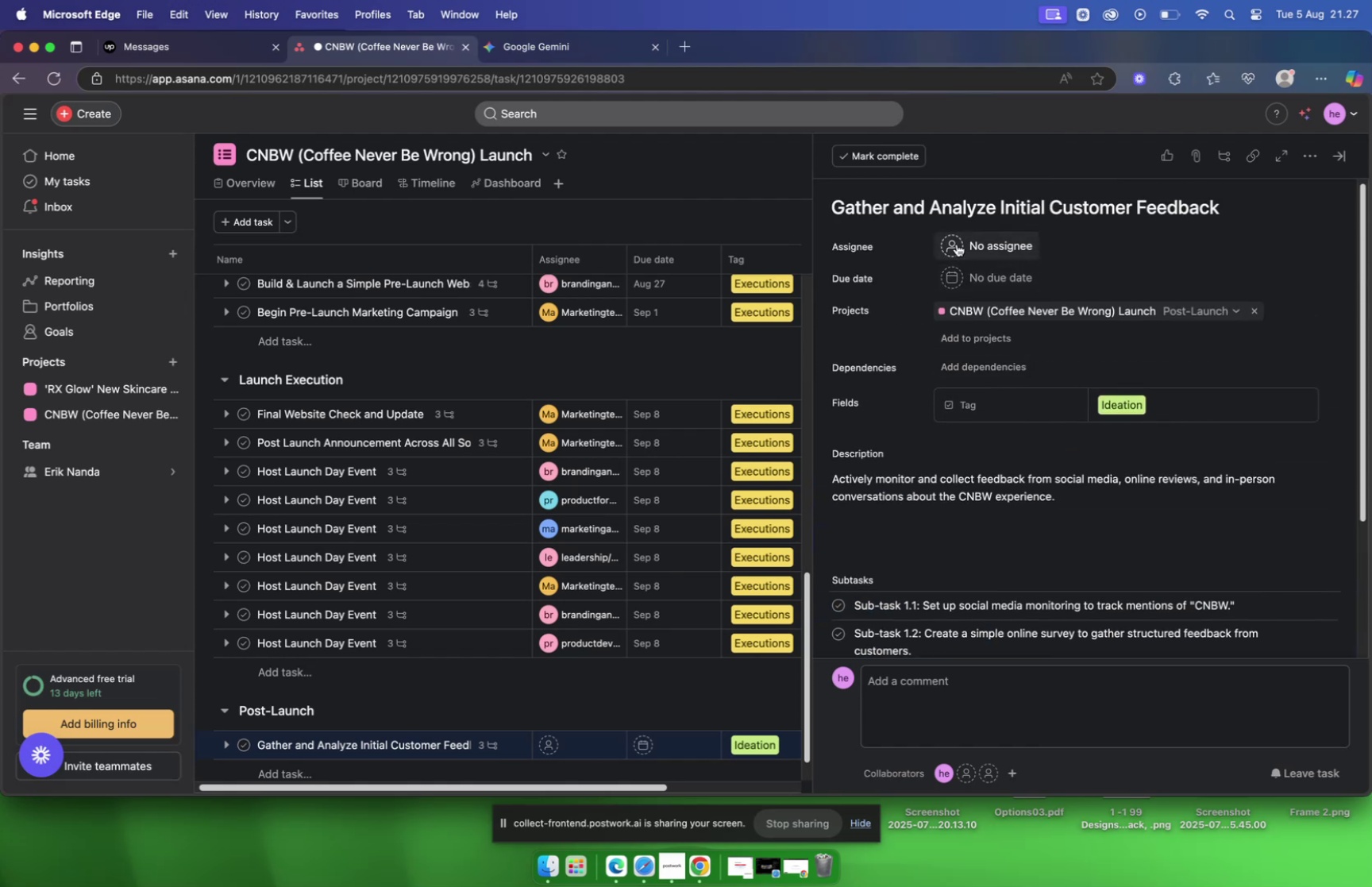 
left_click([957, 243])
 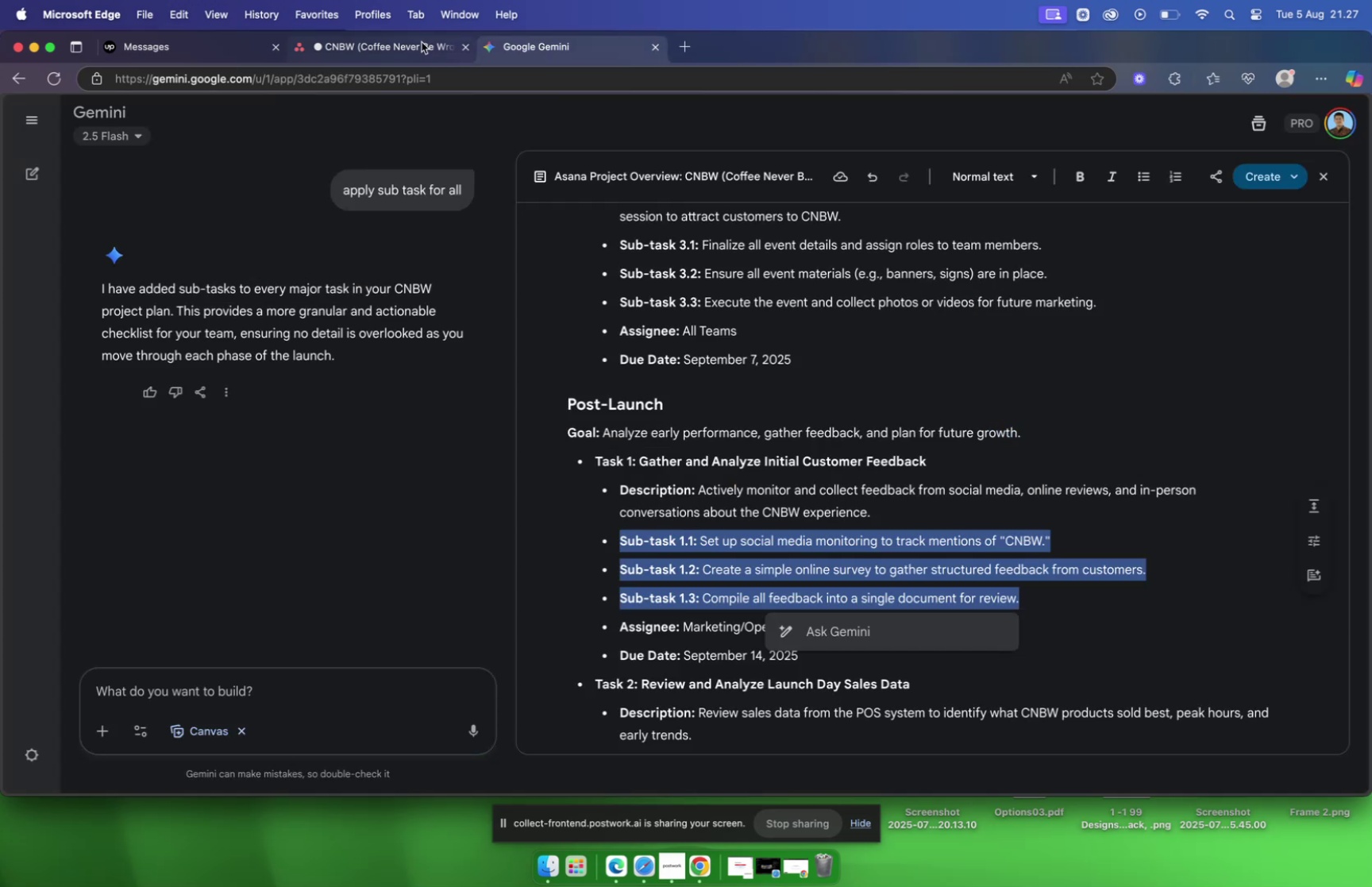 
wait(8.15)
 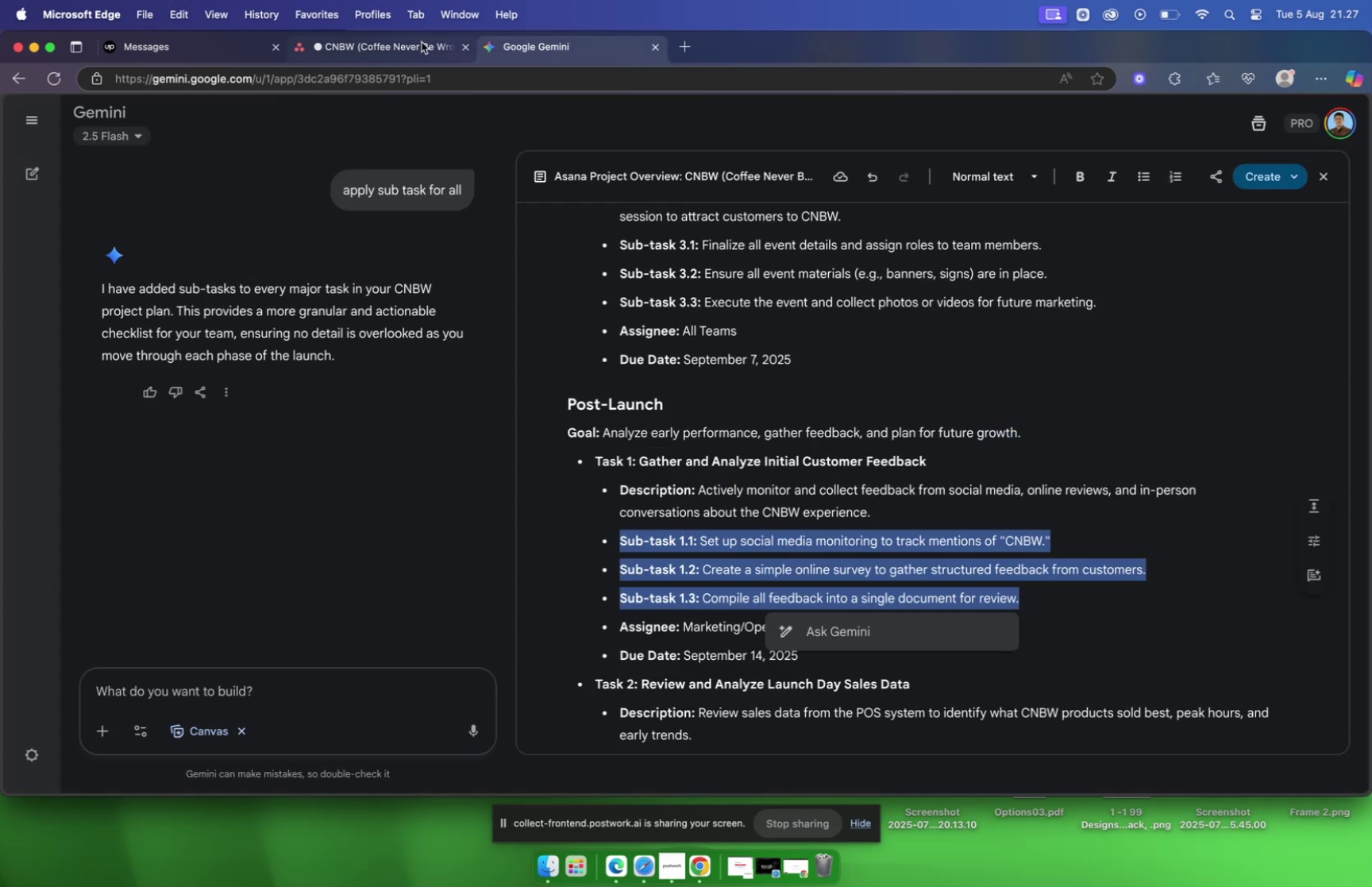 
left_click([1008, 312])
 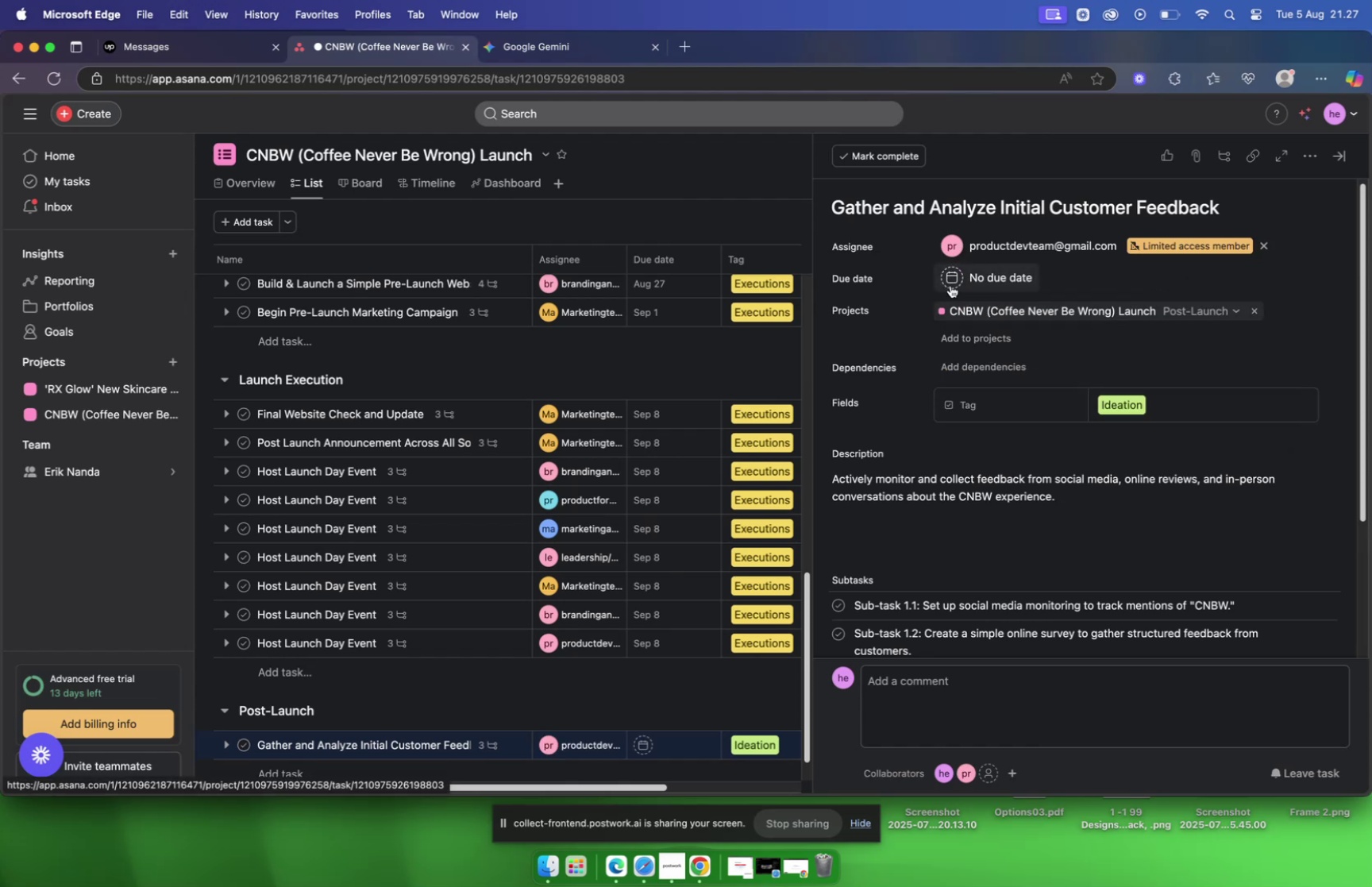 
left_click([951, 280])
 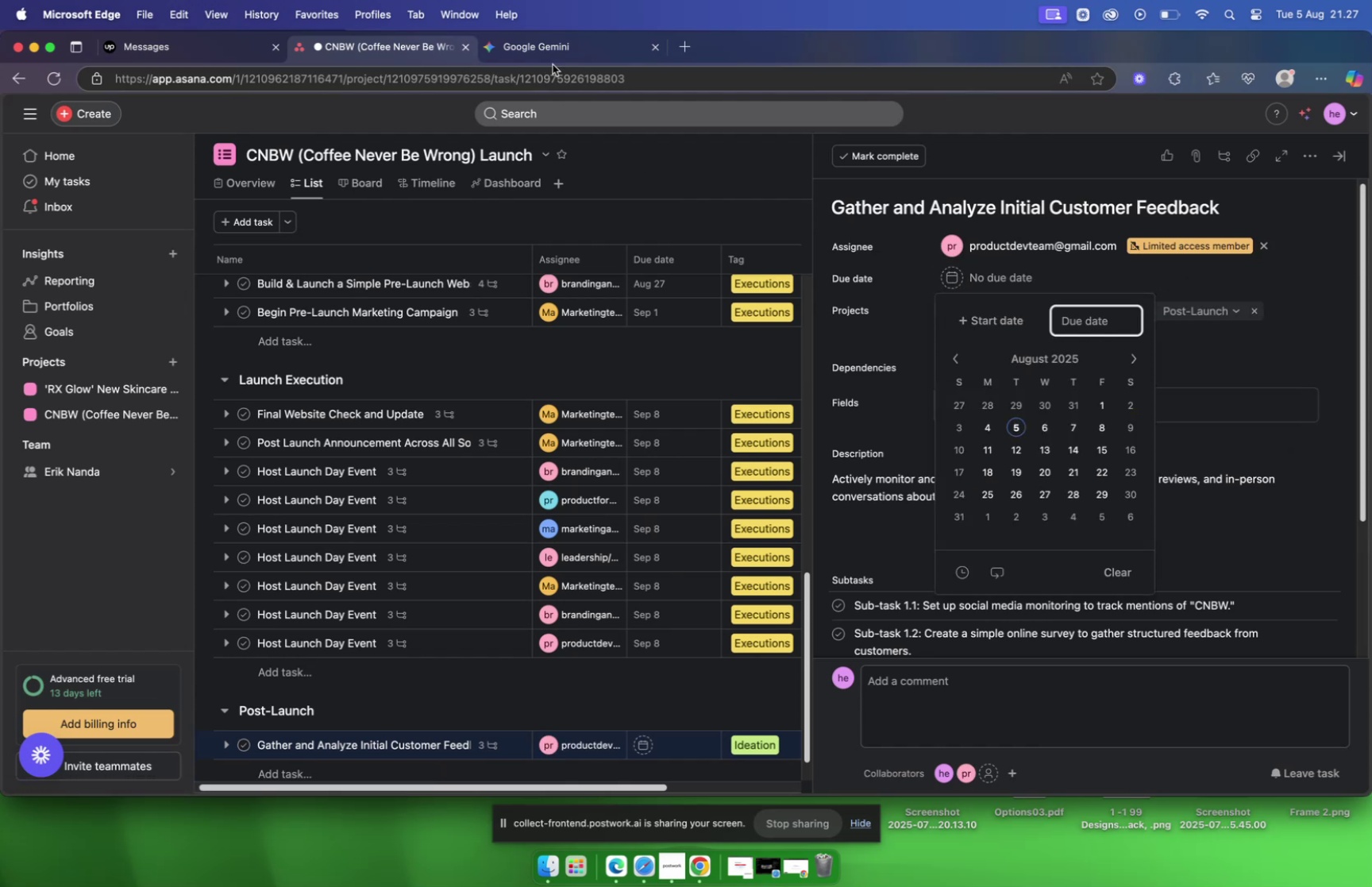 
left_click([550, 48])
 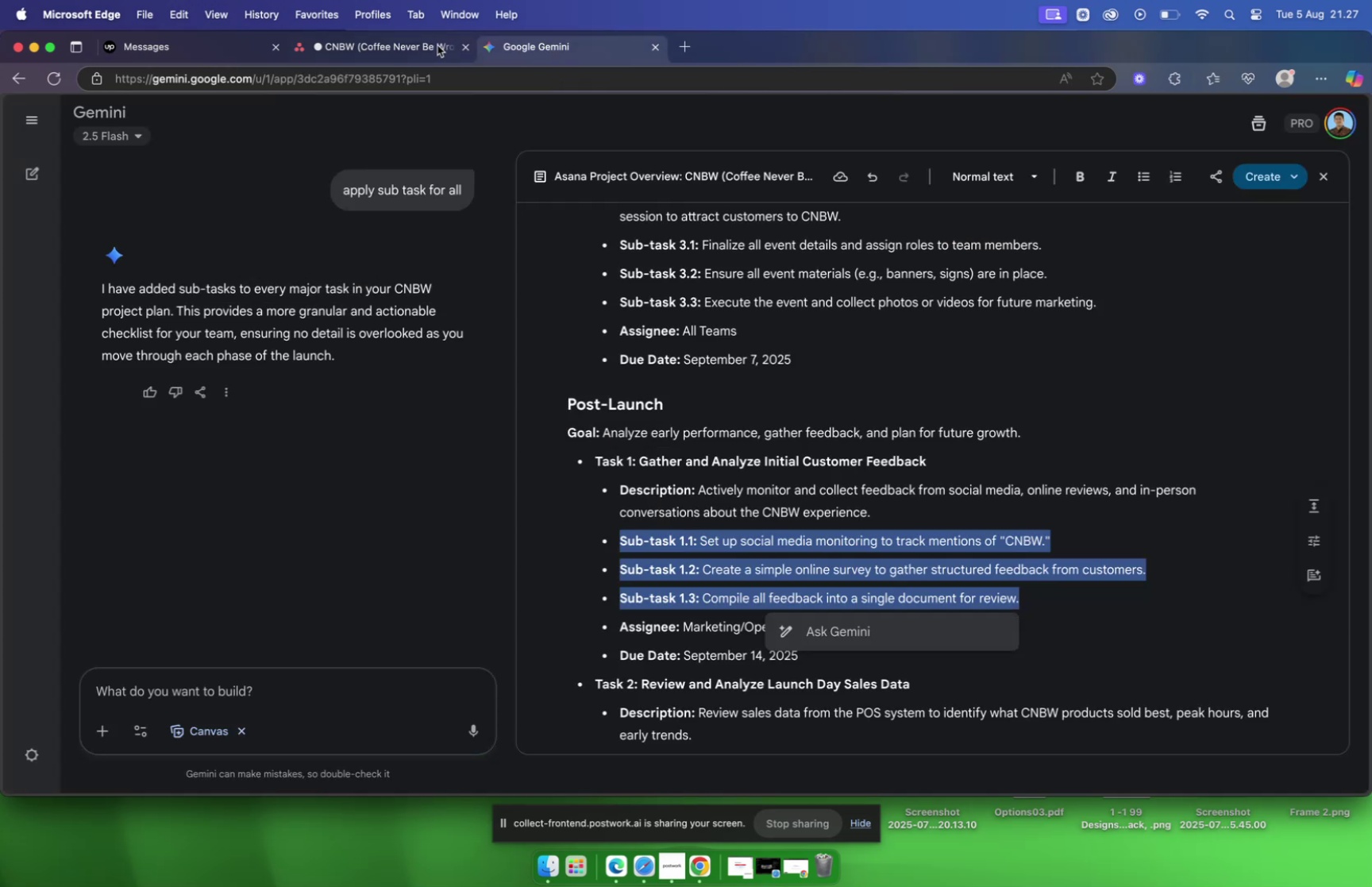 
left_click([414, 44])
 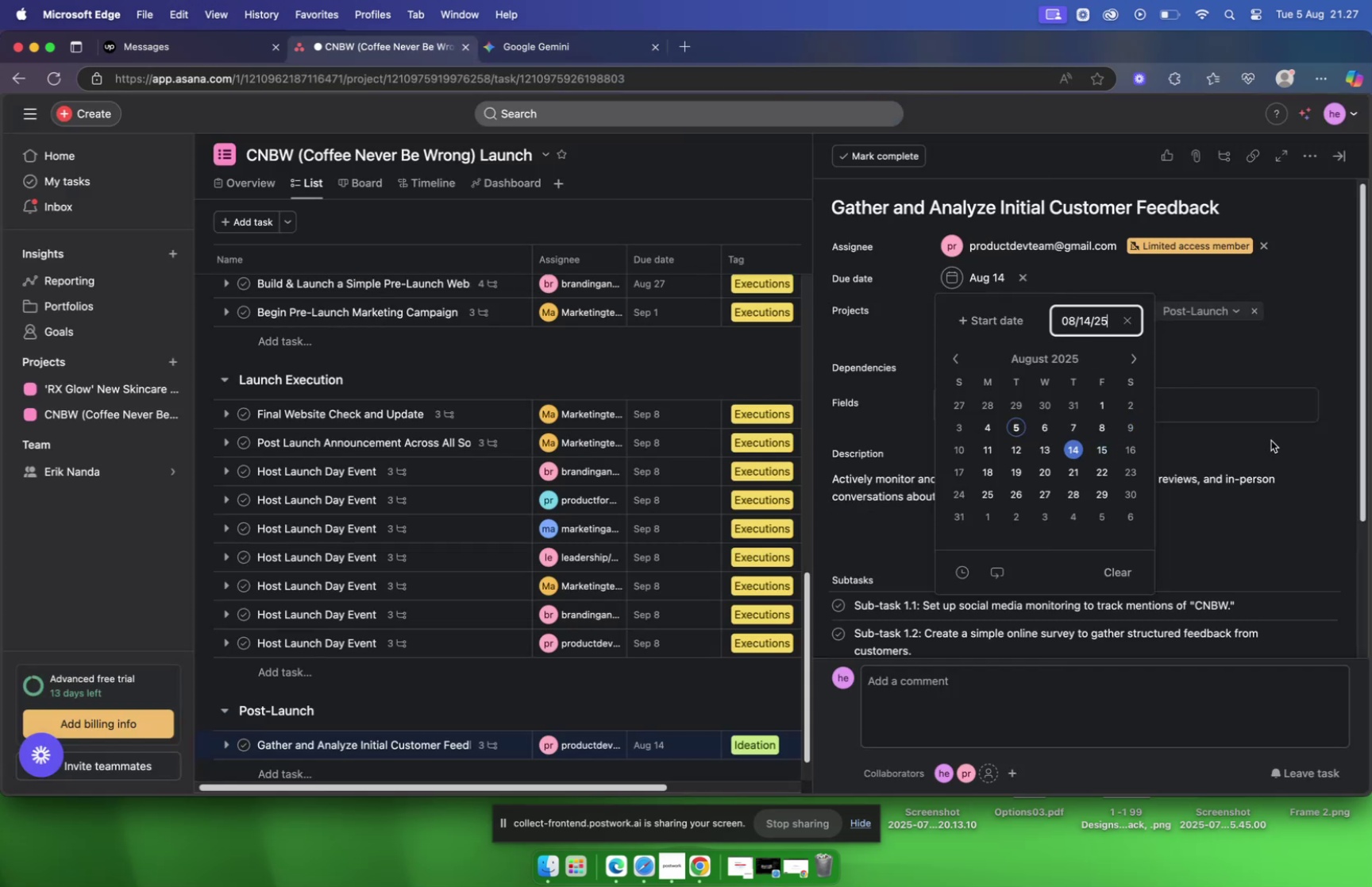 
left_click([1268, 439])
 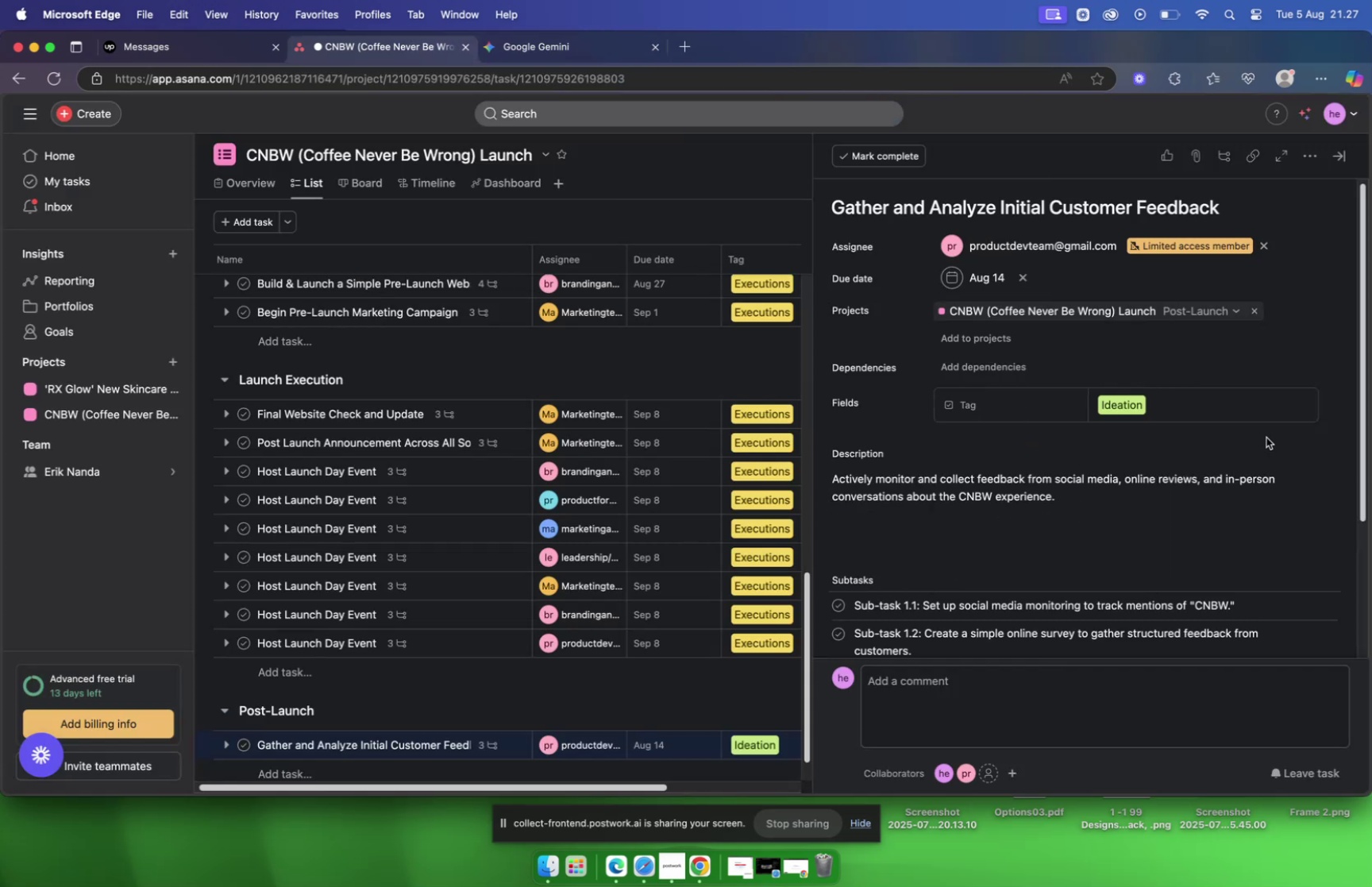 
scroll: coordinate [930, 523], scroll_direction: down, amount: 30.0
 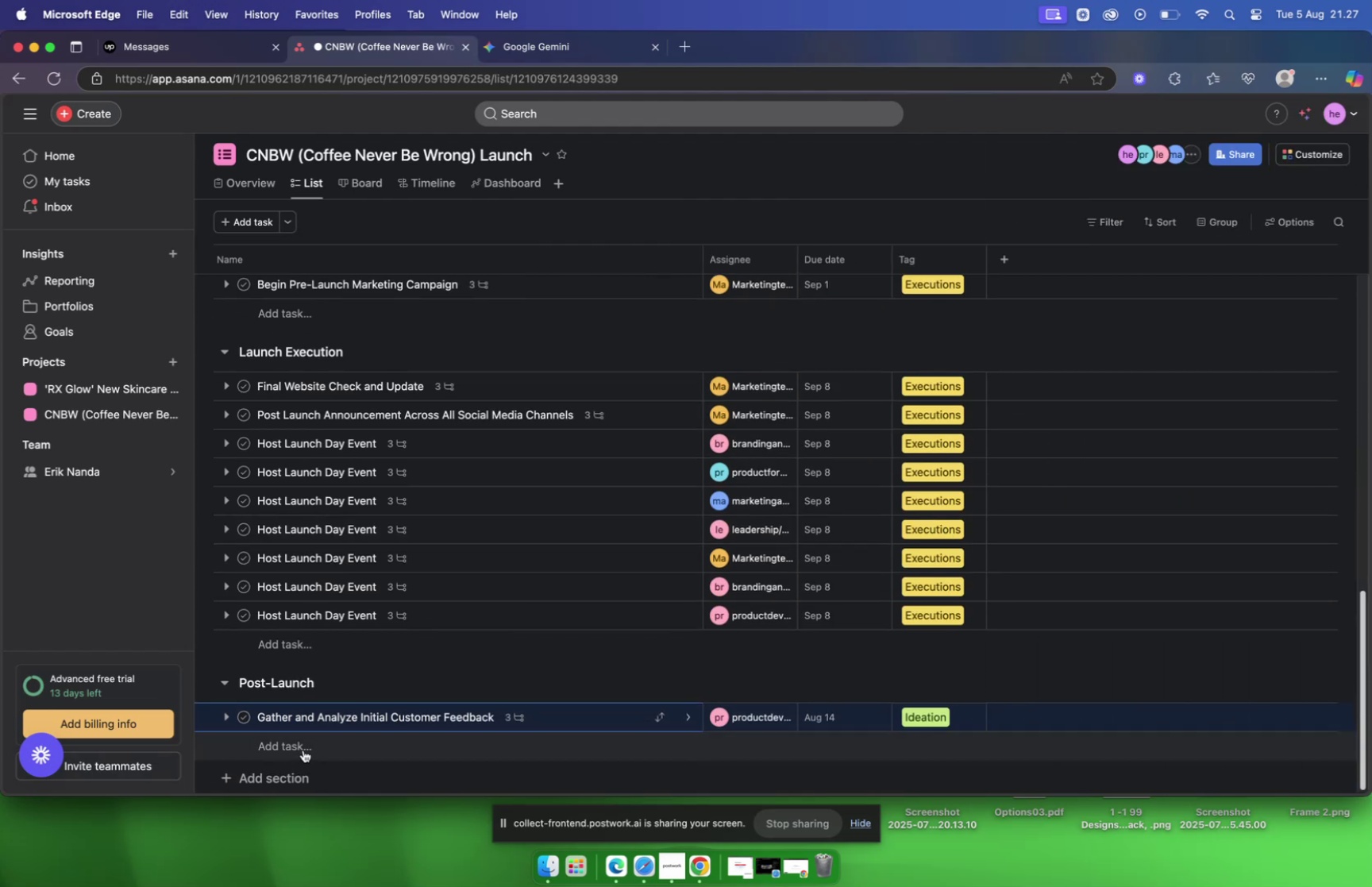 
left_click([304, 748])
 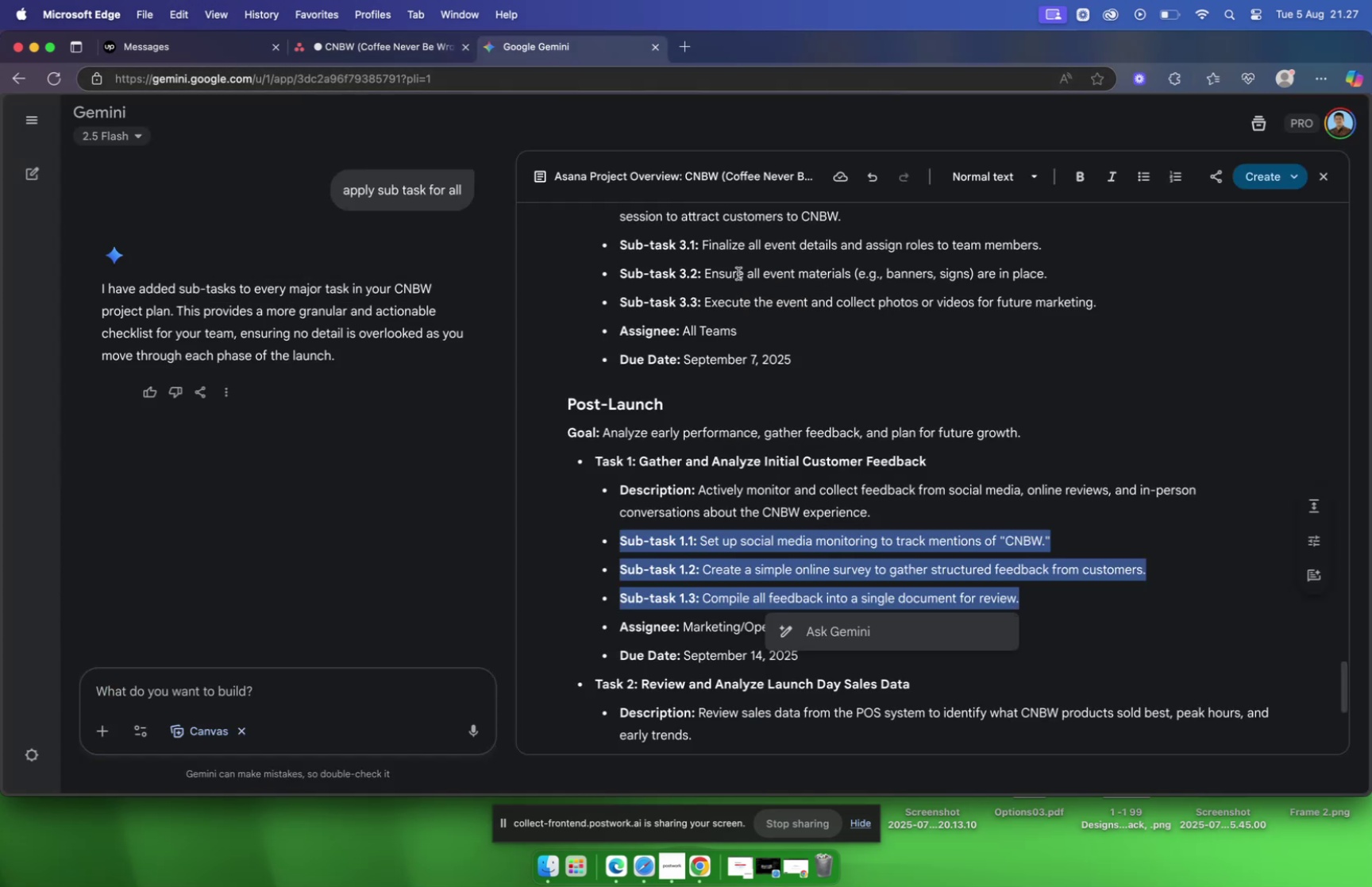 
scroll: coordinate [947, 444], scroll_direction: down, amount: 12.0
 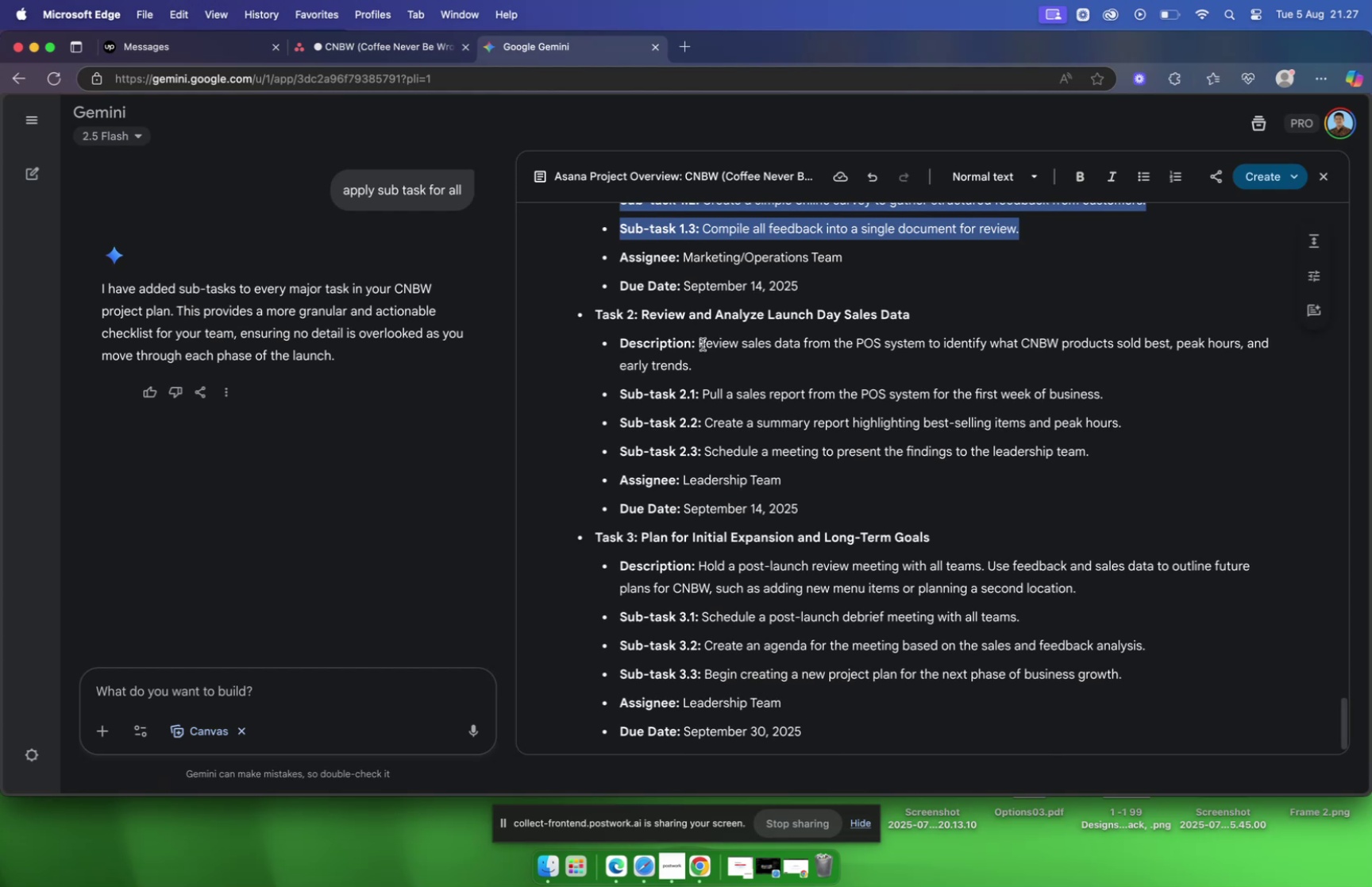 
left_click_drag(start_coordinate=[699, 341], to_coordinate=[711, 360])
 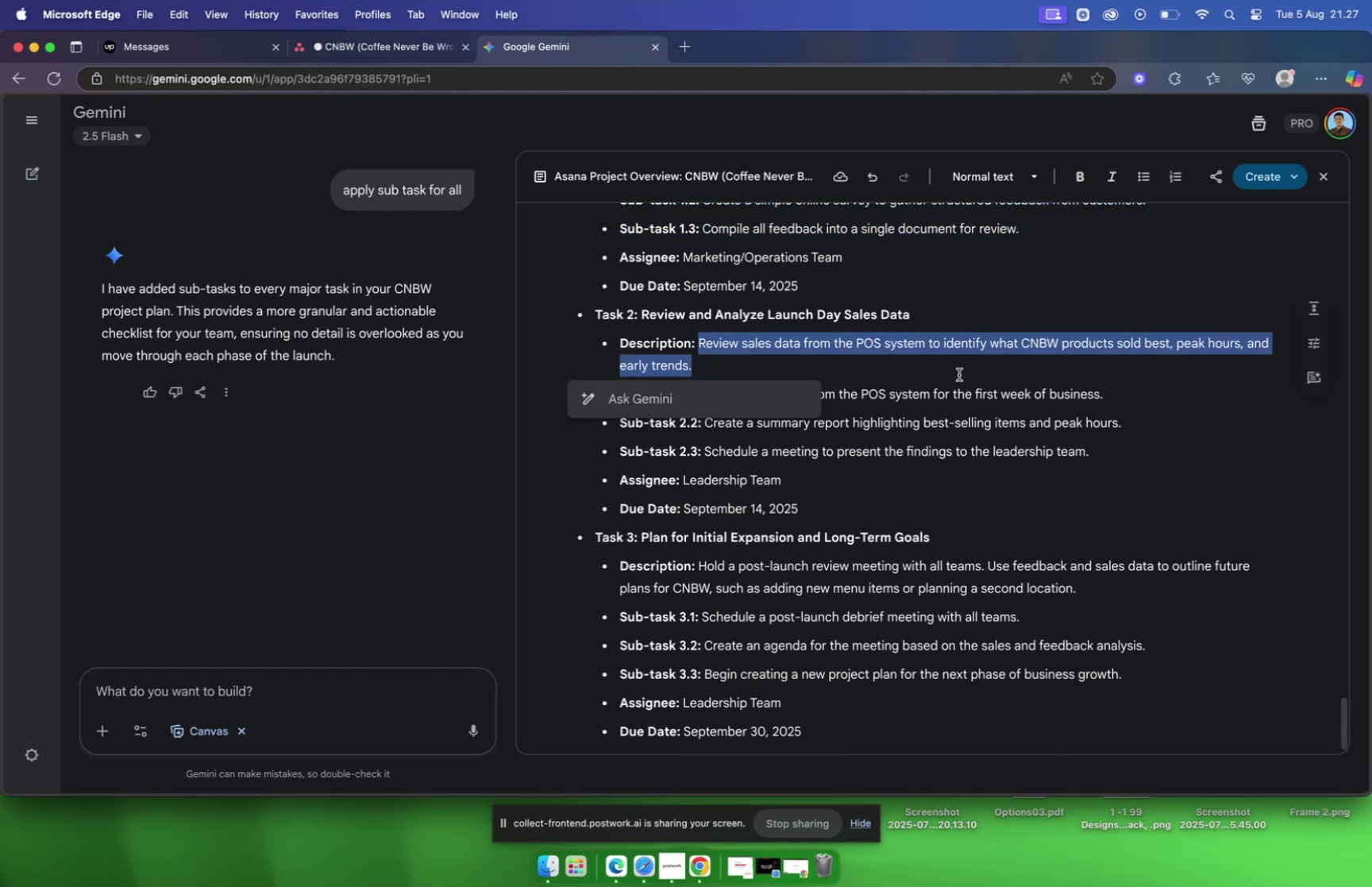 
key(Meta+C)
 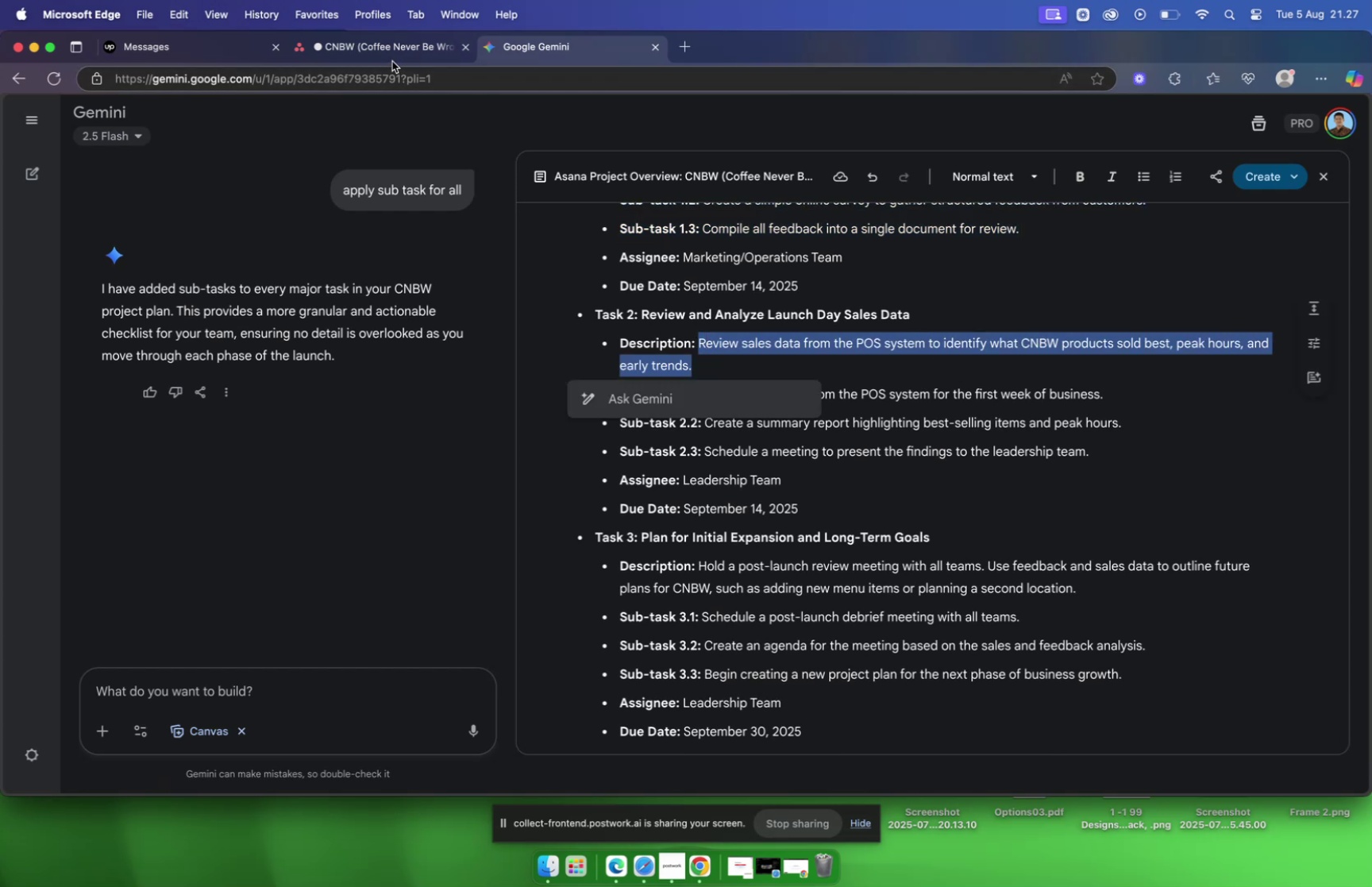 
left_click([396, 46])
 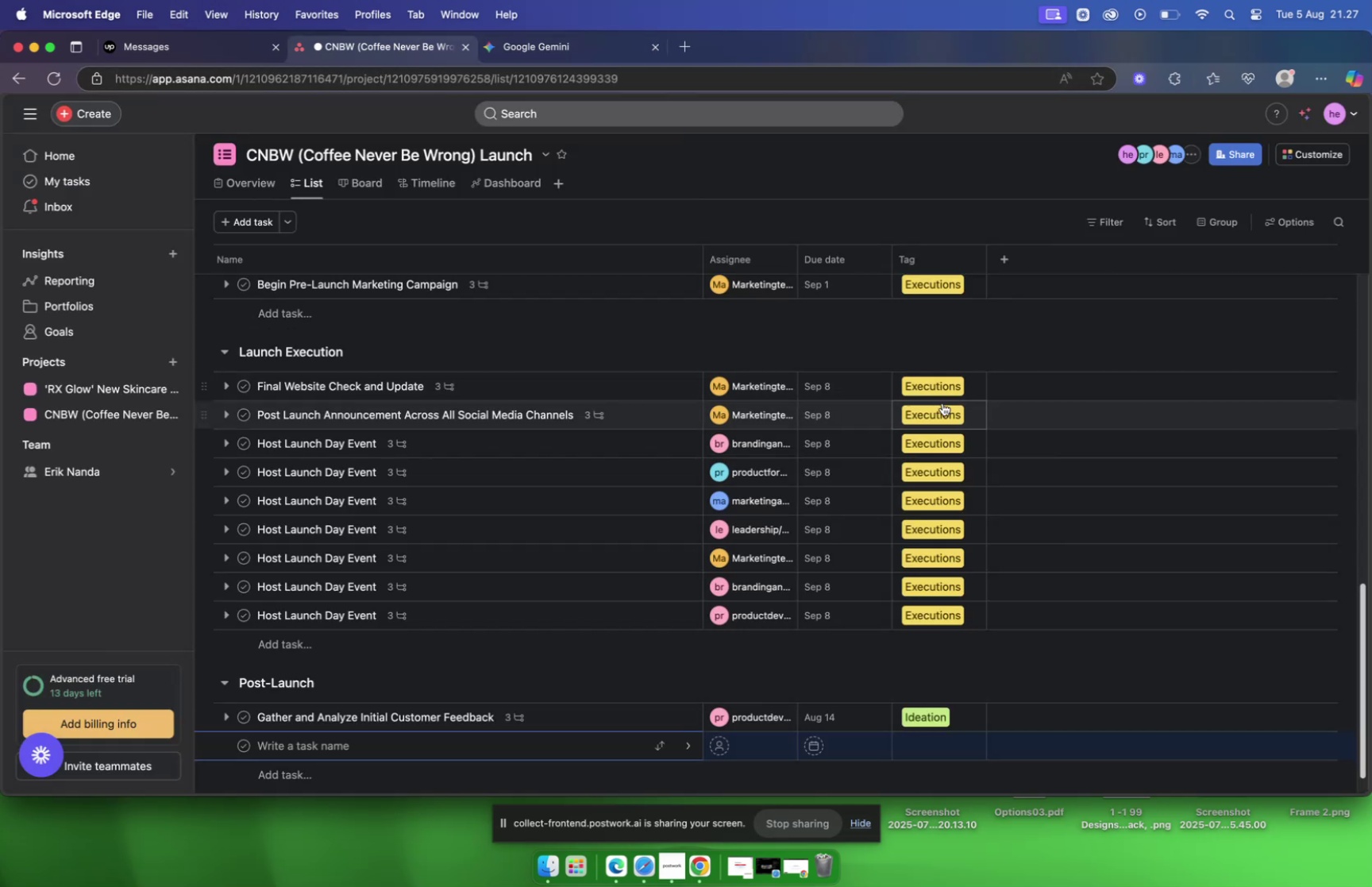 
scroll: coordinate [942, 403], scroll_direction: down, amount: 5.0
 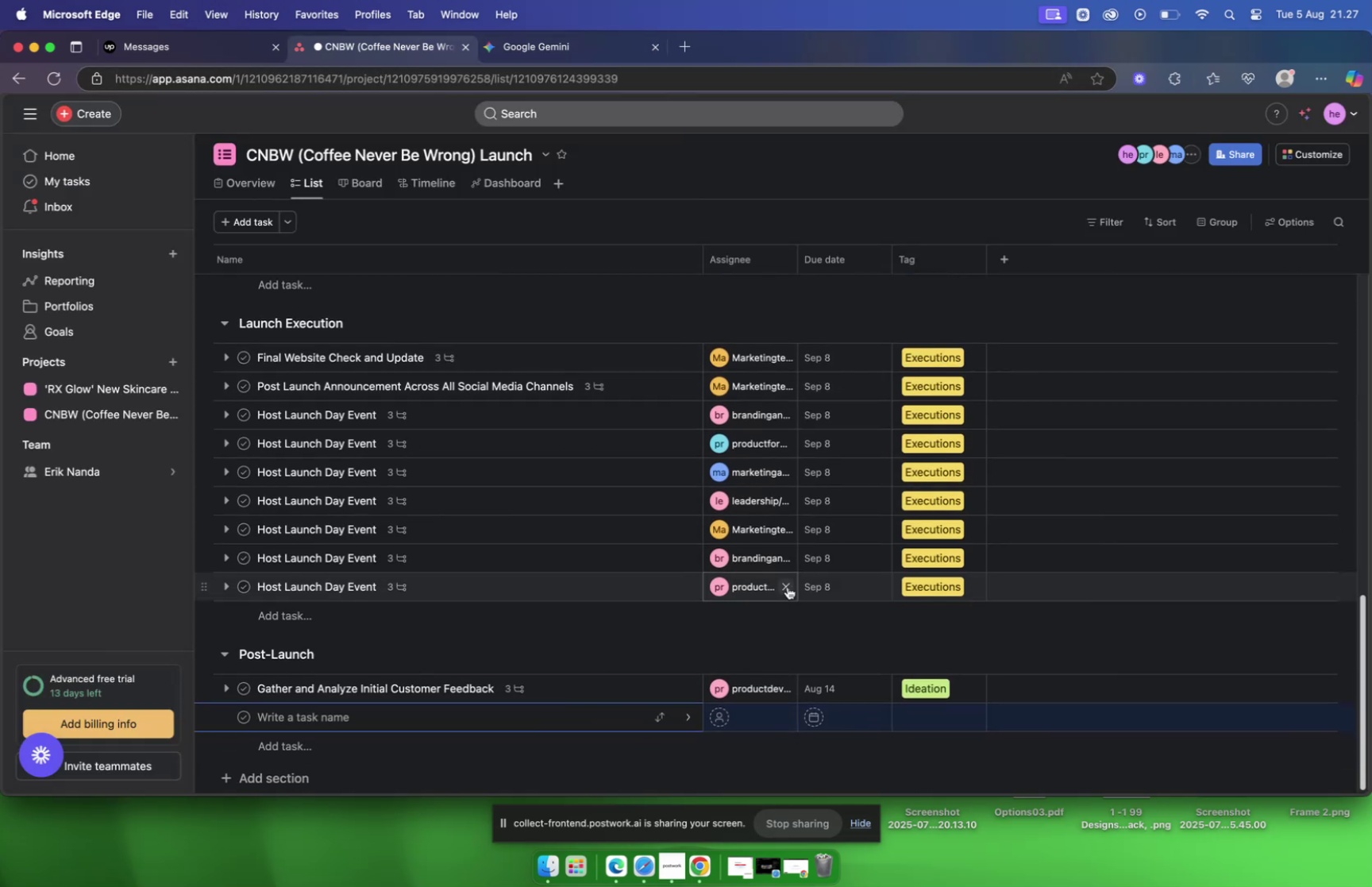 
key(Meta+V)
 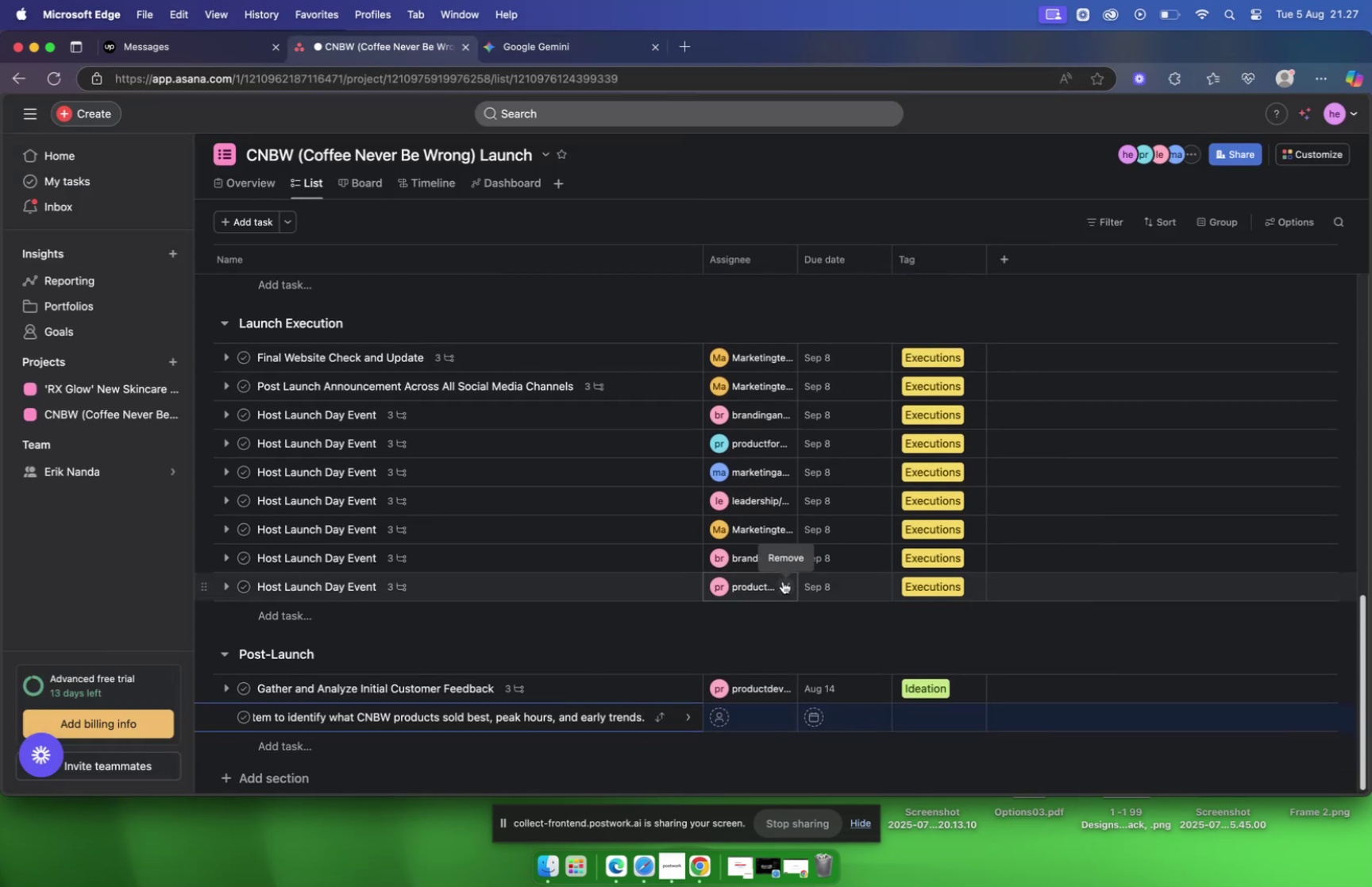 
key(Meta+Z)
 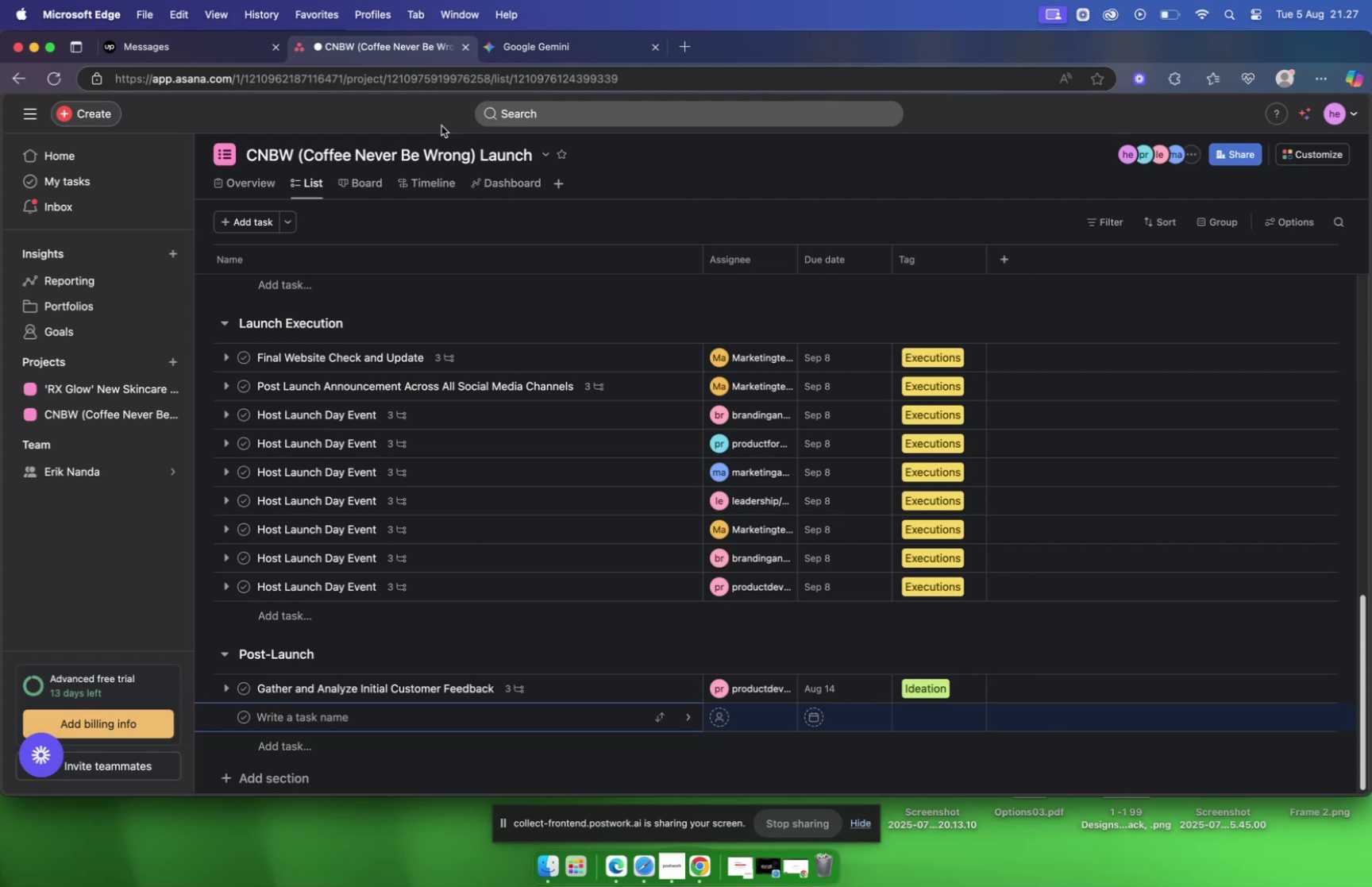 
mouse_move([538, 82])
 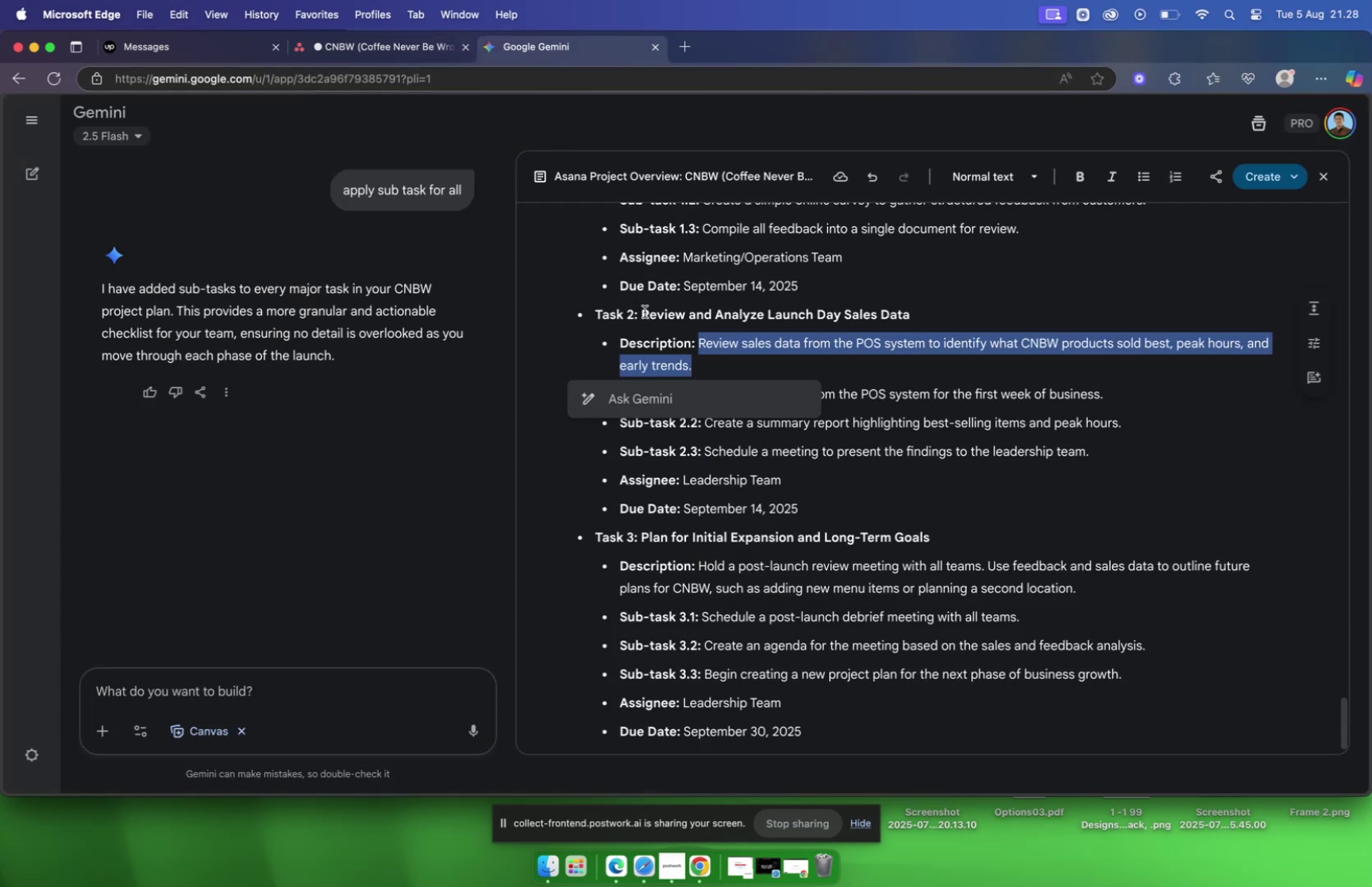 
left_click_drag(start_coordinate=[645, 311], to_coordinate=[931, 310])
 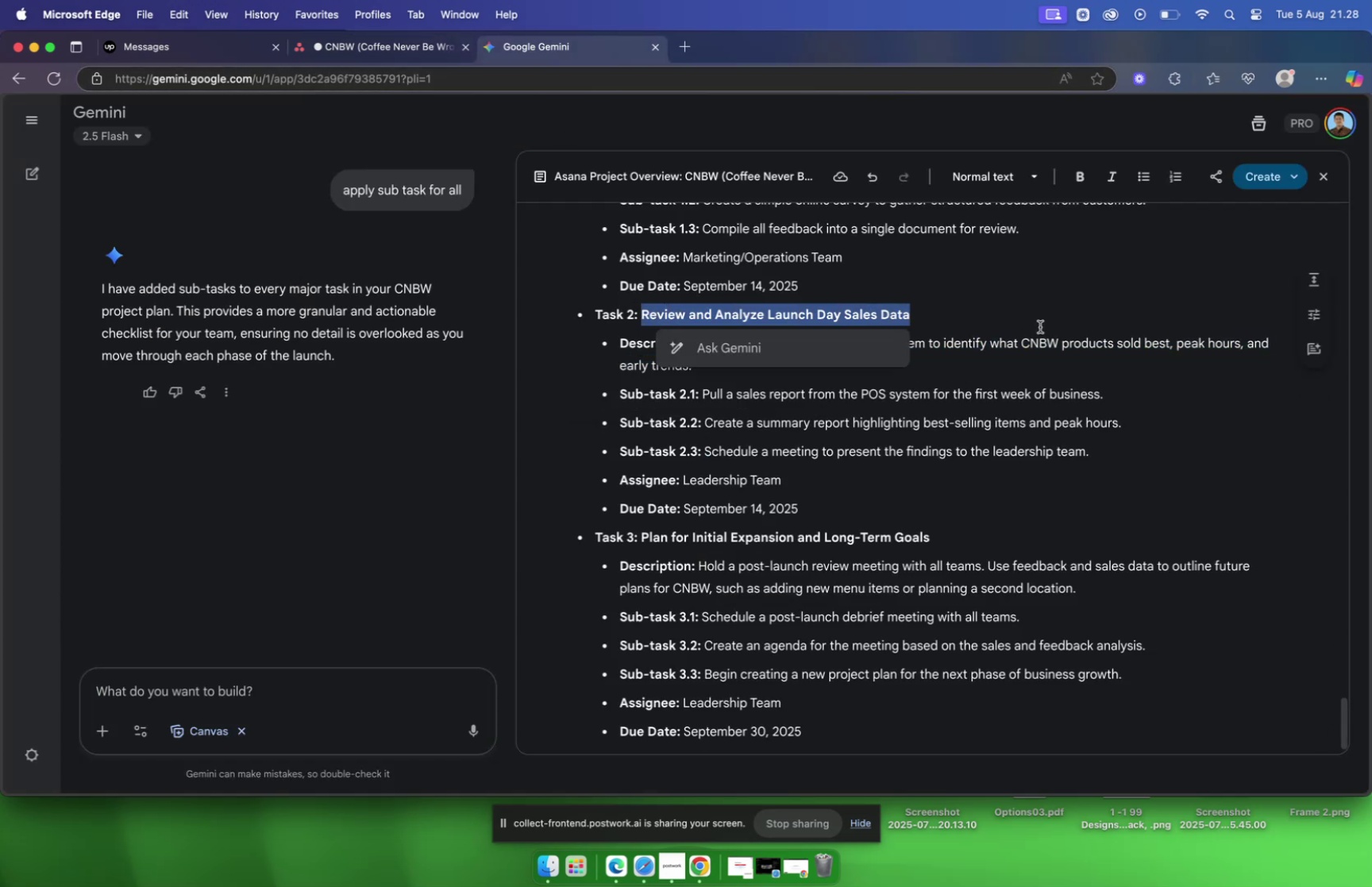 
key(Meta+C)
 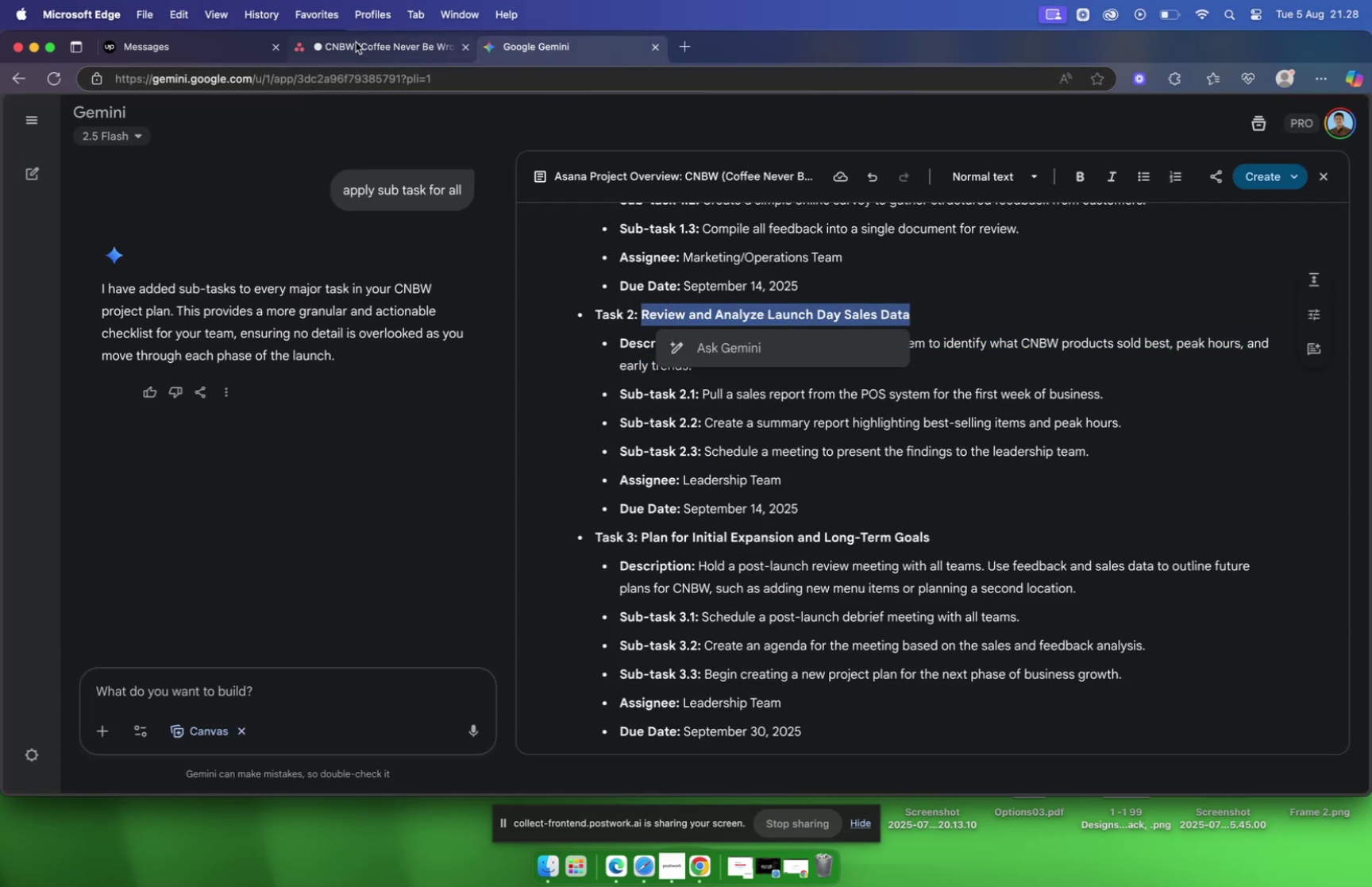 
left_click([356, 42])
 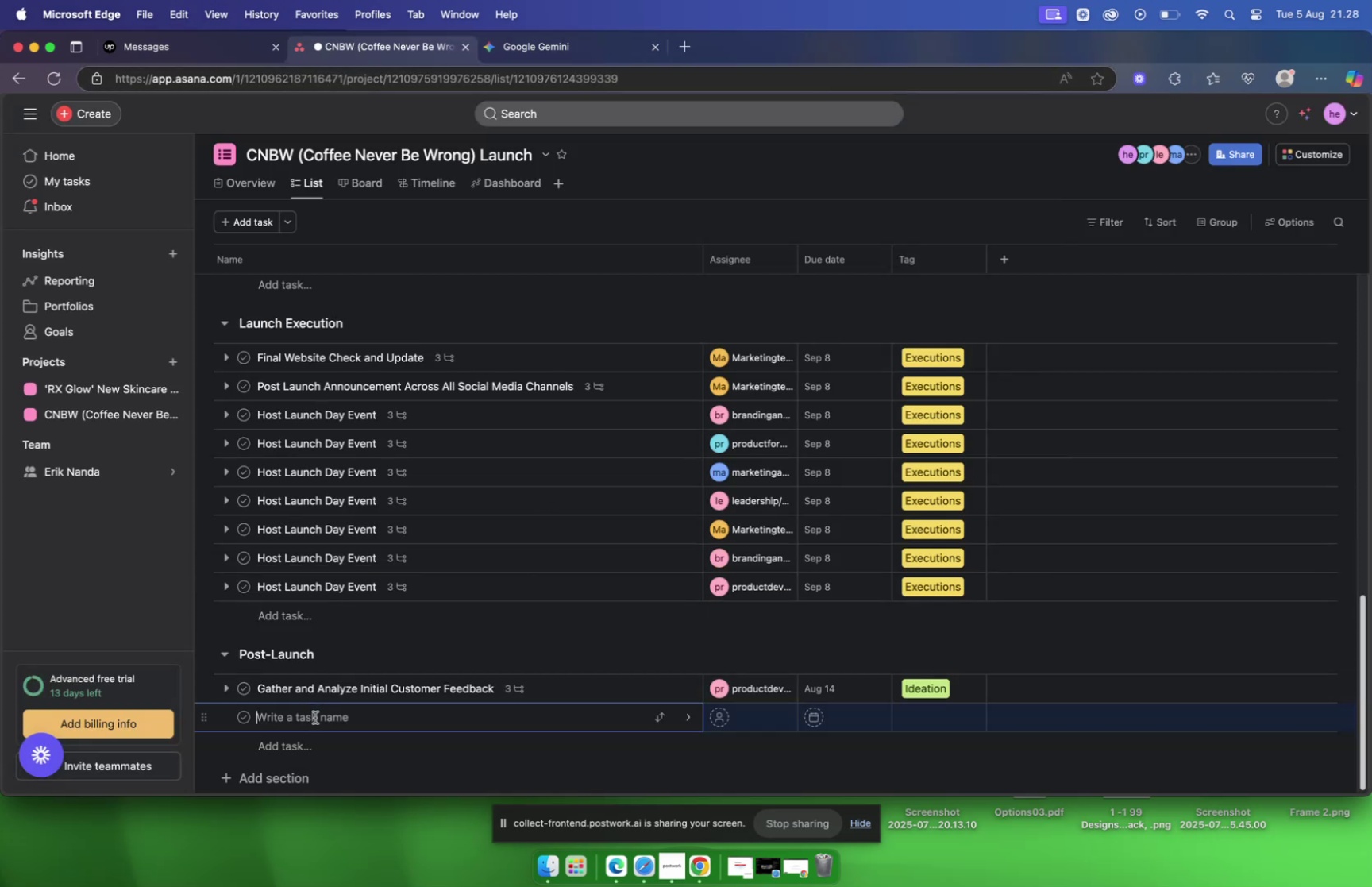 
key(Meta+V)
 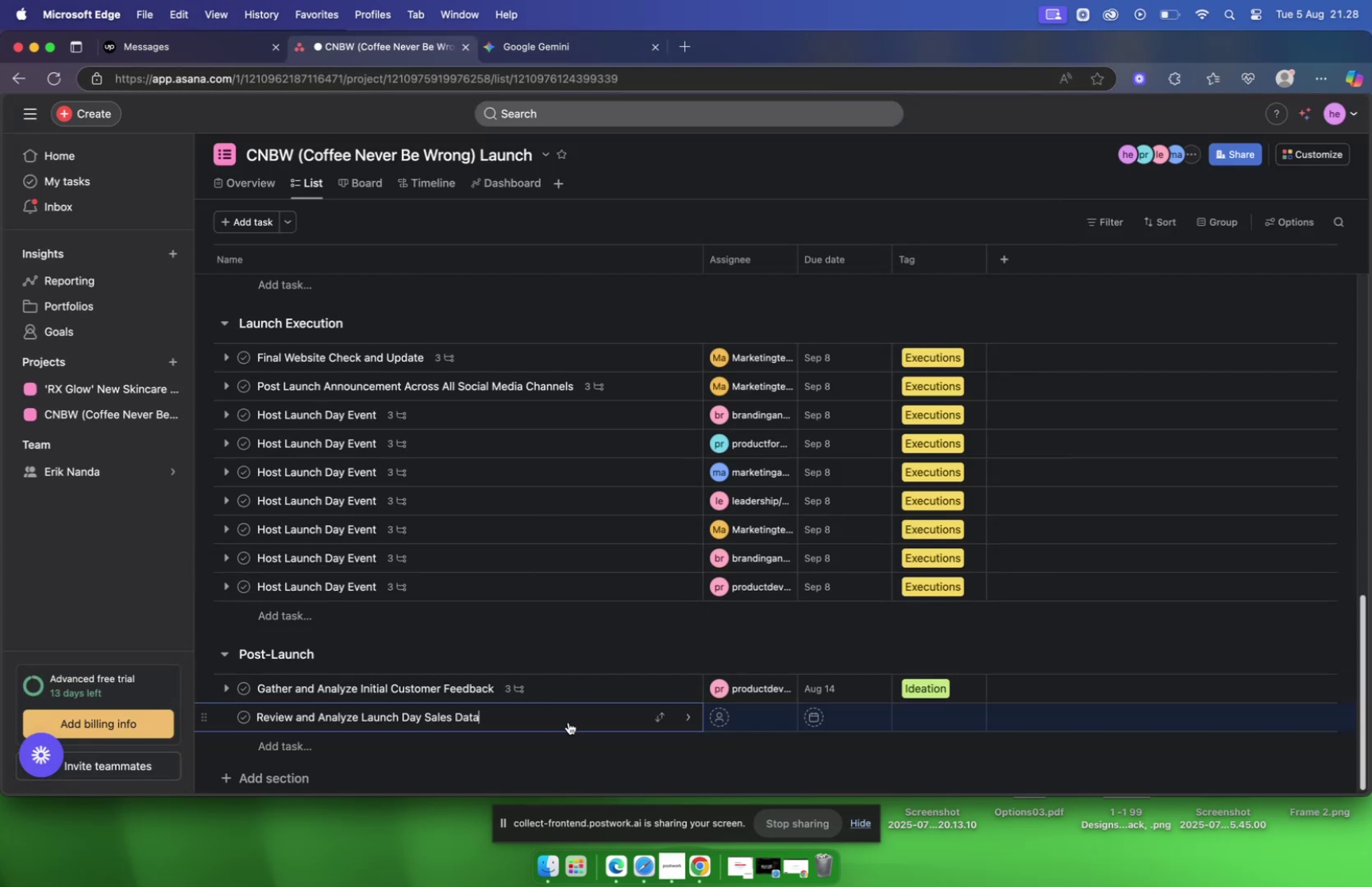 
left_click([568, 721])
 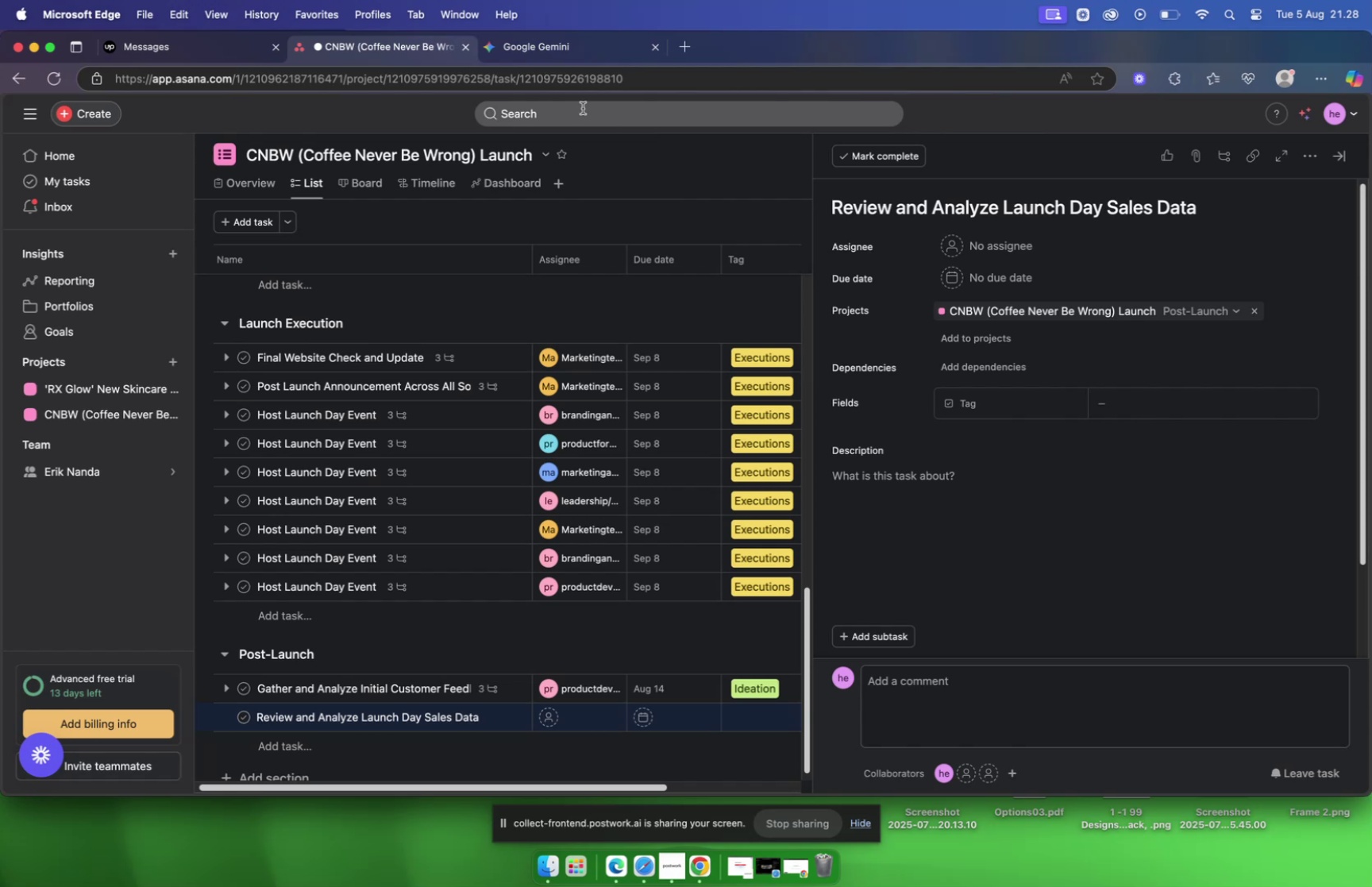 
left_click([553, 47])
 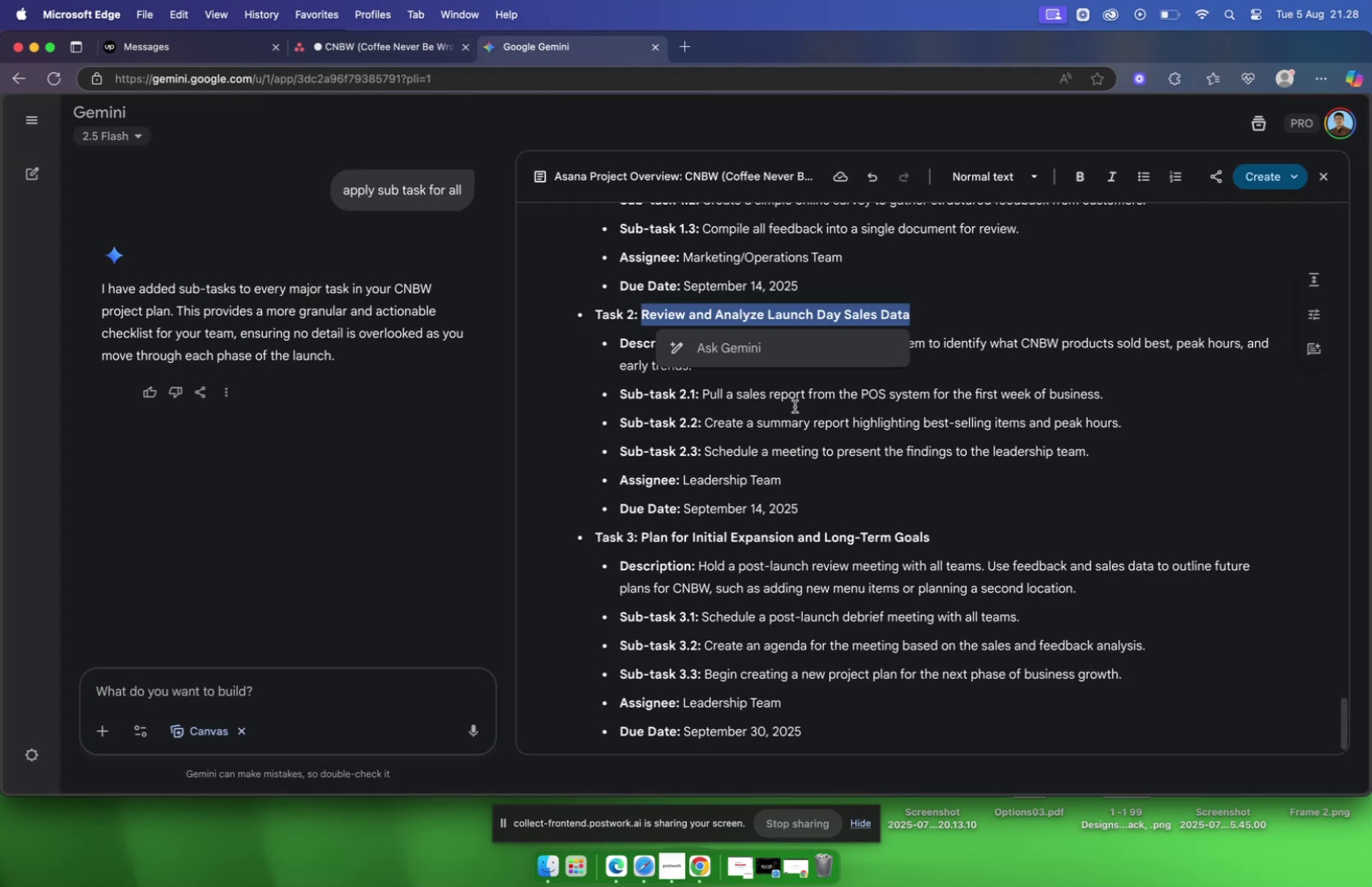 
left_click([794, 407])
 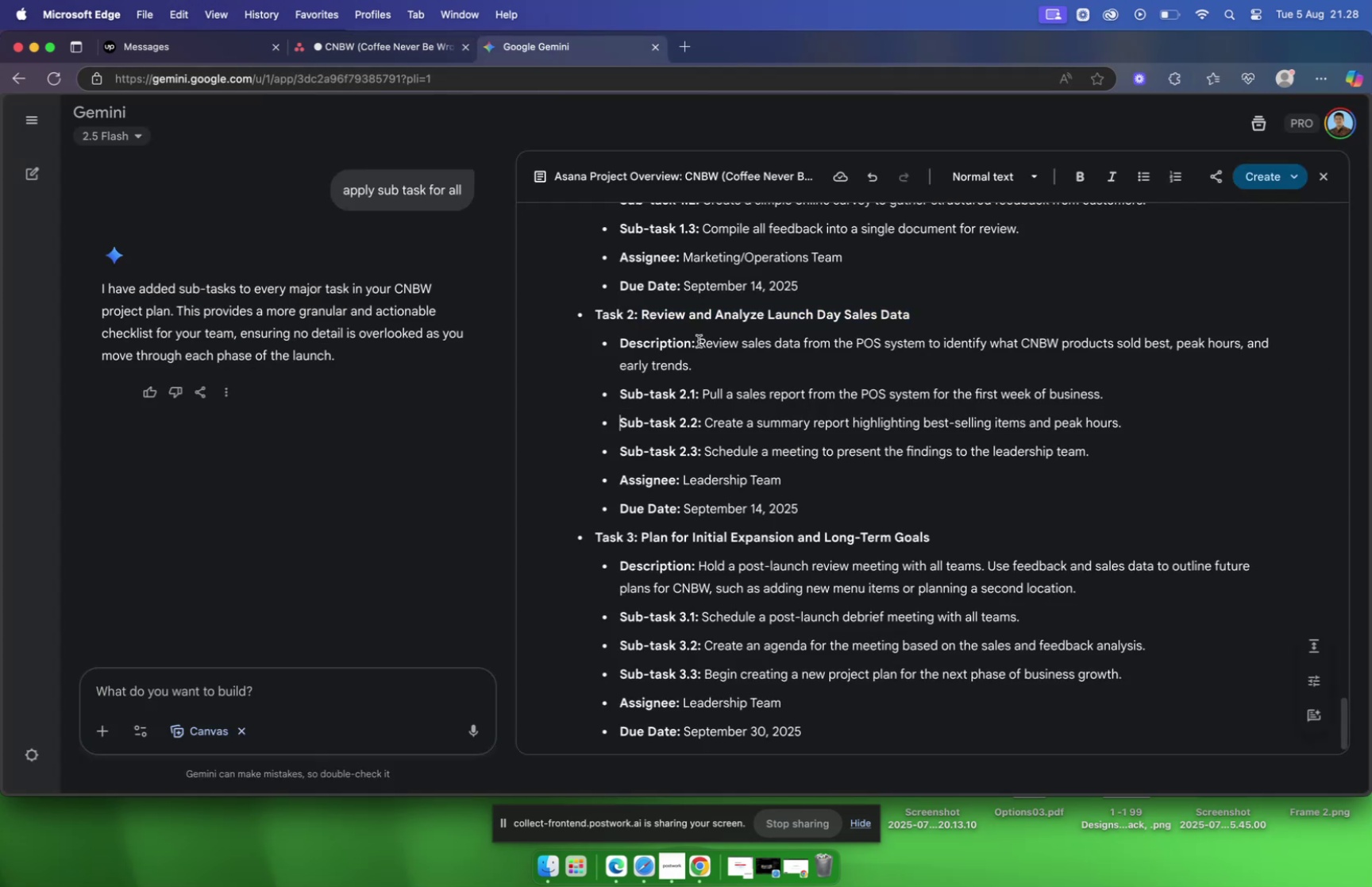 
left_click_drag(start_coordinate=[699, 341], to_coordinate=[755, 366])
 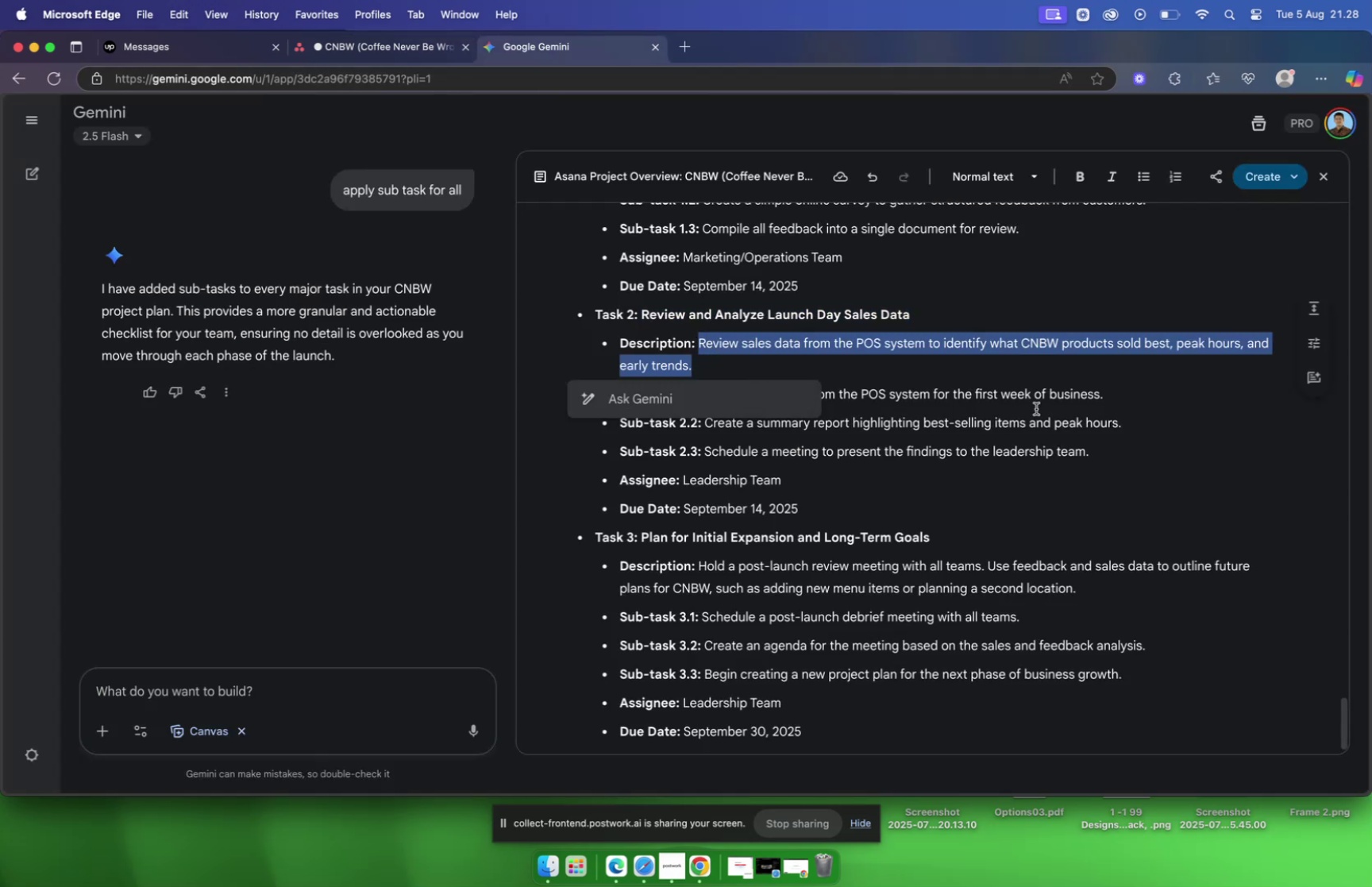 
key(Meta+C)
 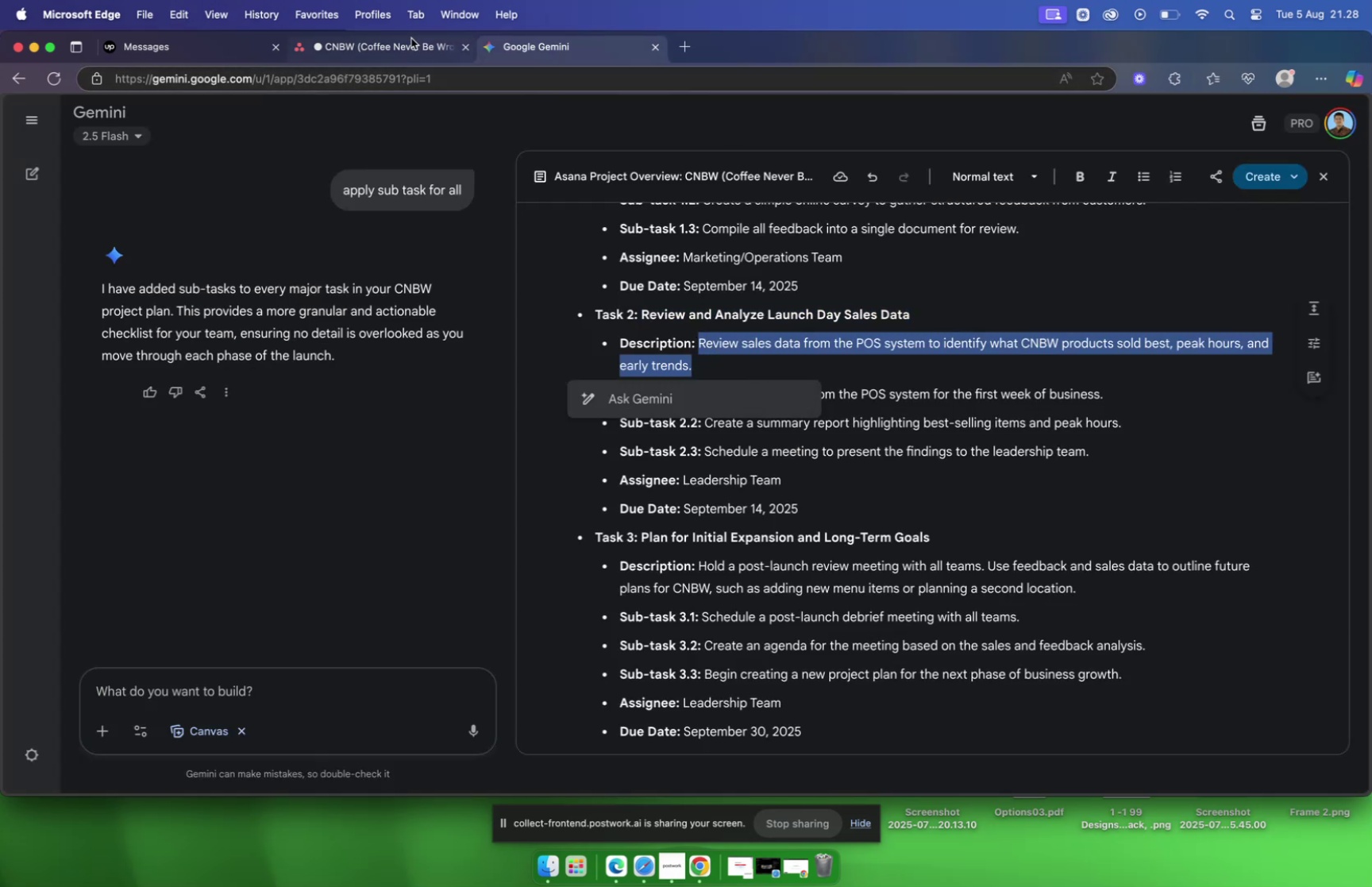 
left_click([407, 45])
 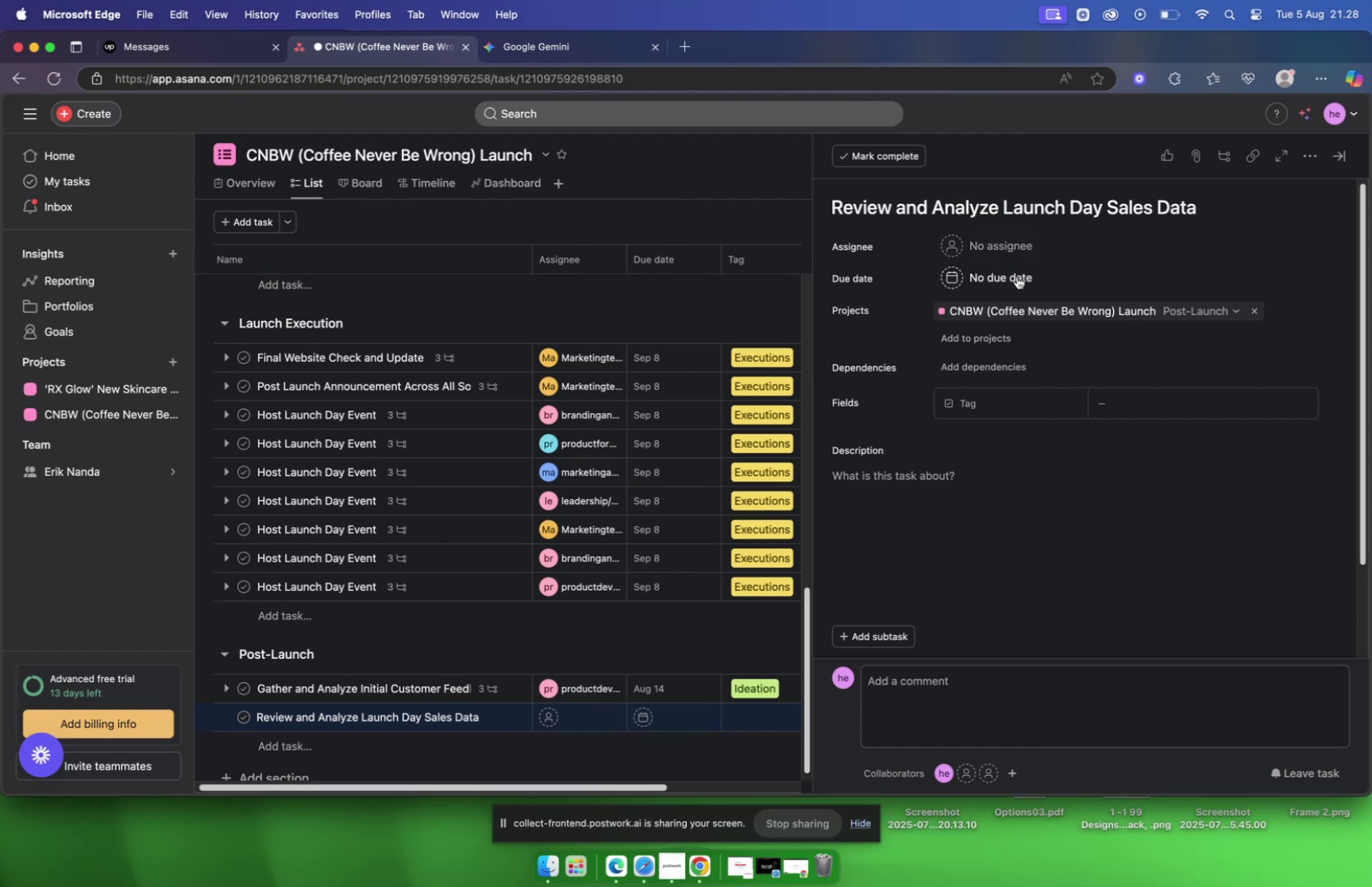 
wait(7.3)
 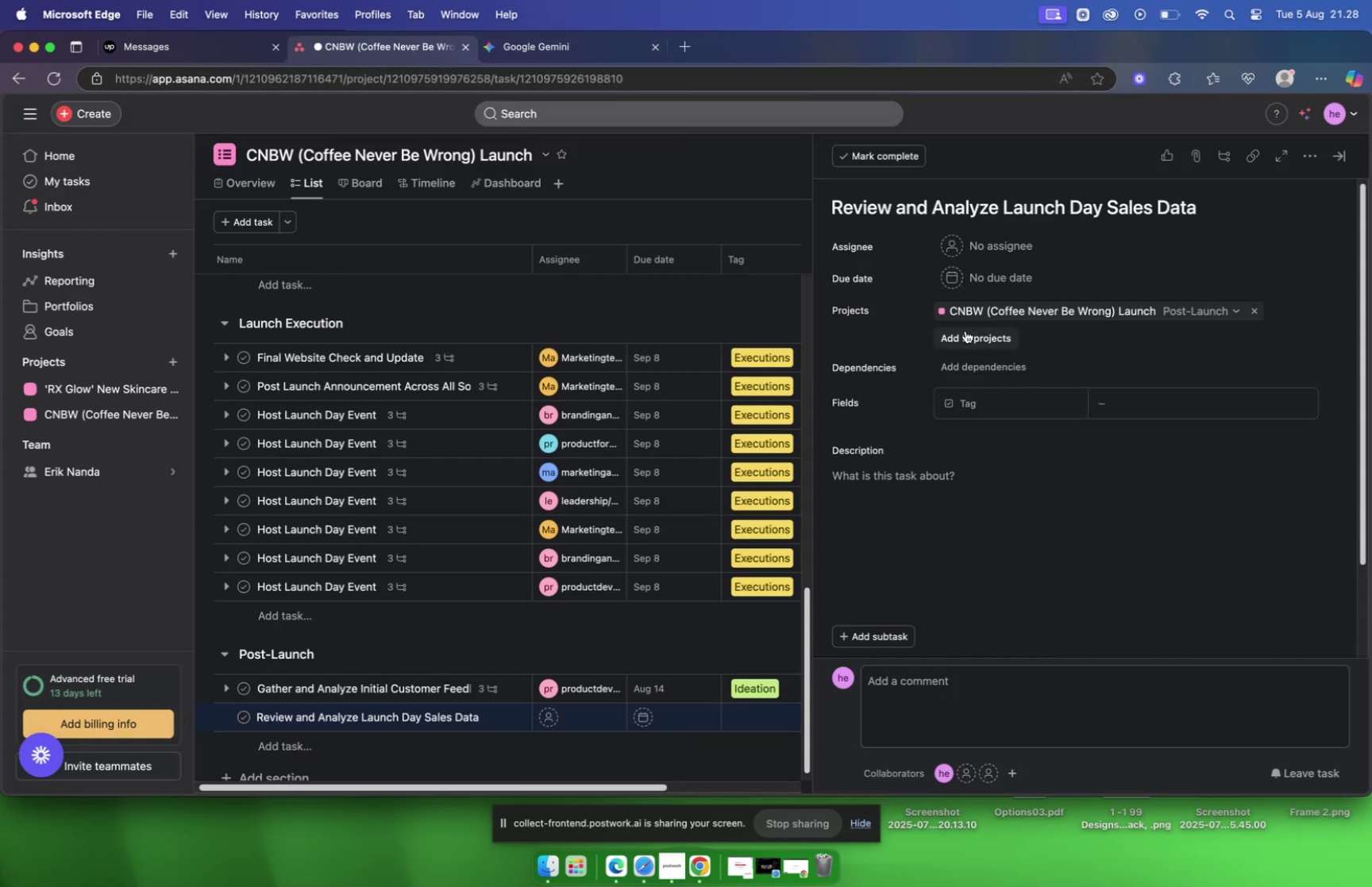 
left_click([946, 245])
 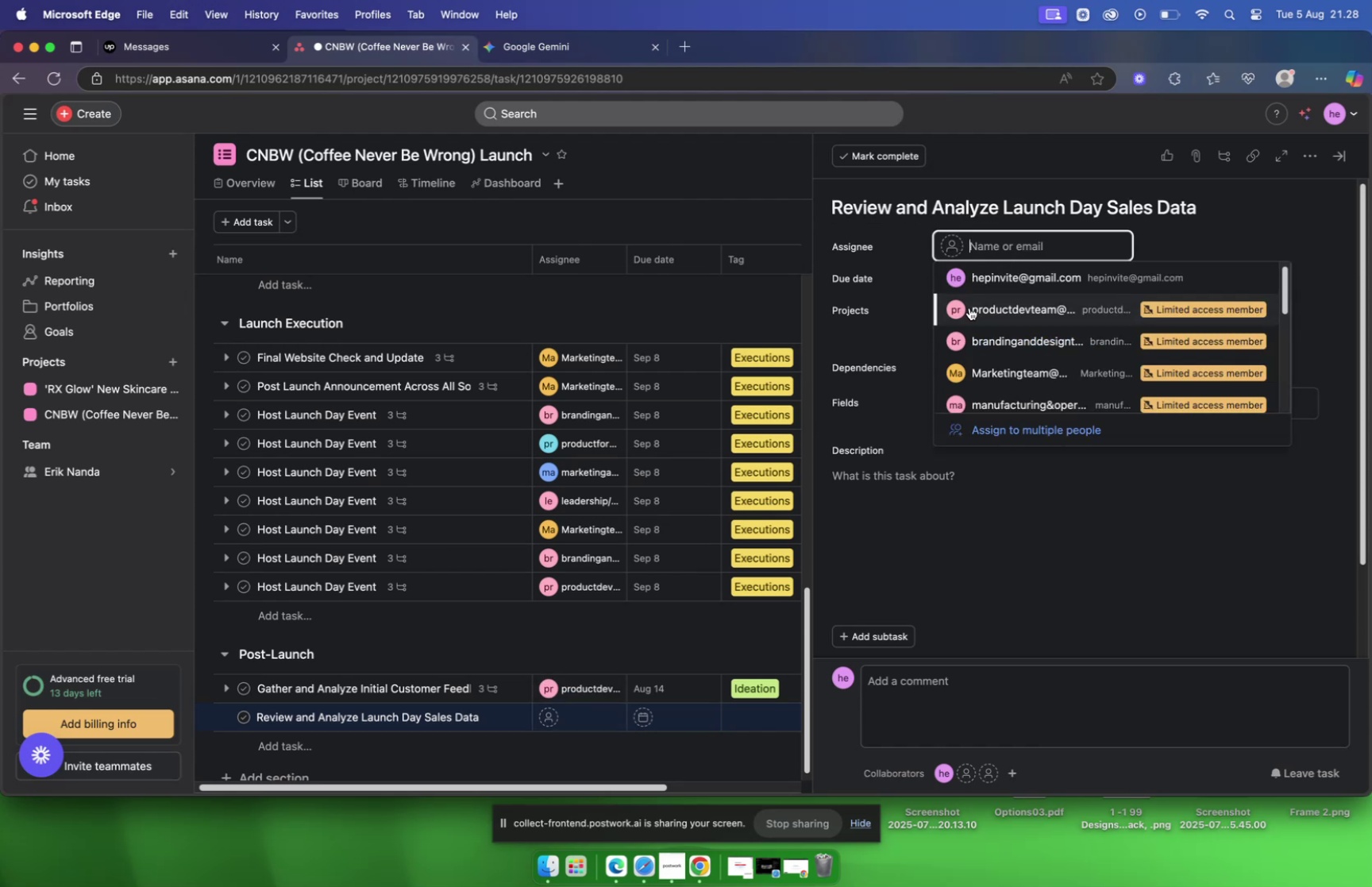 
scroll: coordinate [986, 330], scroll_direction: down, amount: 4.0
 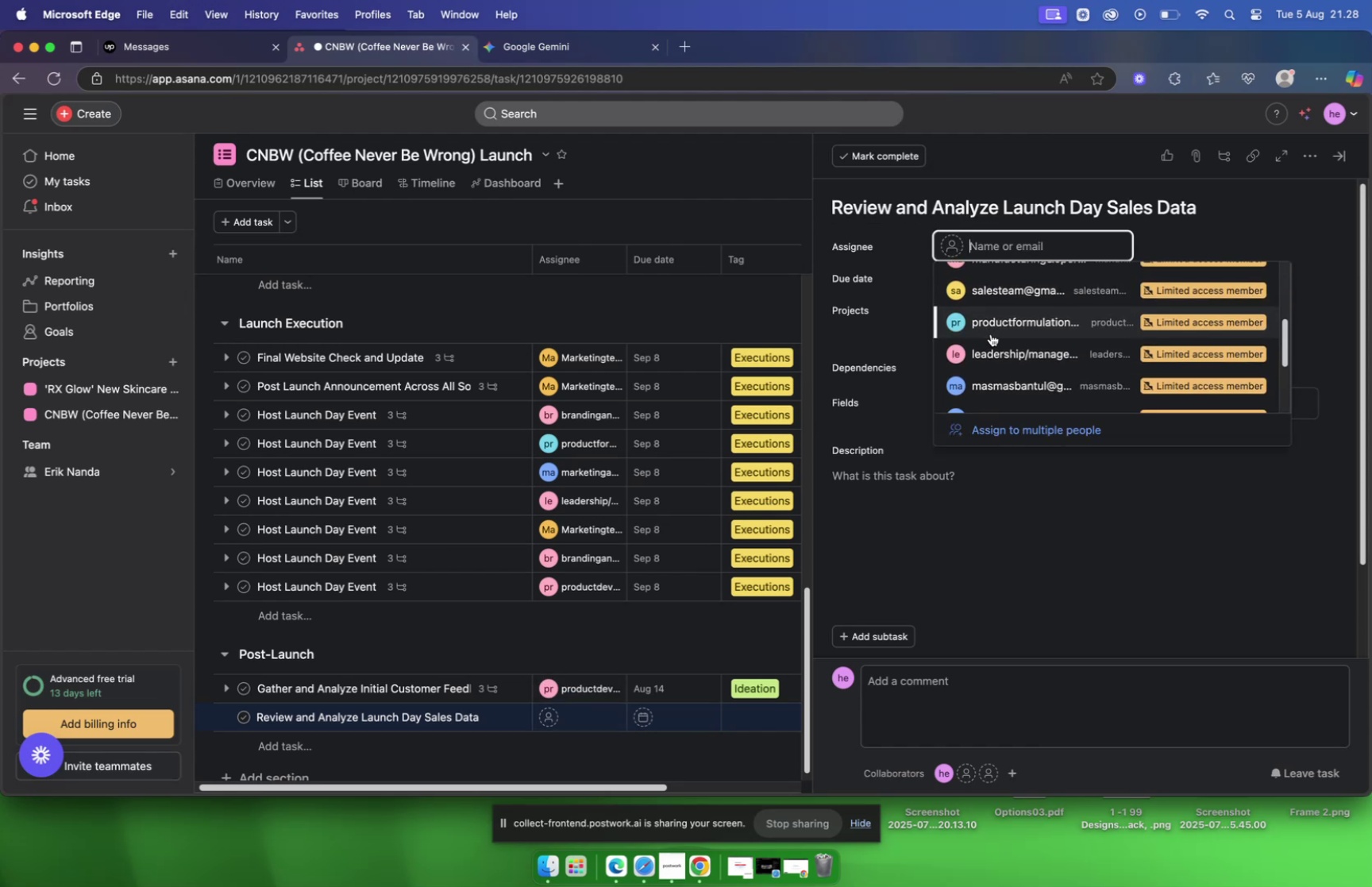 
left_click([517, 52])
 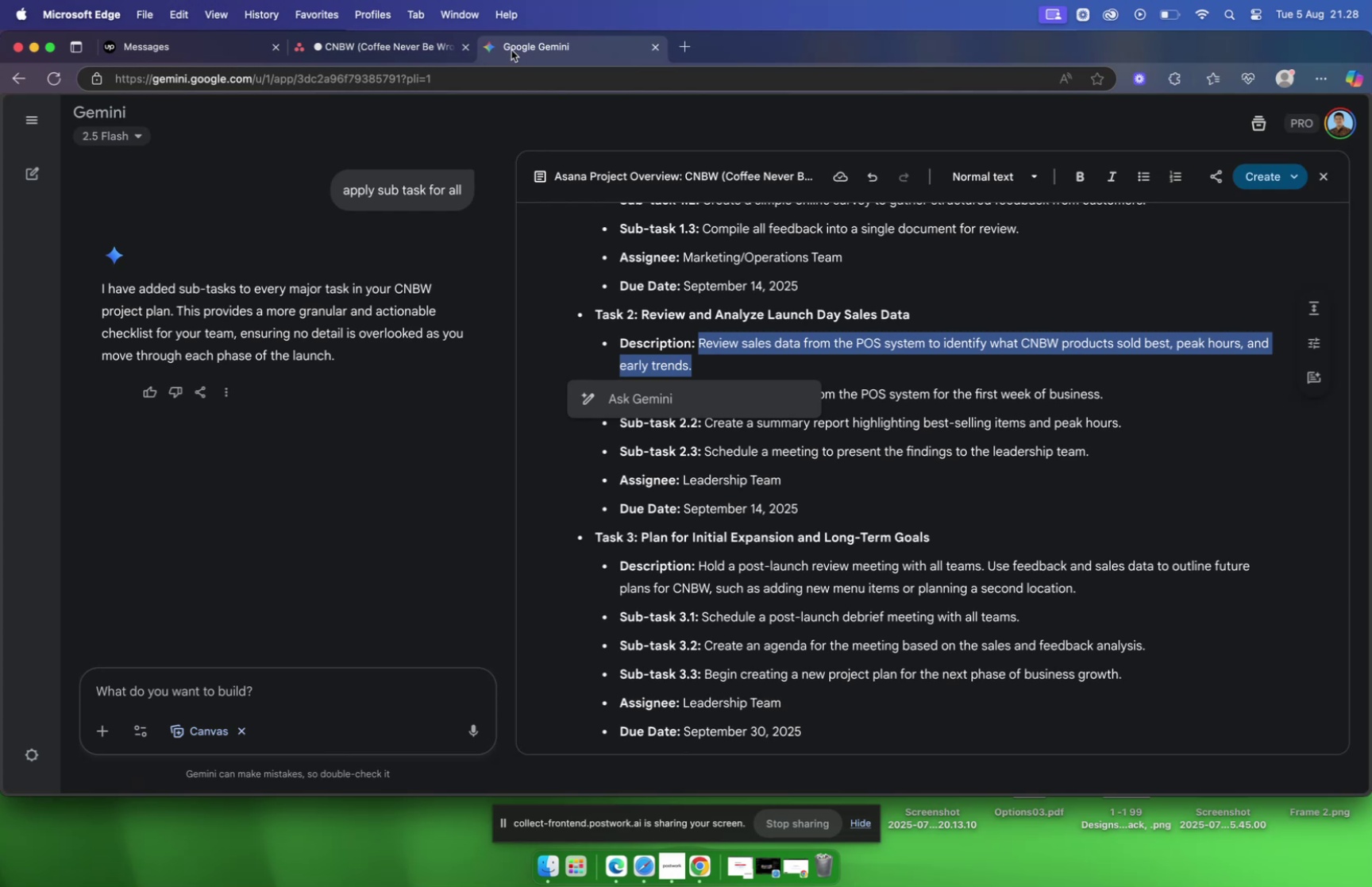 
left_click([410, 44])
 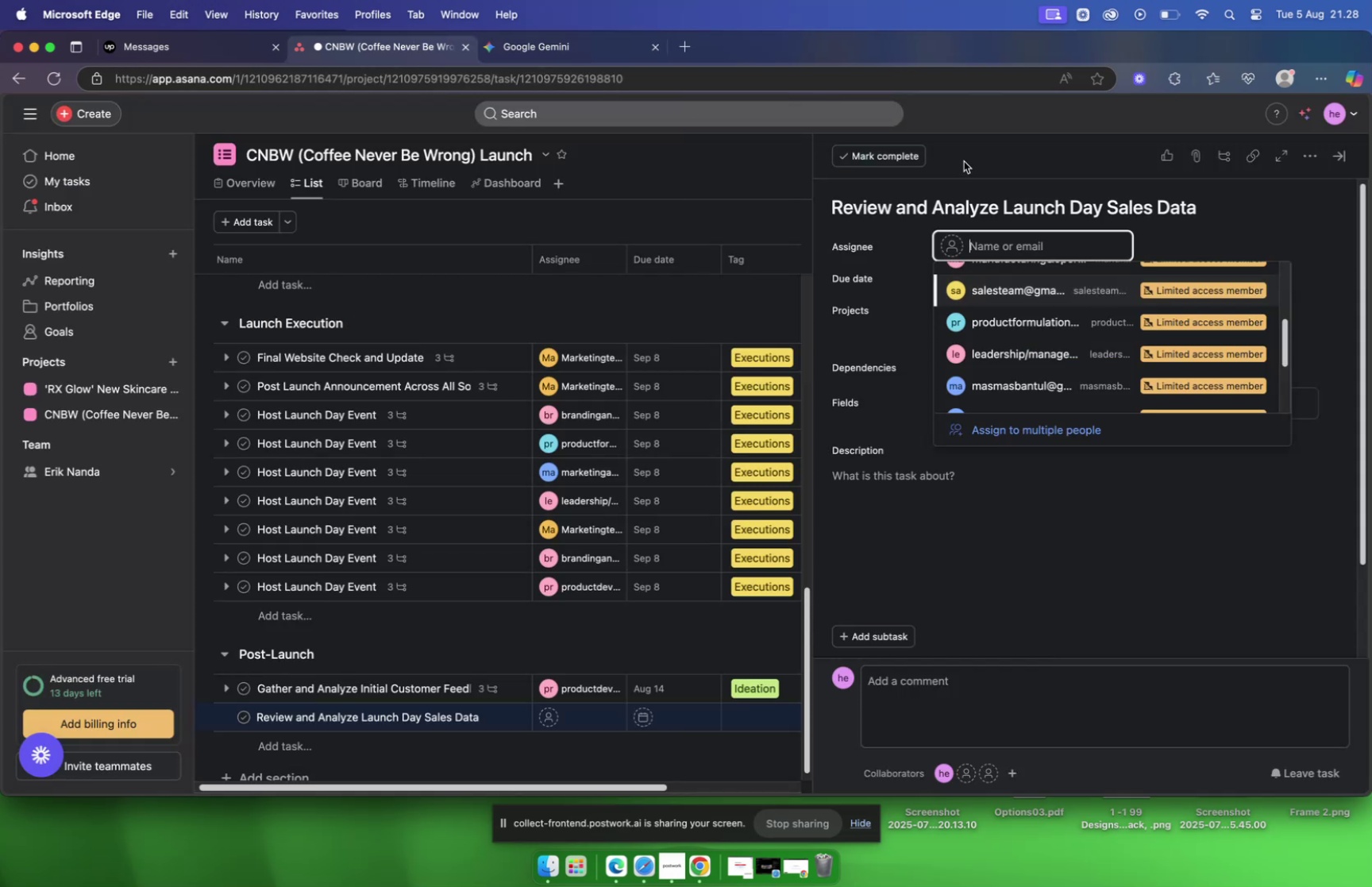 
type(le)
 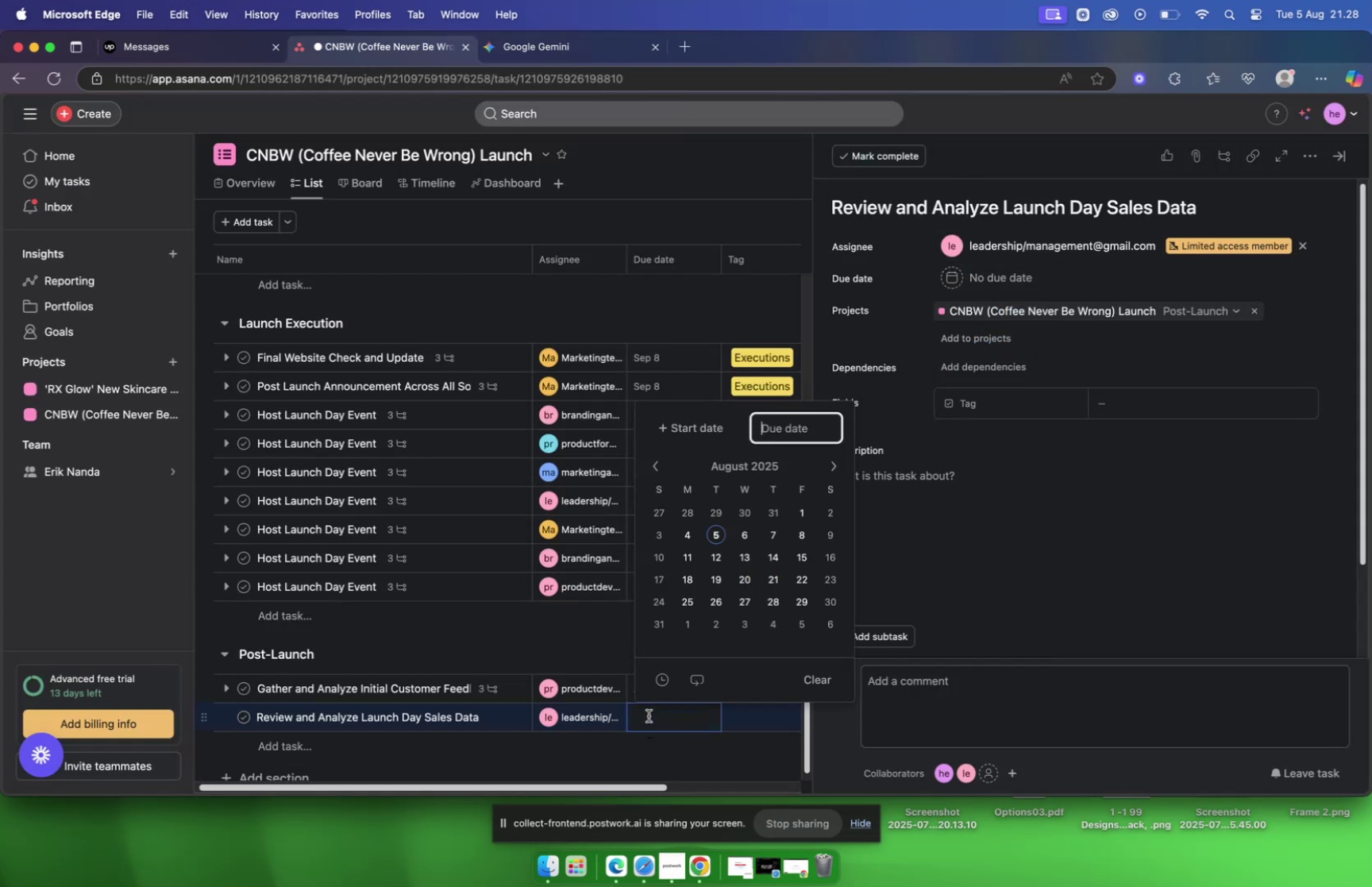 
wait(5.28)
 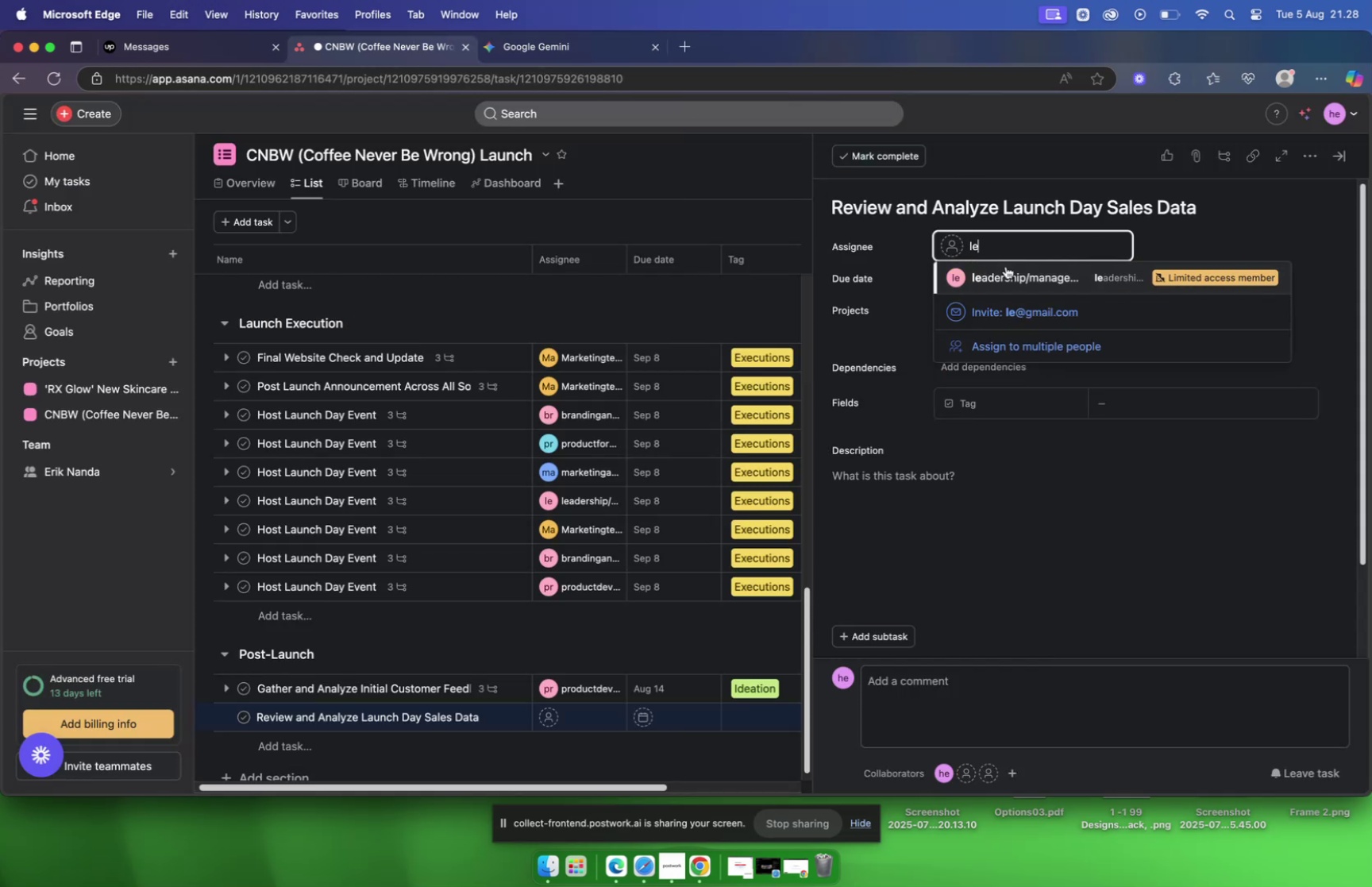 
left_click([561, 44])
 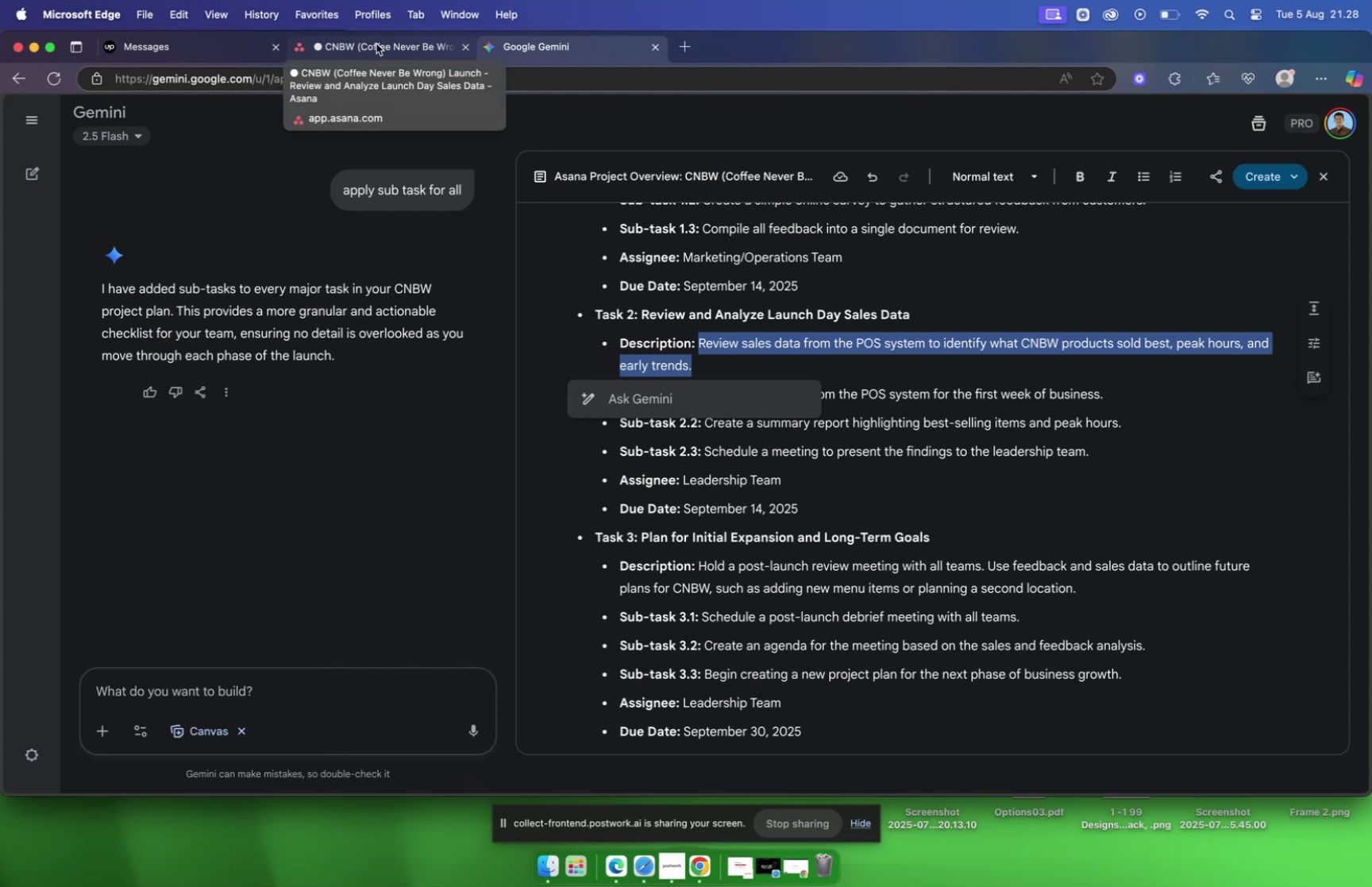 
wait(5.24)
 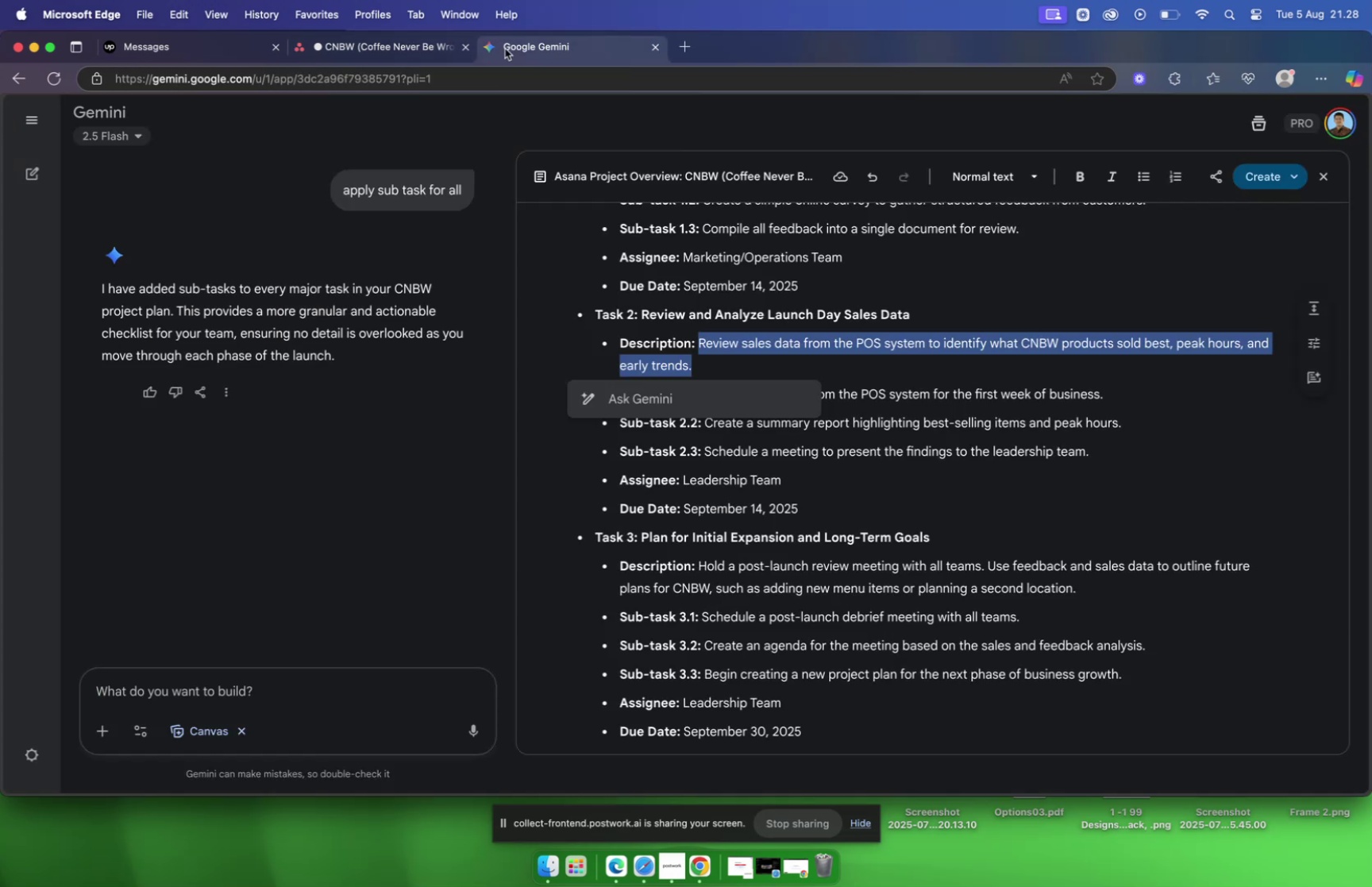 
left_click([390, 45])
 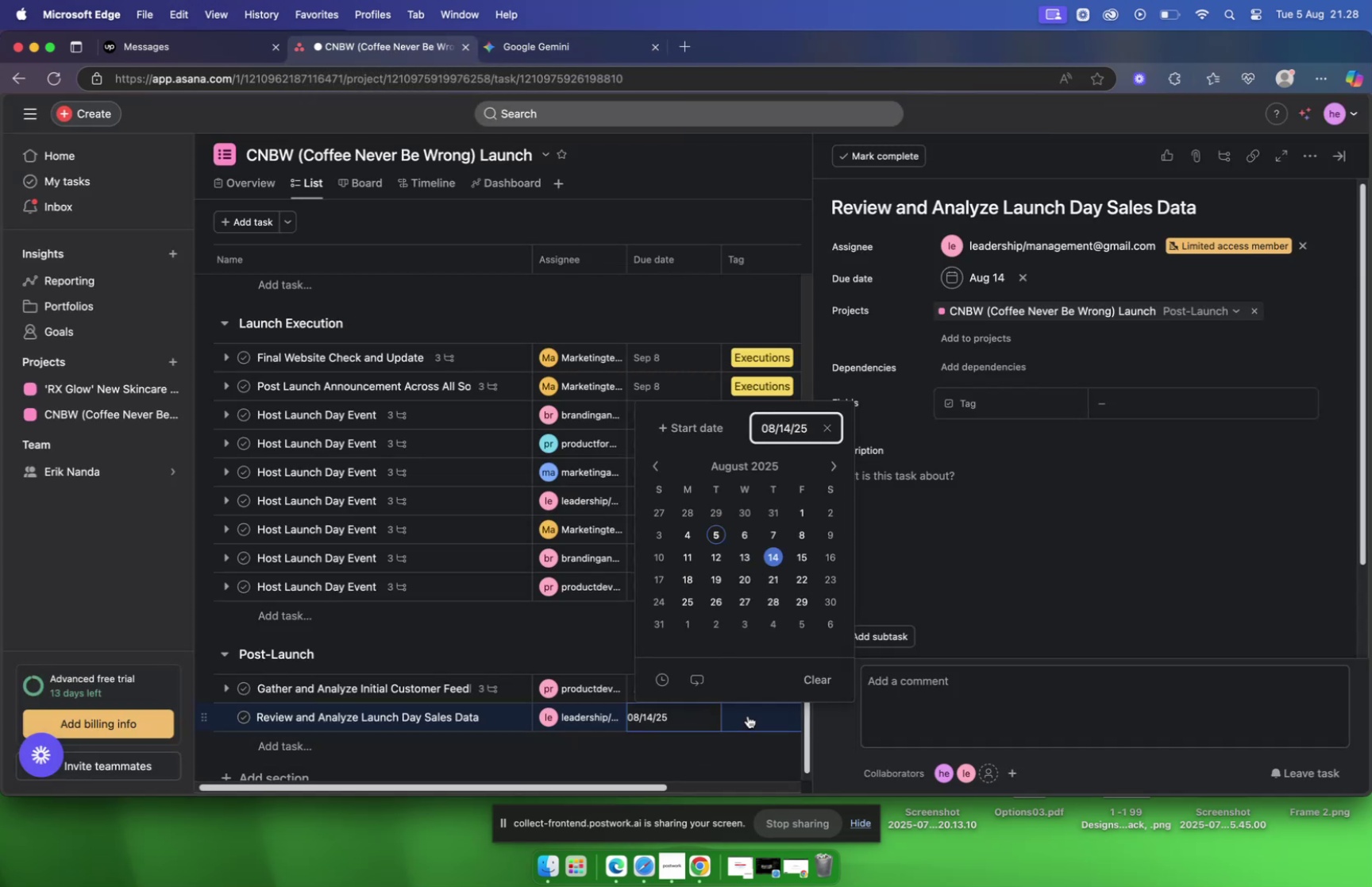 
left_click([962, 484])
 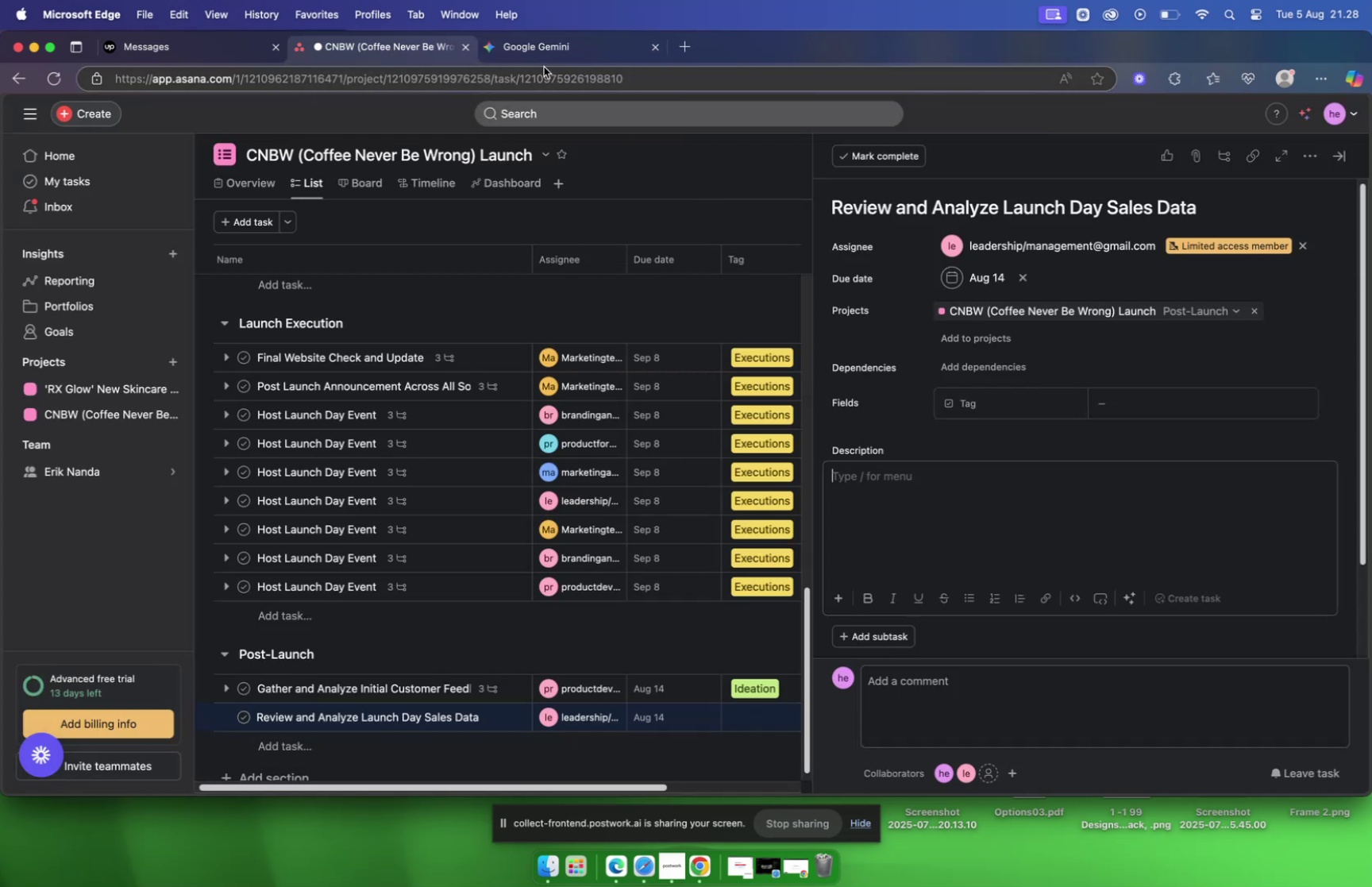 
left_click([536, 48])
 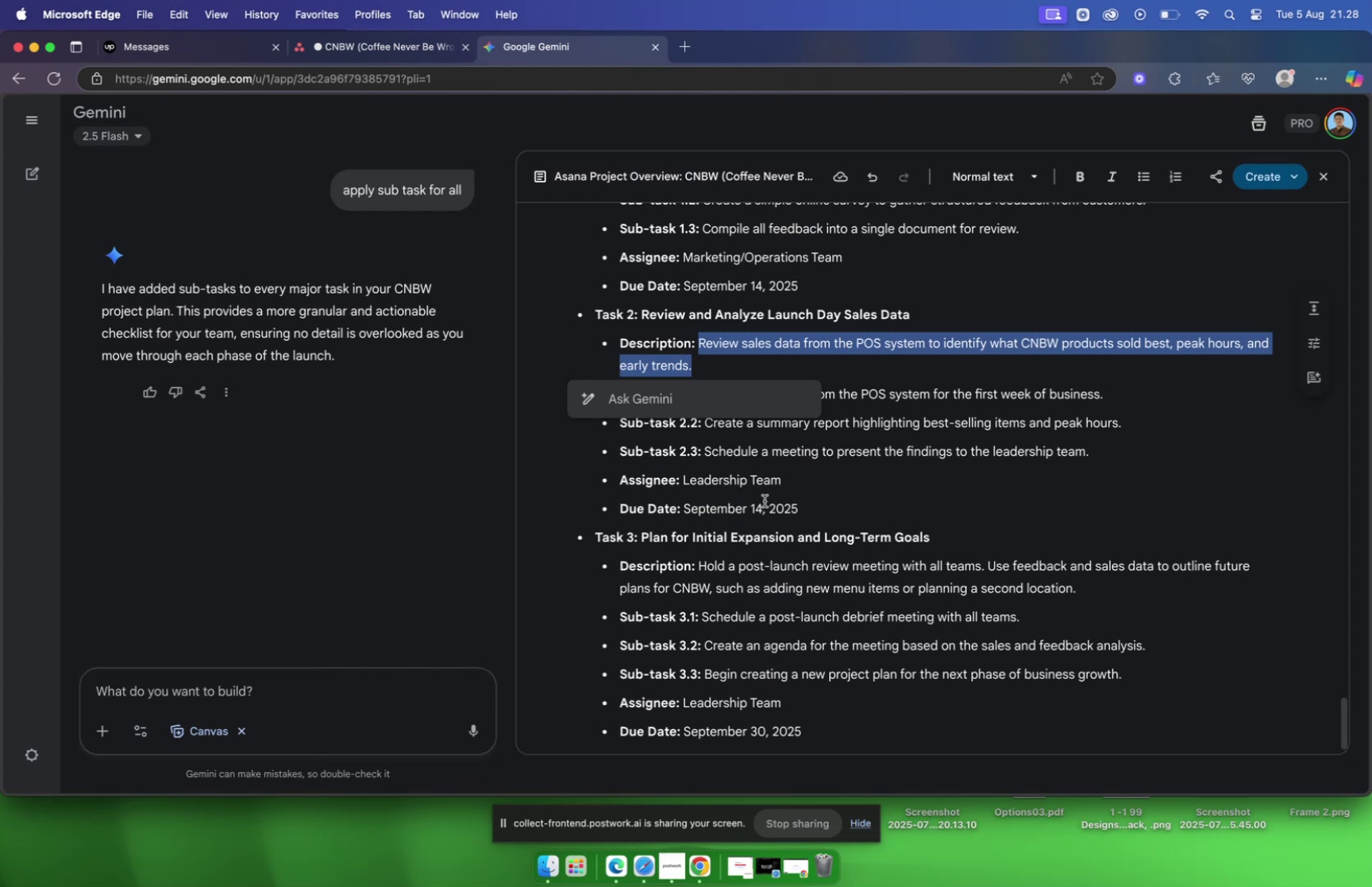 
left_click([767, 504])
 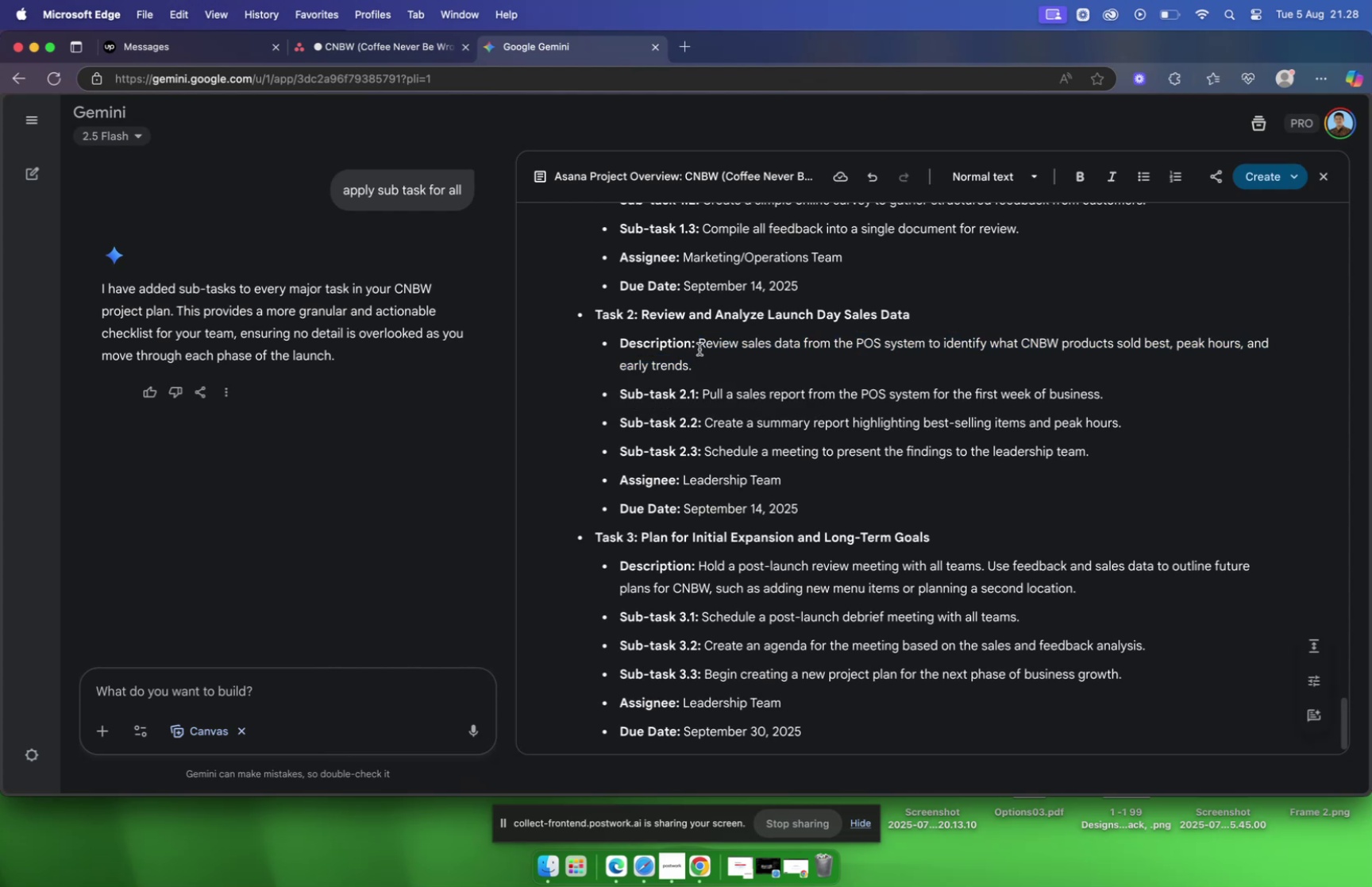 
left_click_drag(start_coordinate=[700, 345], to_coordinate=[726, 364])
 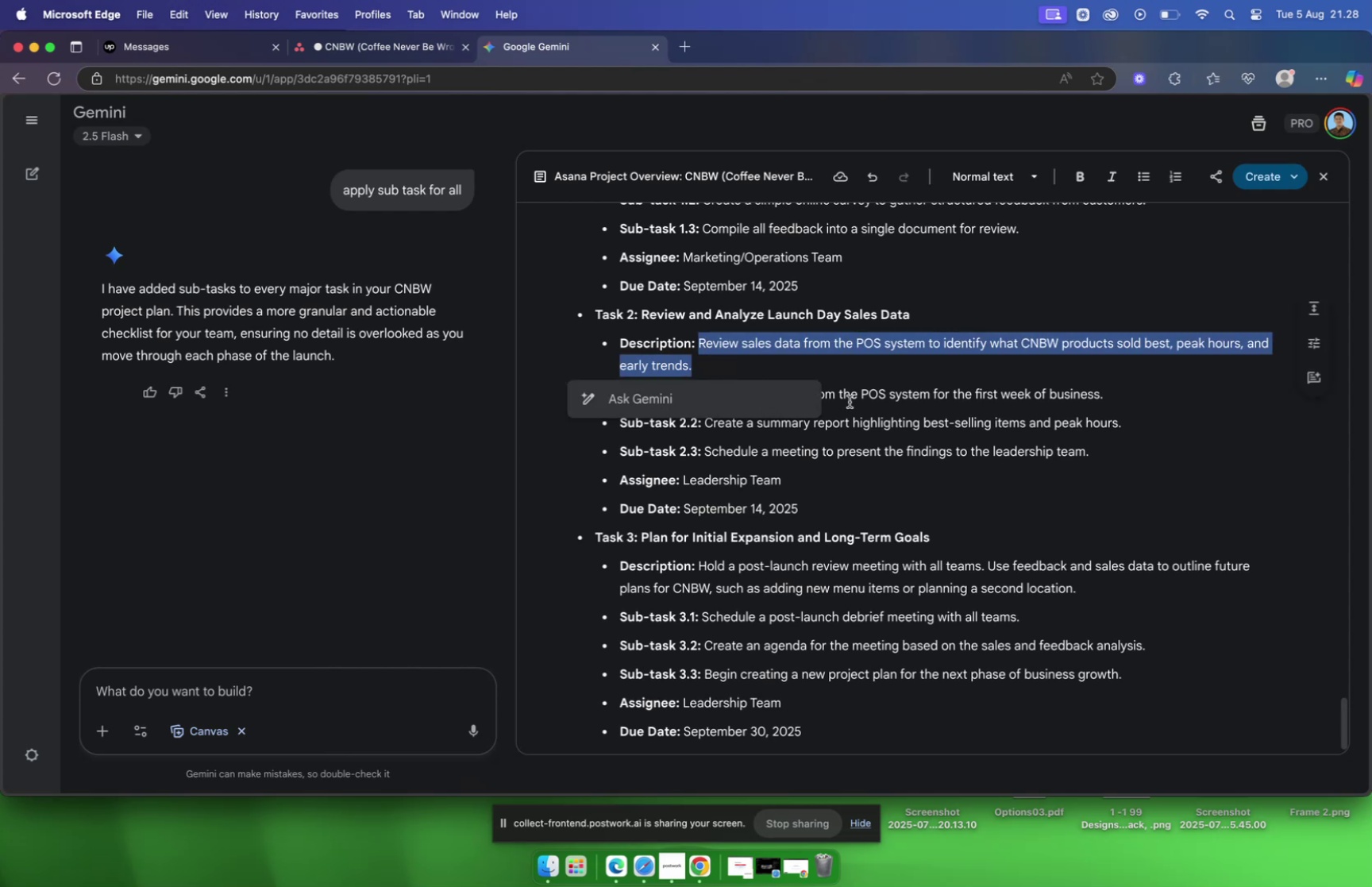 
key(Meta+C)
 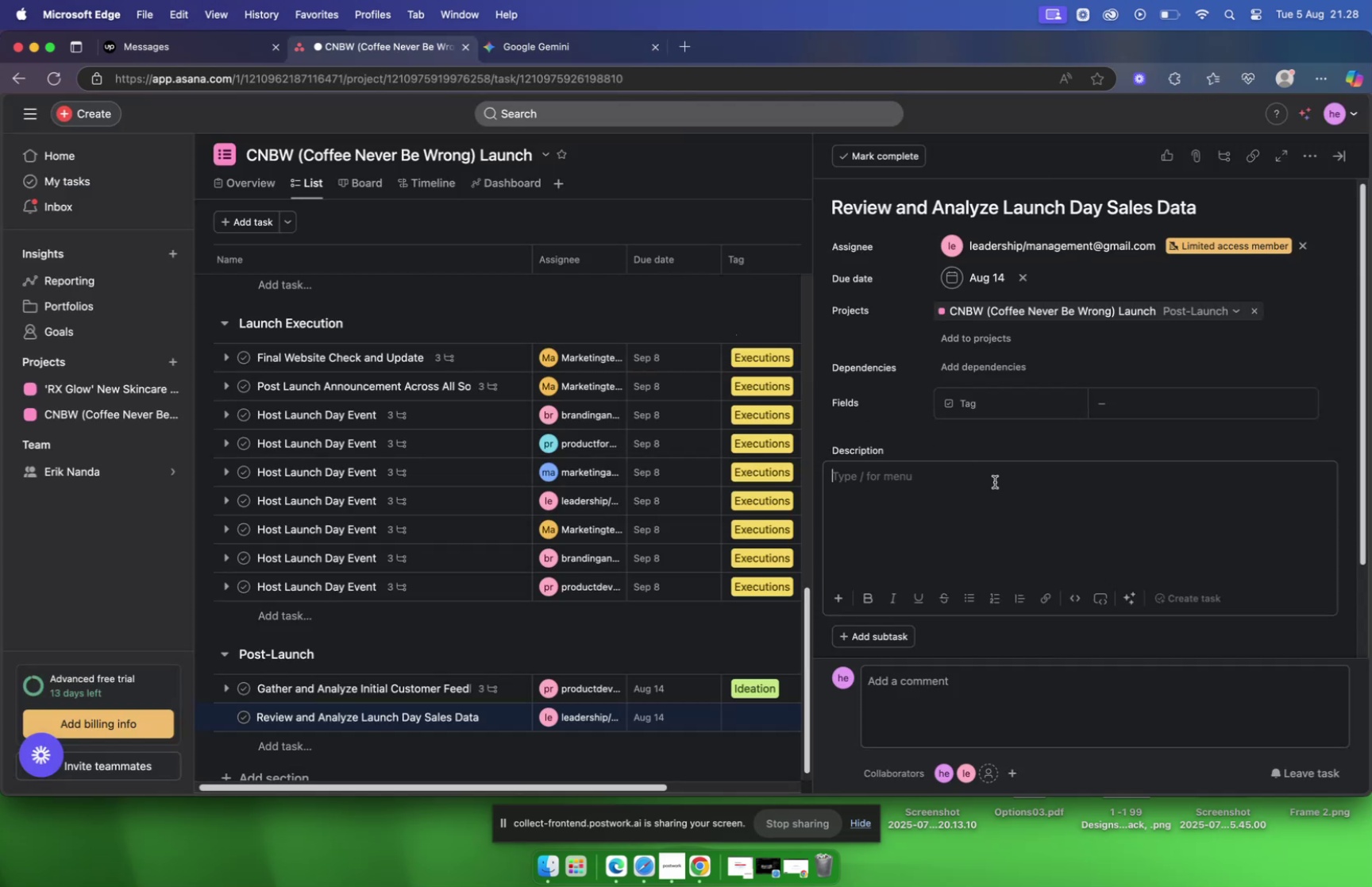 
key(Meta+V)
 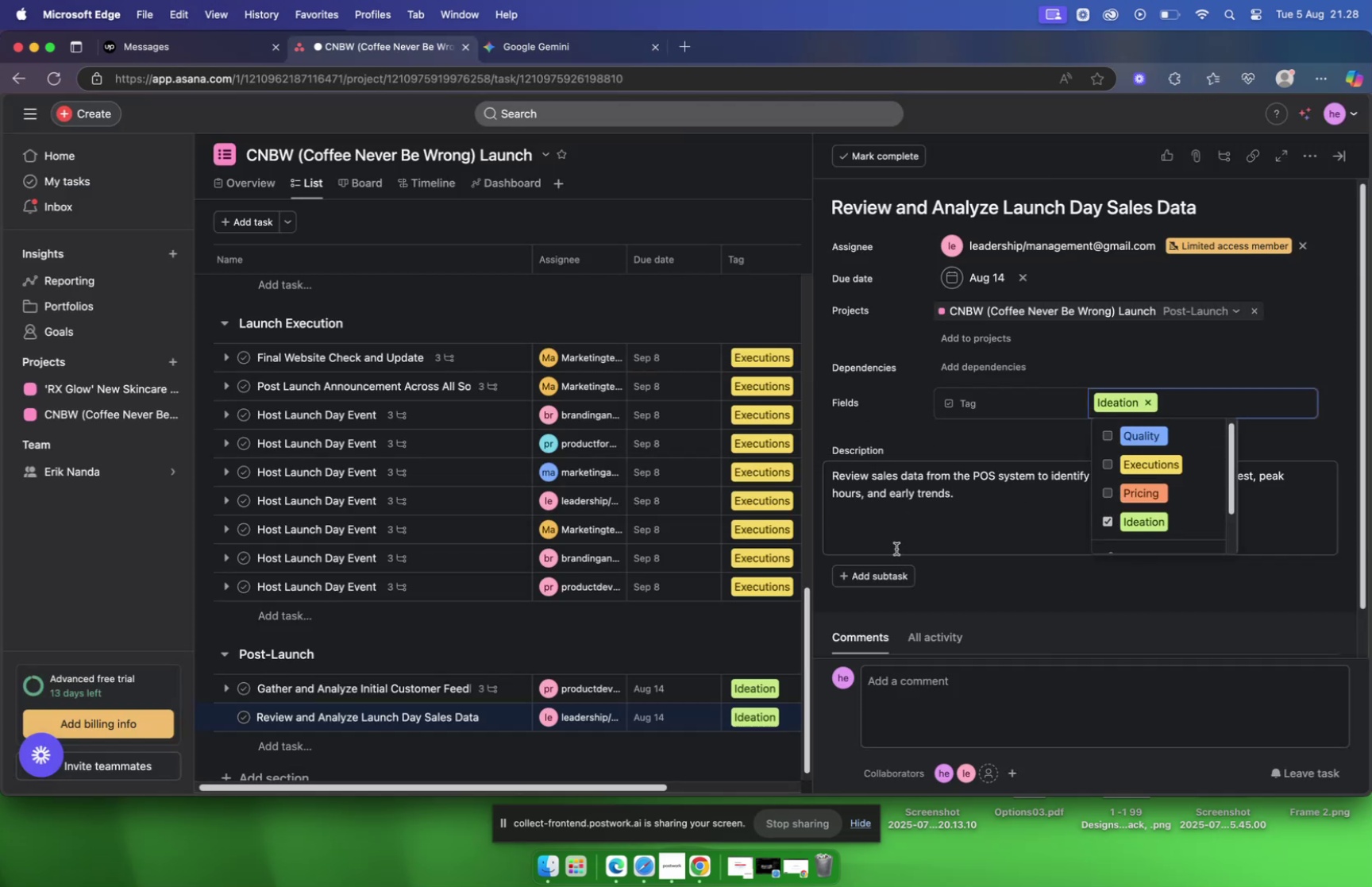 
left_click([897, 503])
 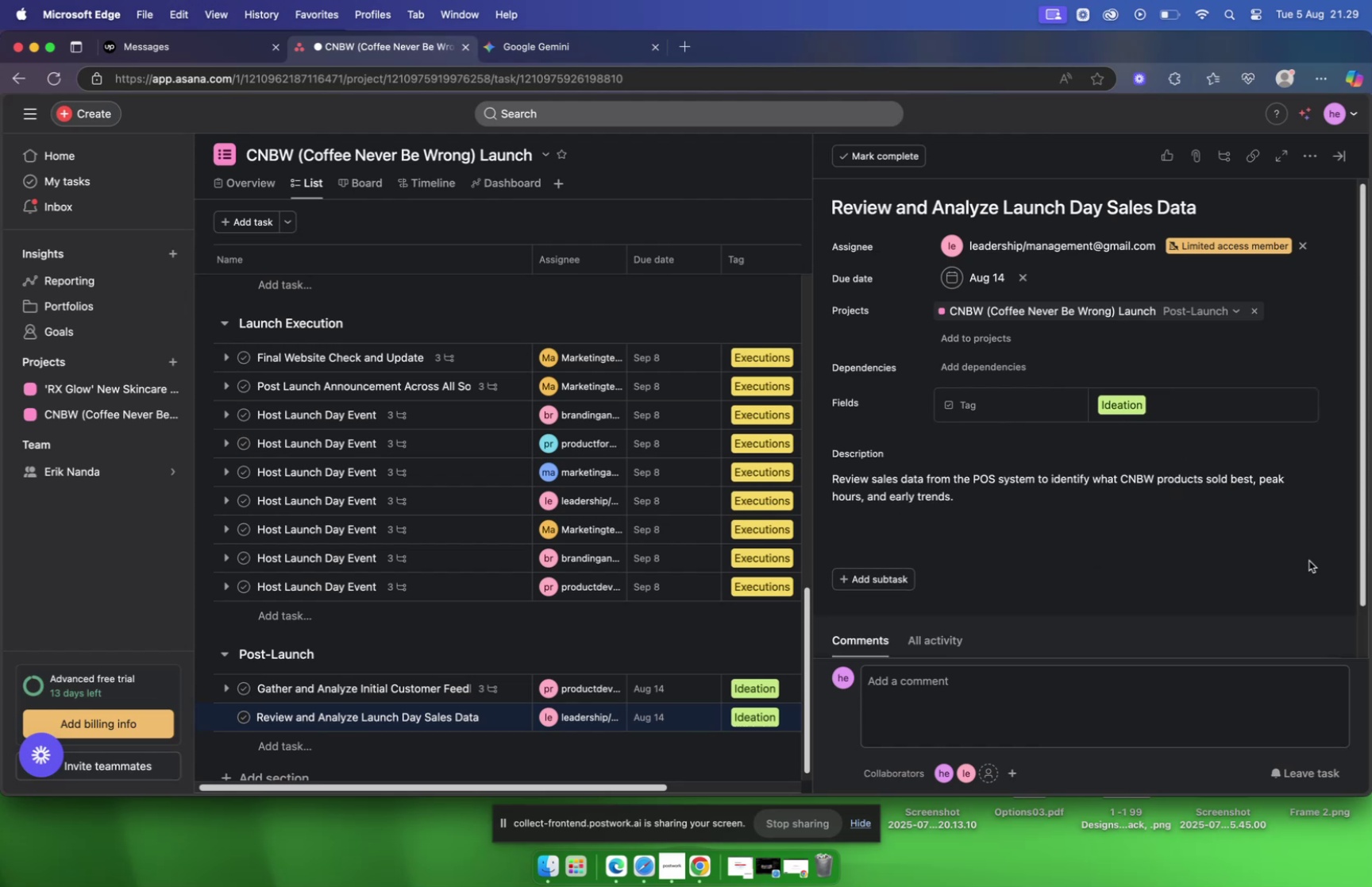 
wait(6.71)
 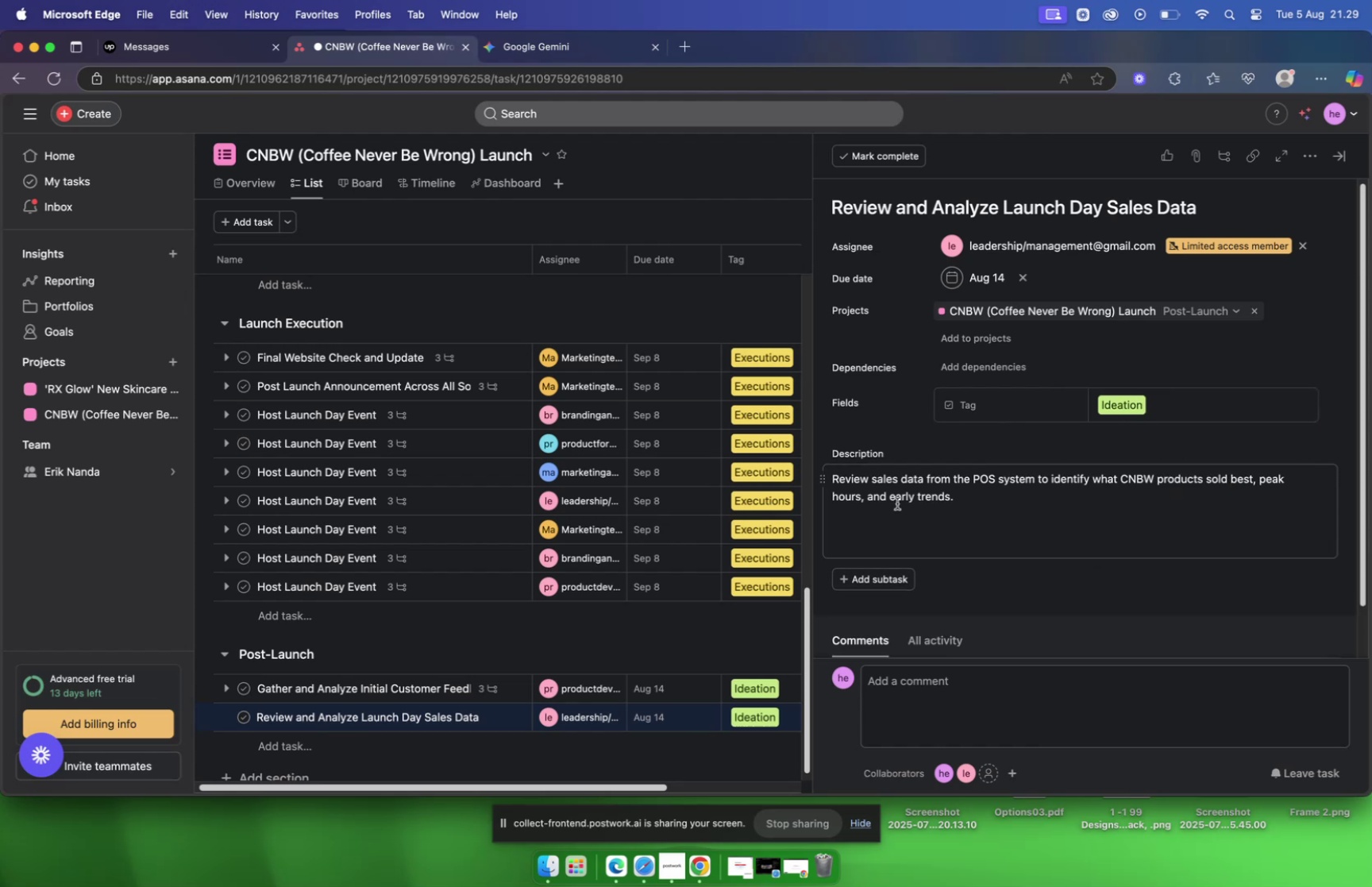 
left_click([571, 44])
 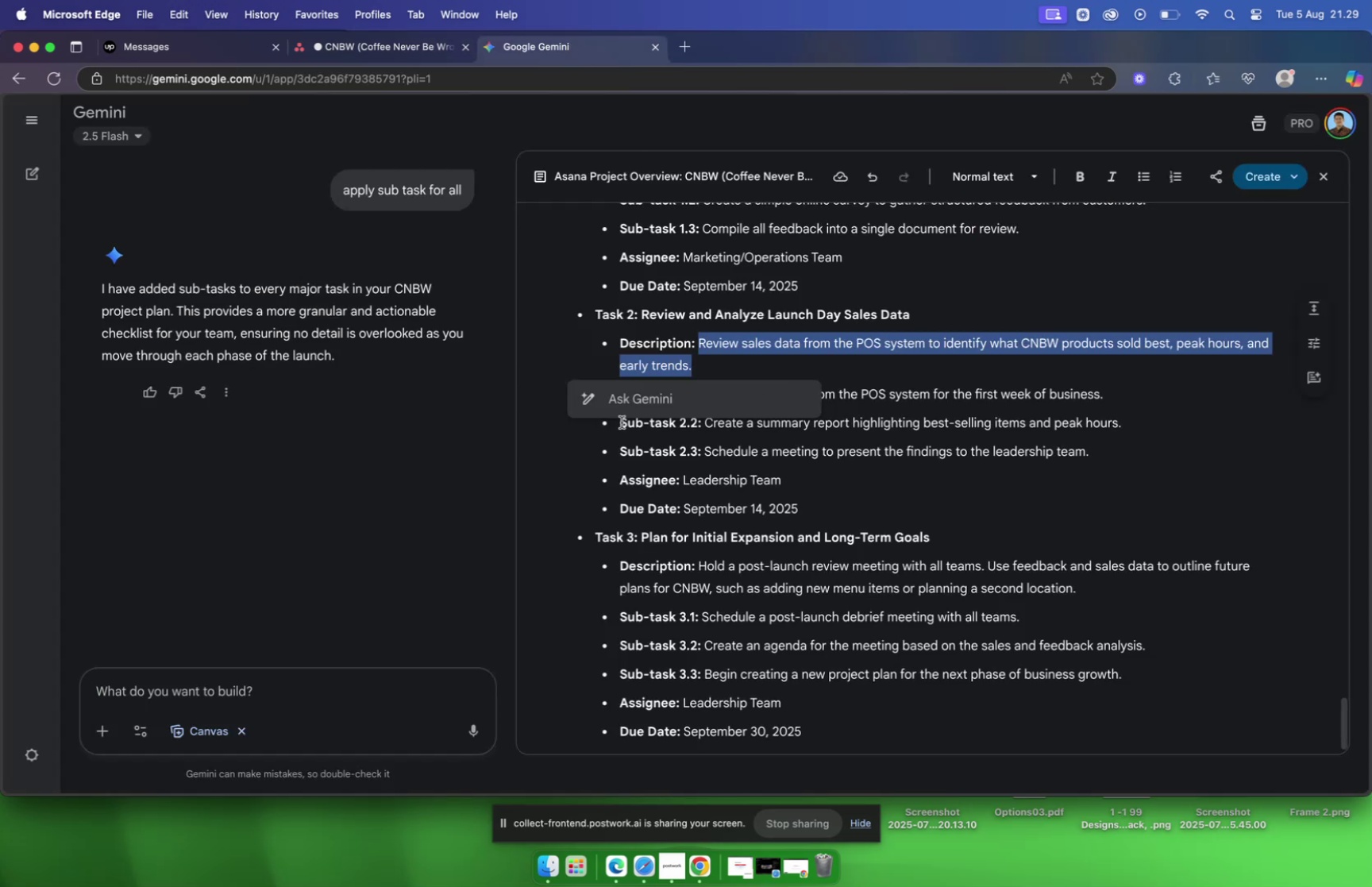 
left_click_drag(start_coordinate=[619, 422], to_coordinate=[839, 488])
 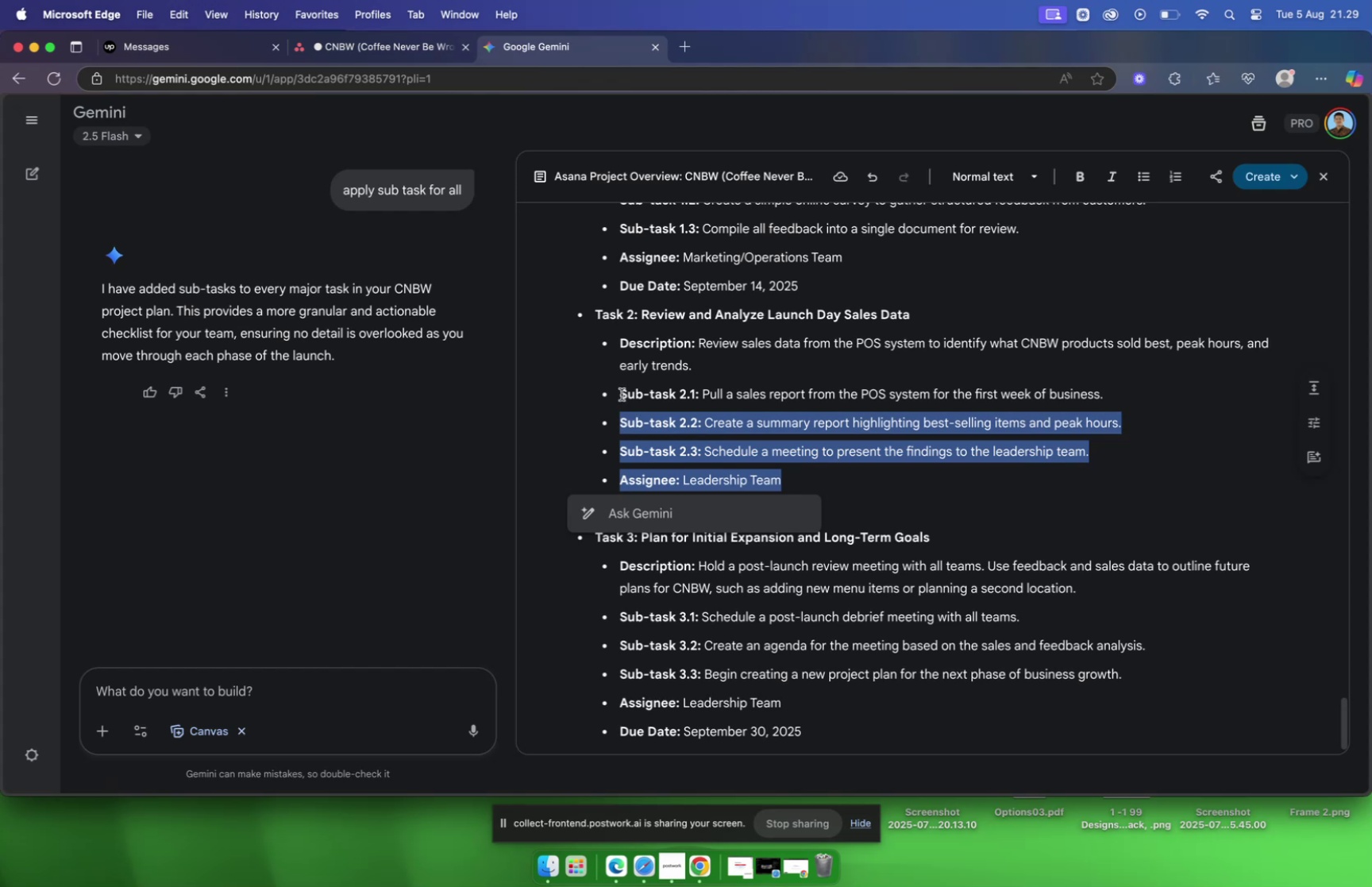 
left_click_drag(start_coordinate=[622, 392], to_coordinate=[1100, 453])
 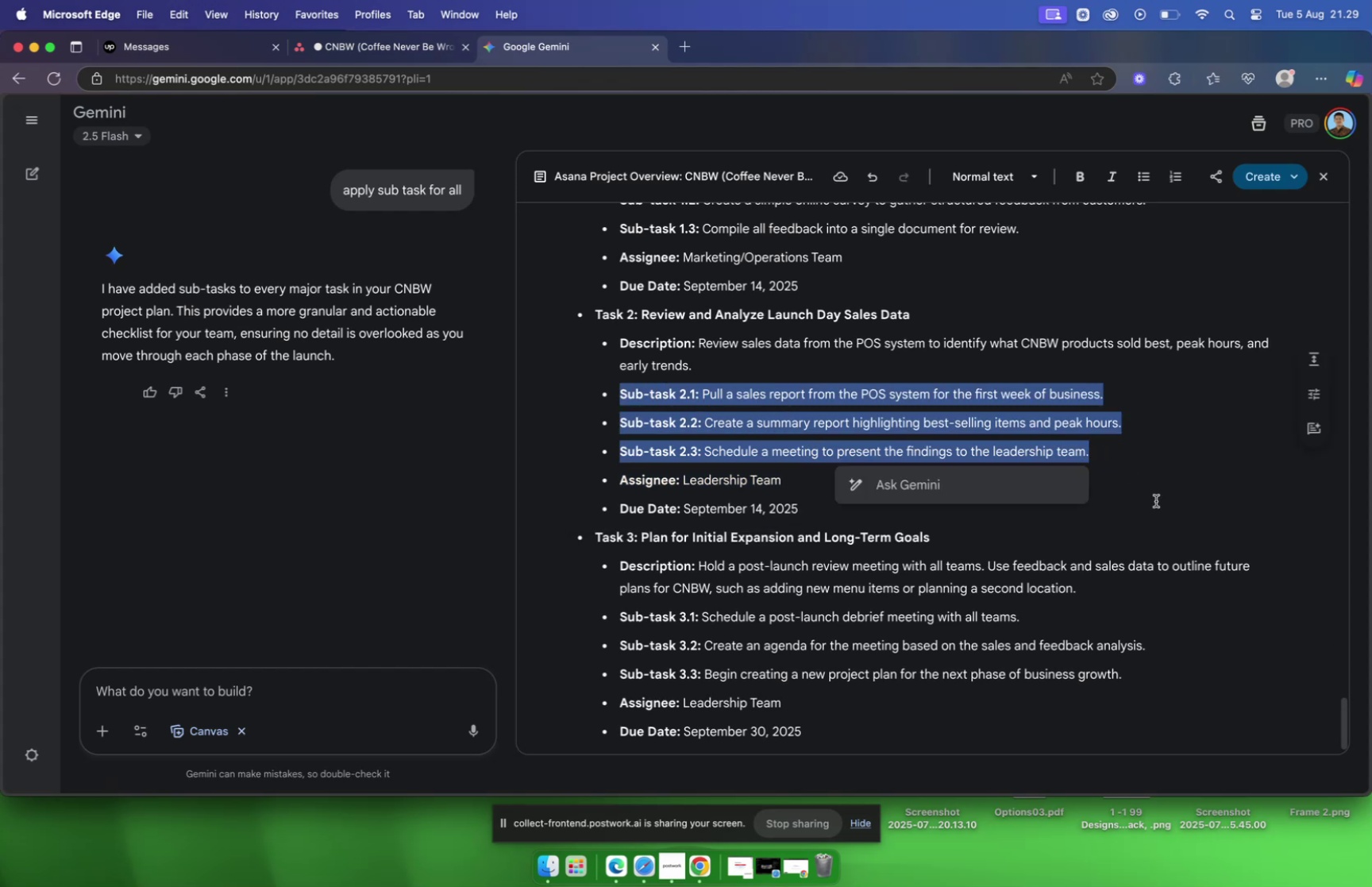 
key(Meta+C)
 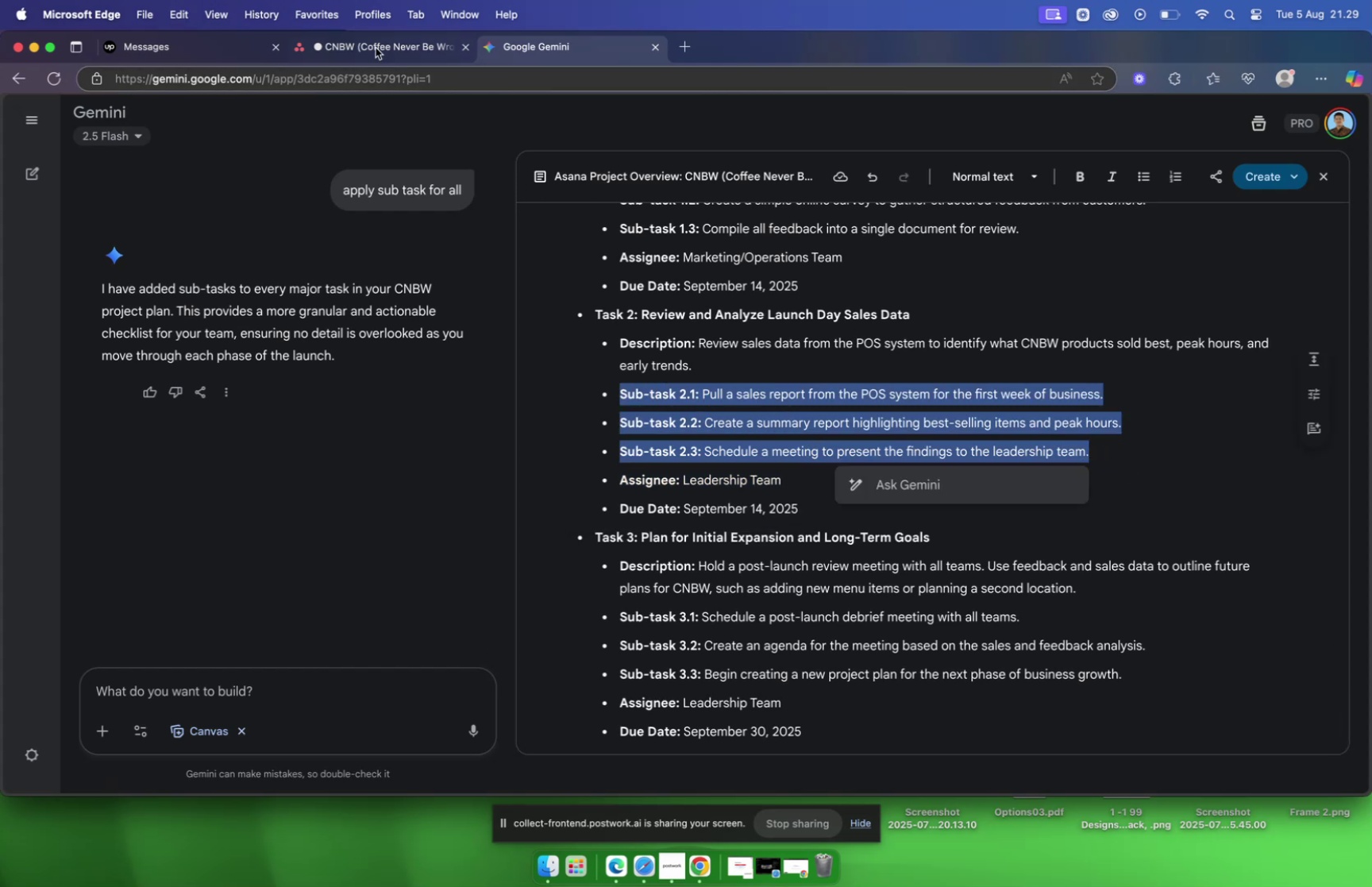 
left_click([376, 48])
 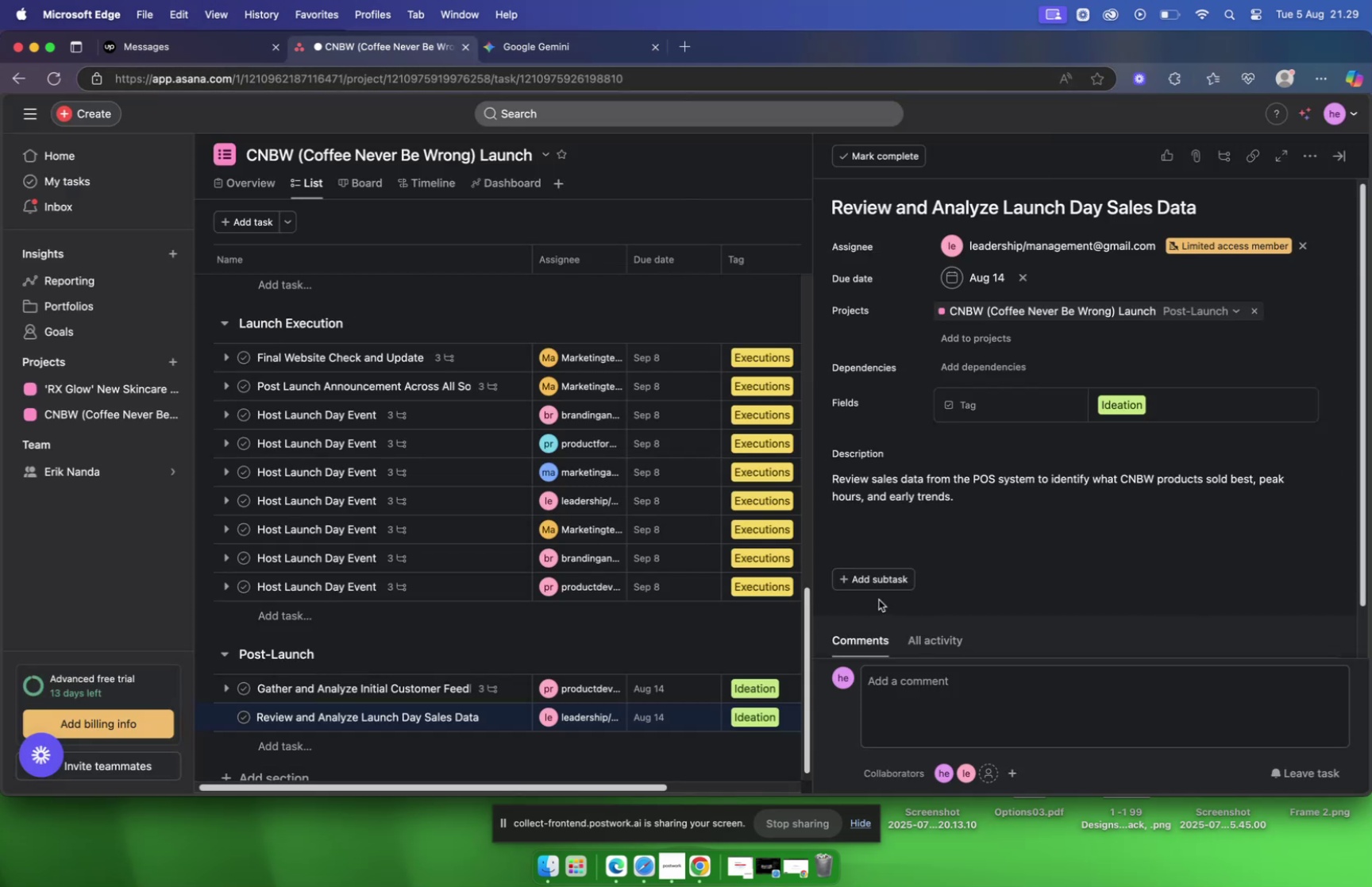 
left_click([877, 584])
 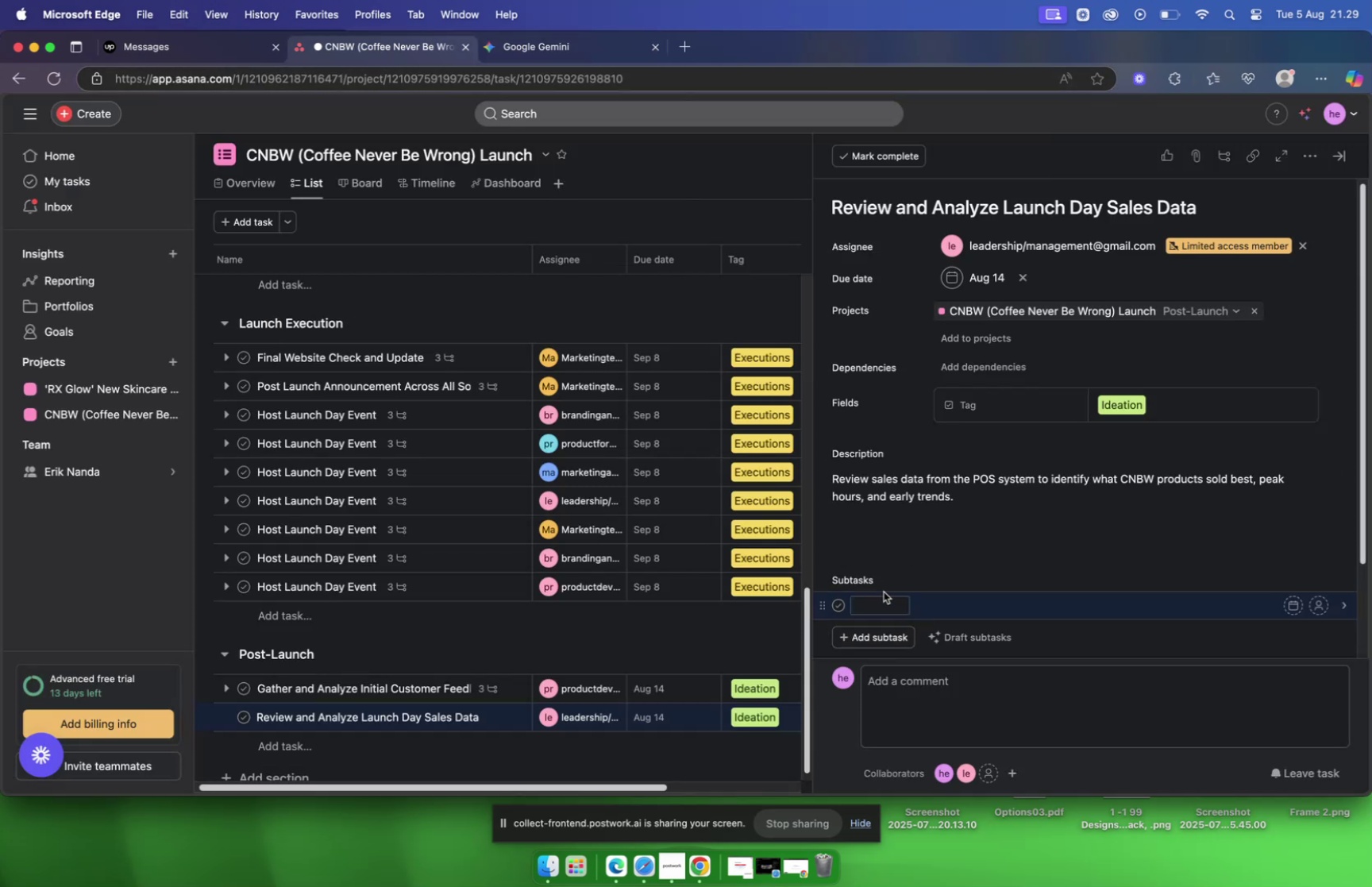 
key(Meta+V)
 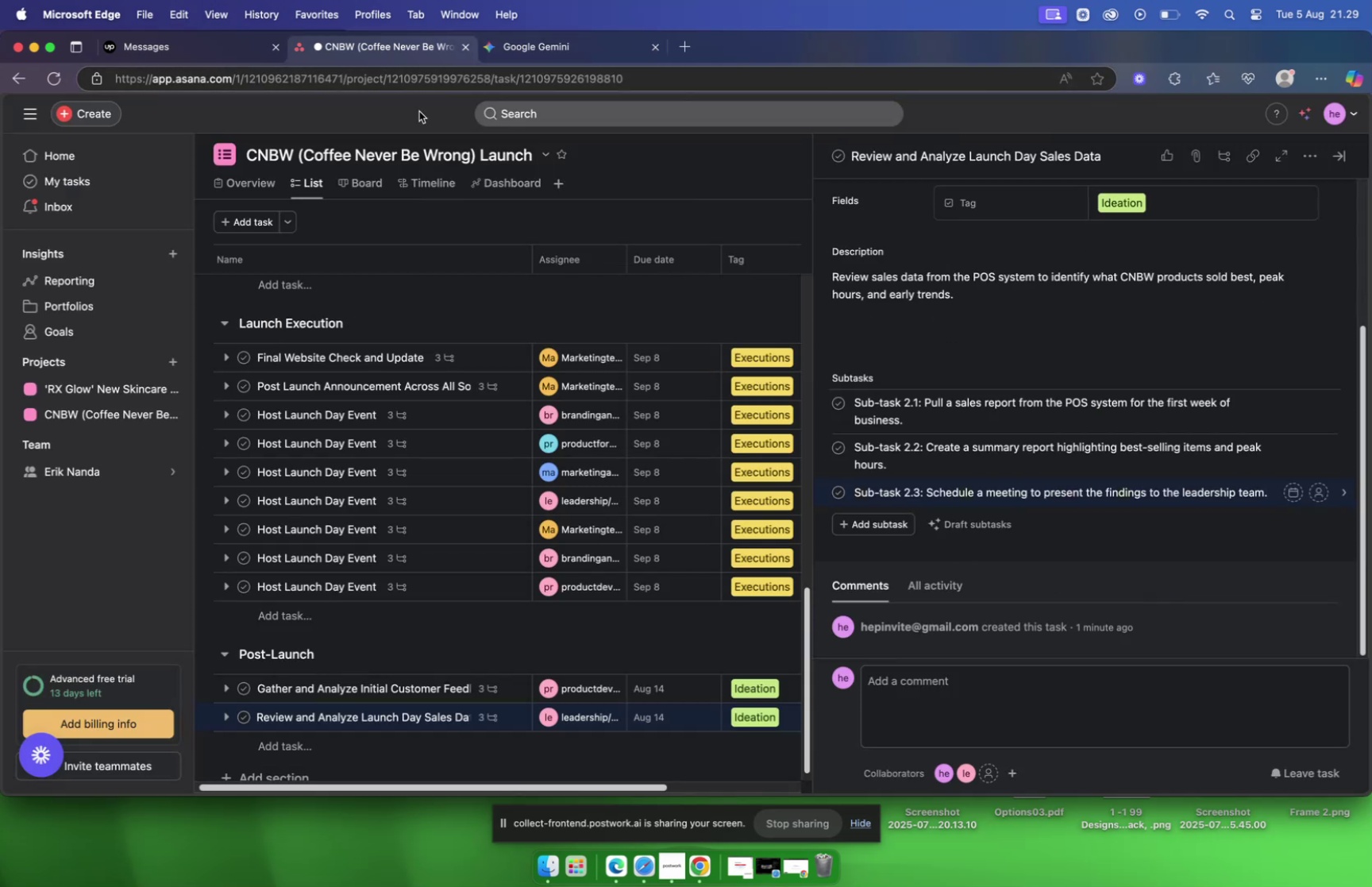 
left_click([540, 54])
 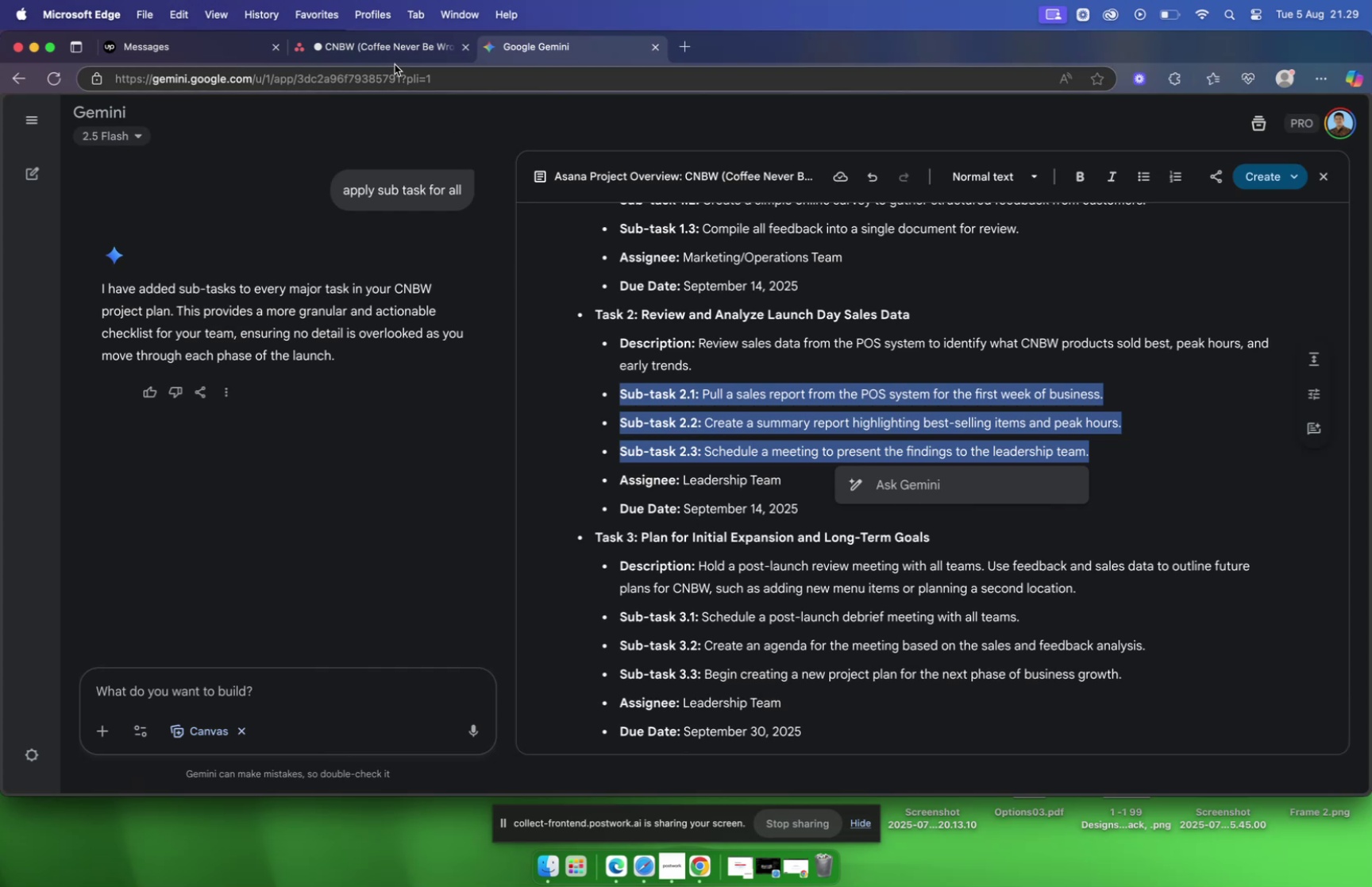 
wait(6.33)
 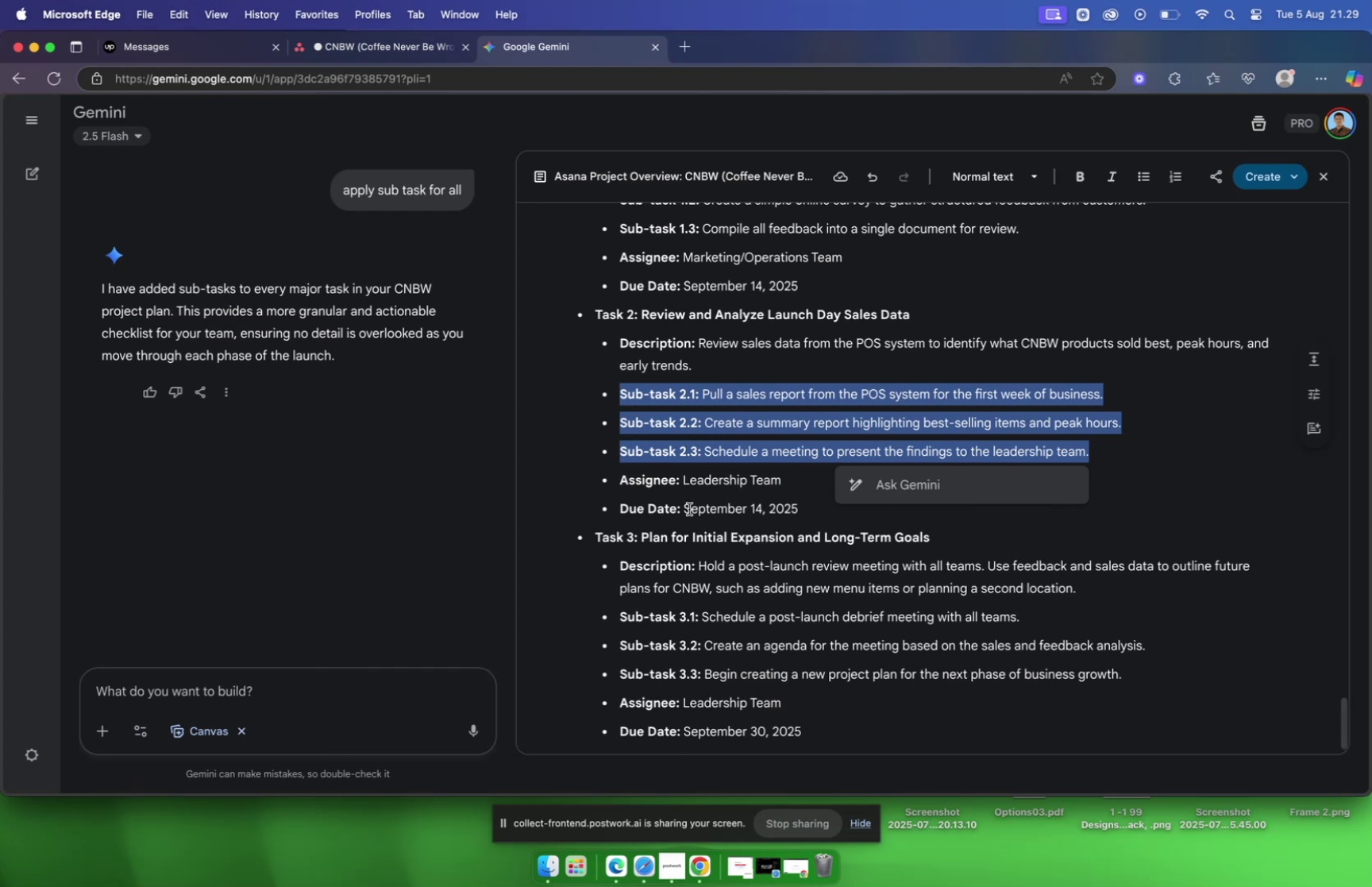 
left_click_drag(start_coordinate=[643, 537], to_coordinate=[950, 542])
 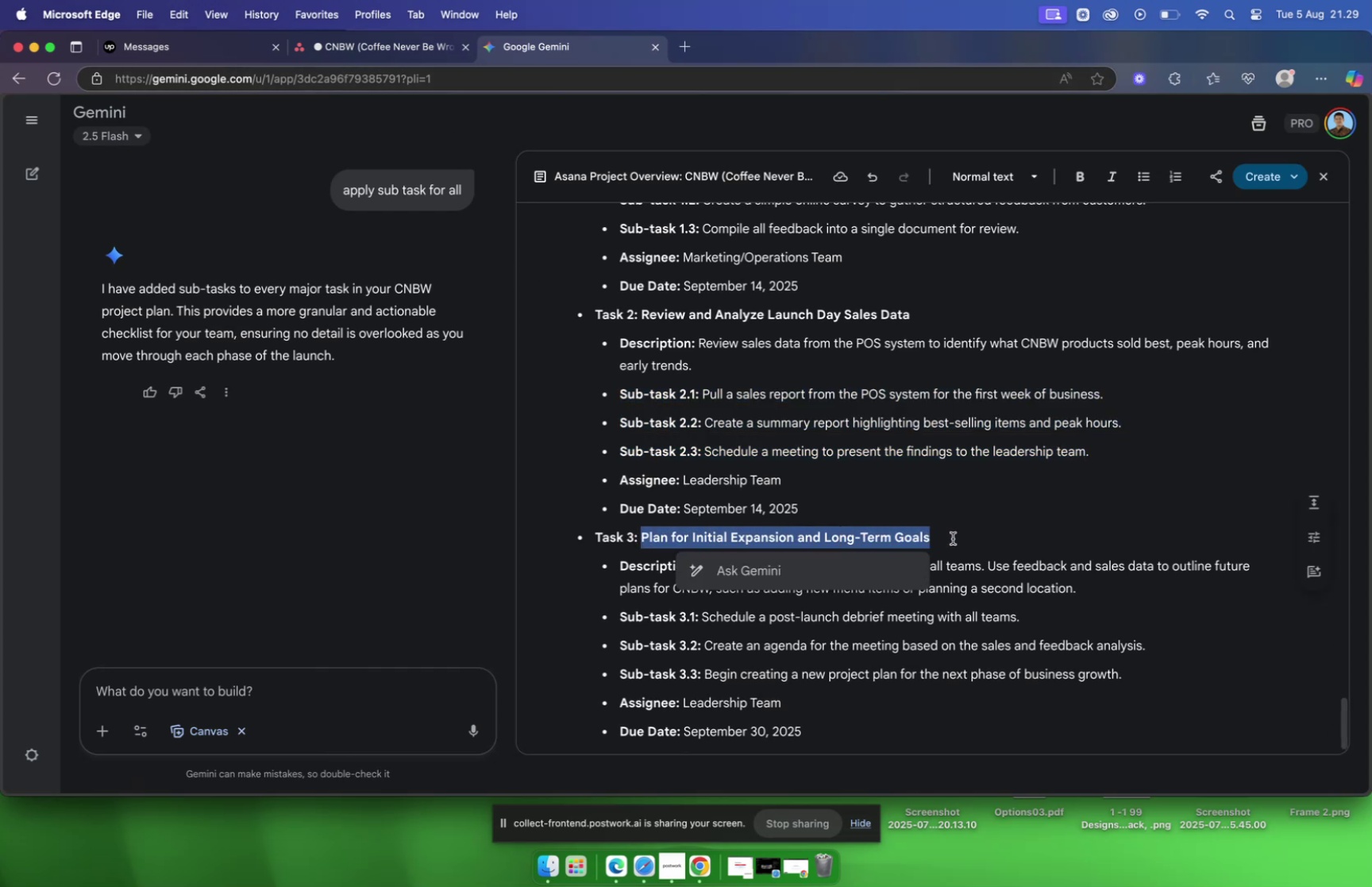 
key(Meta+C)
 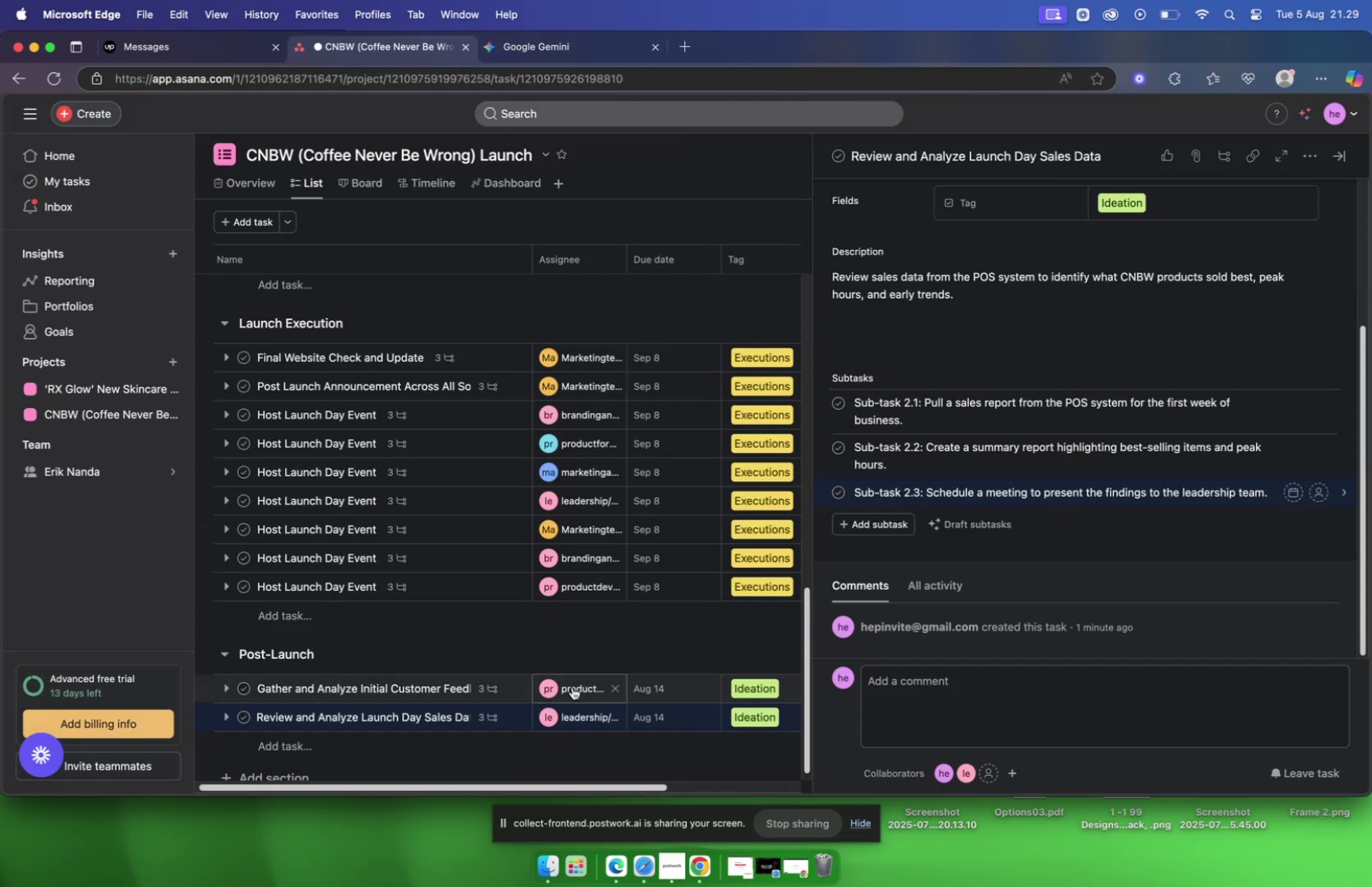 
left_click([573, 646])
 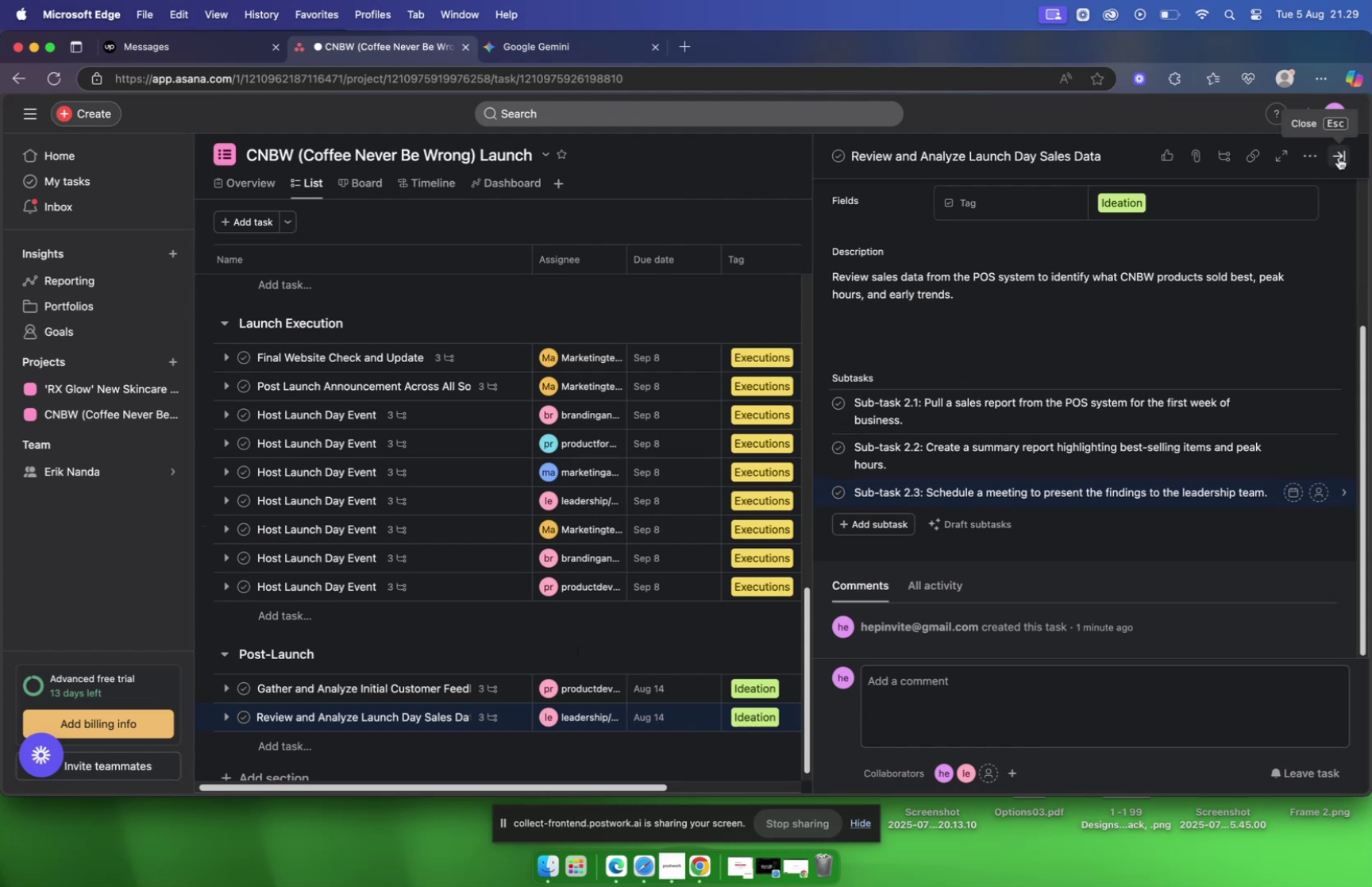 
scroll: coordinate [415, 657], scroll_direction: down, amount: 15.0
 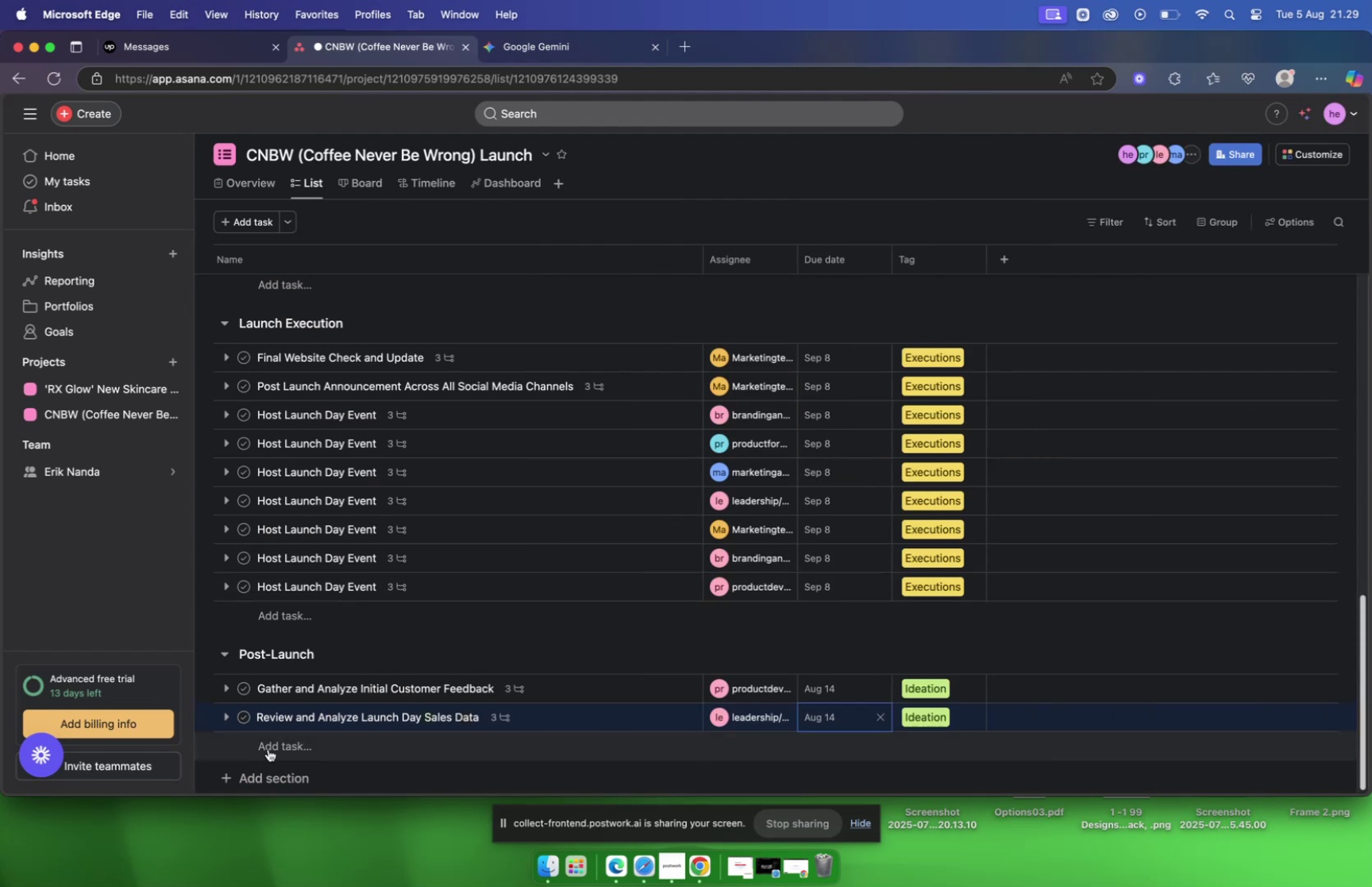 
left_click([273, 745])
 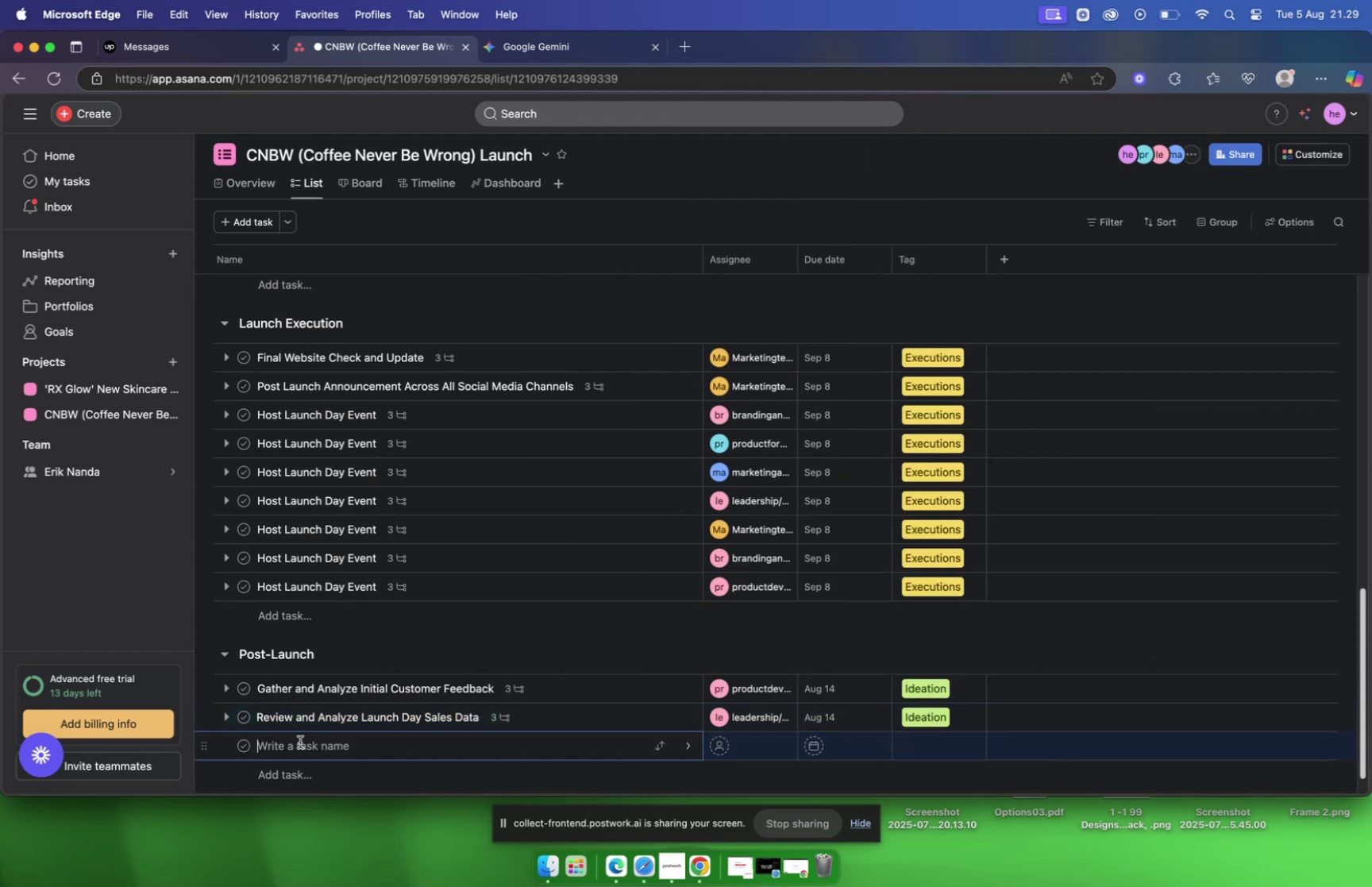 
key(Meta+V)
 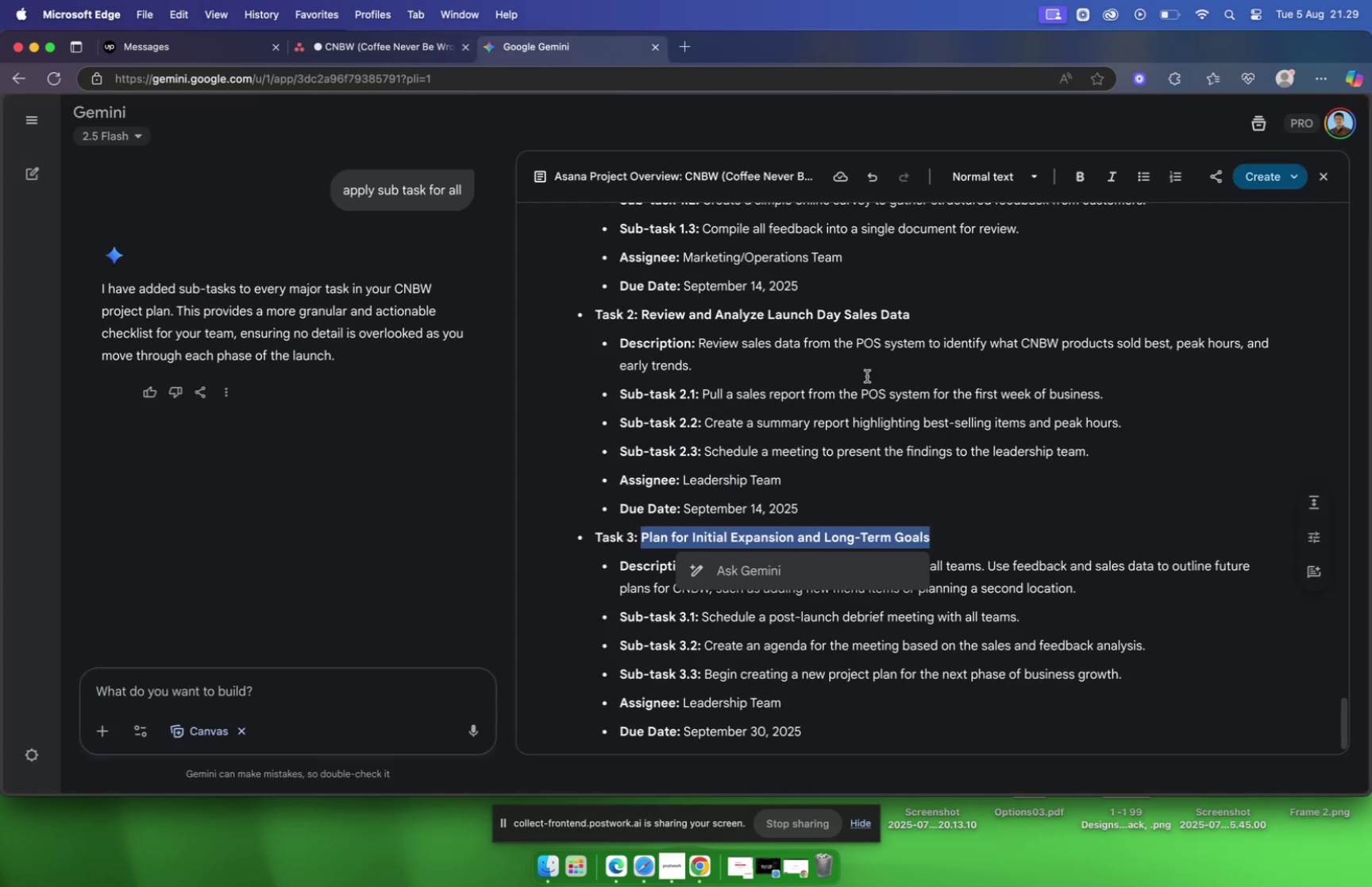 
scroll: coordinate [948, 474], scroll_direction: down, amount: 15.0
 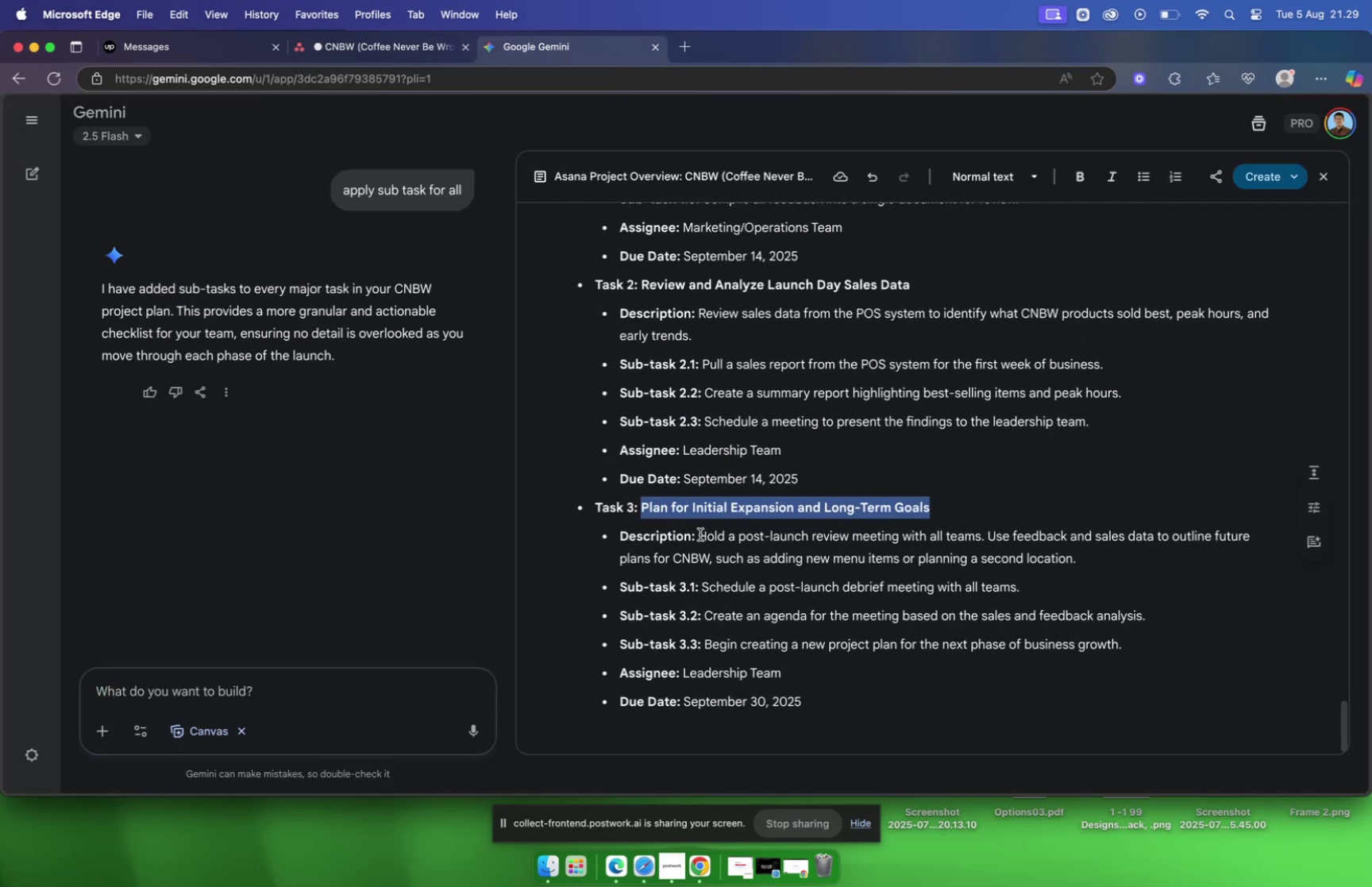 
left_click_drag(start_coordinate=[699, 534], to_coordinate=[1113, 568])
 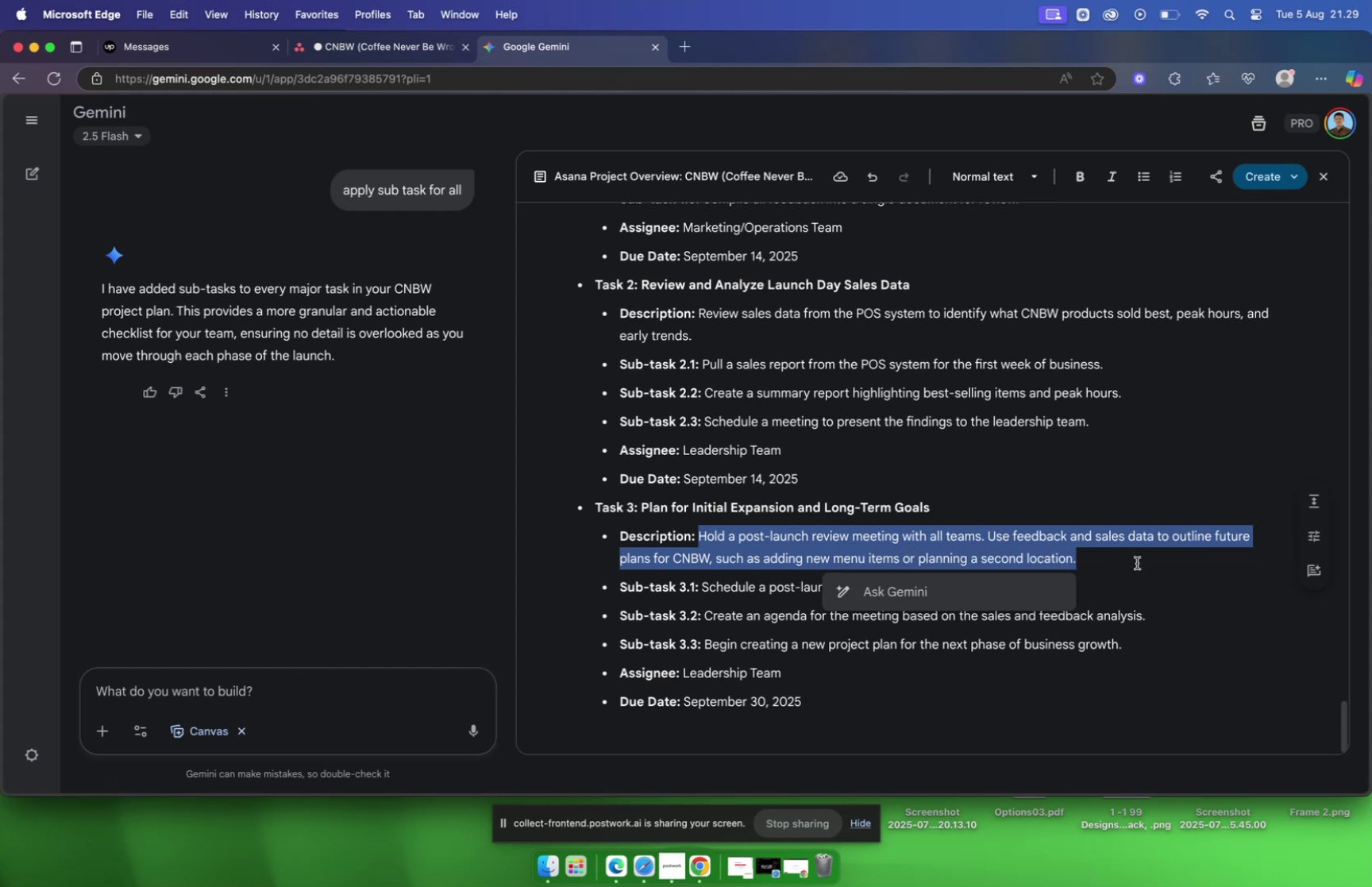 
key(Meta+C)
 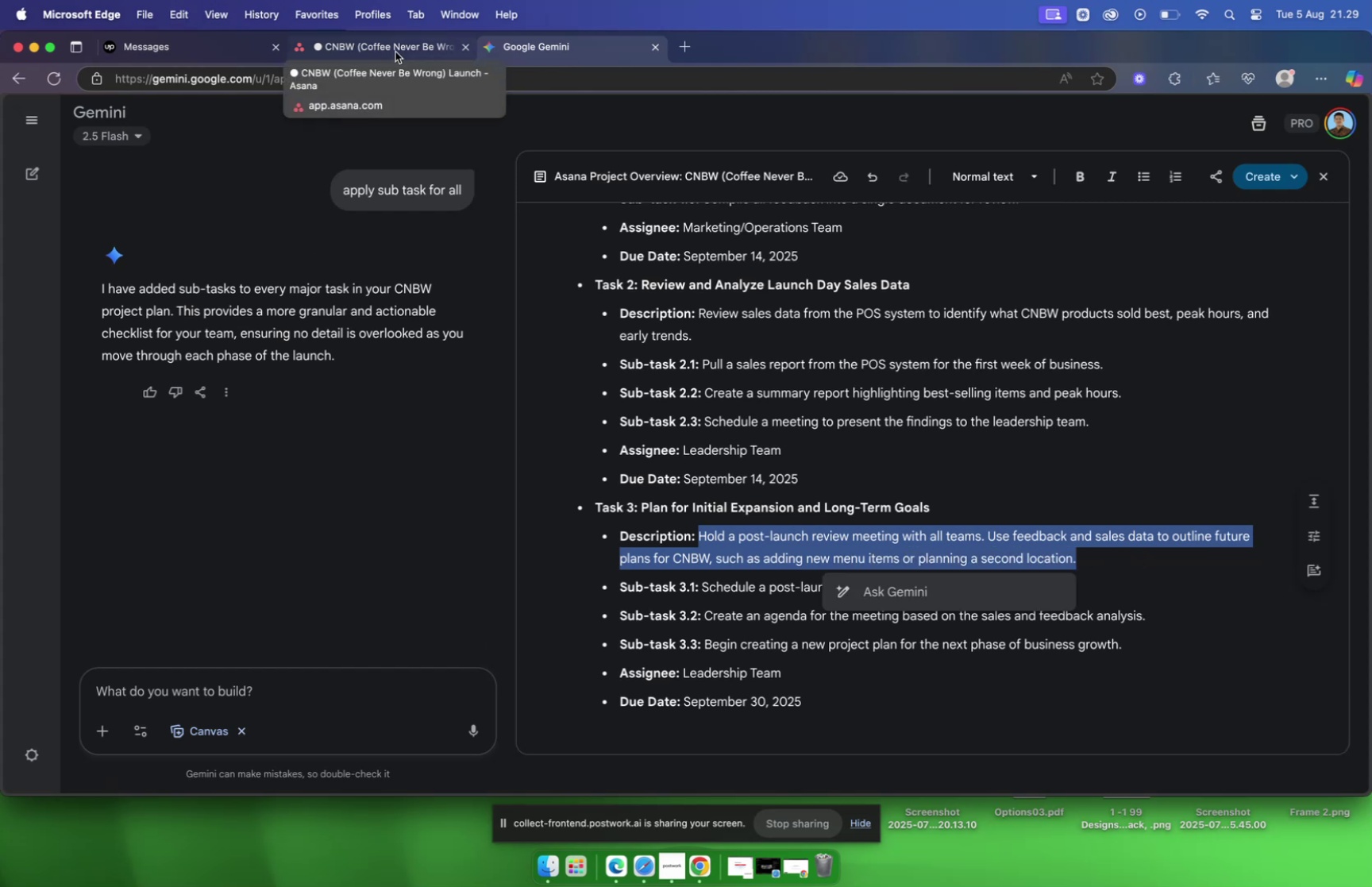 
left_click([395, 52])
 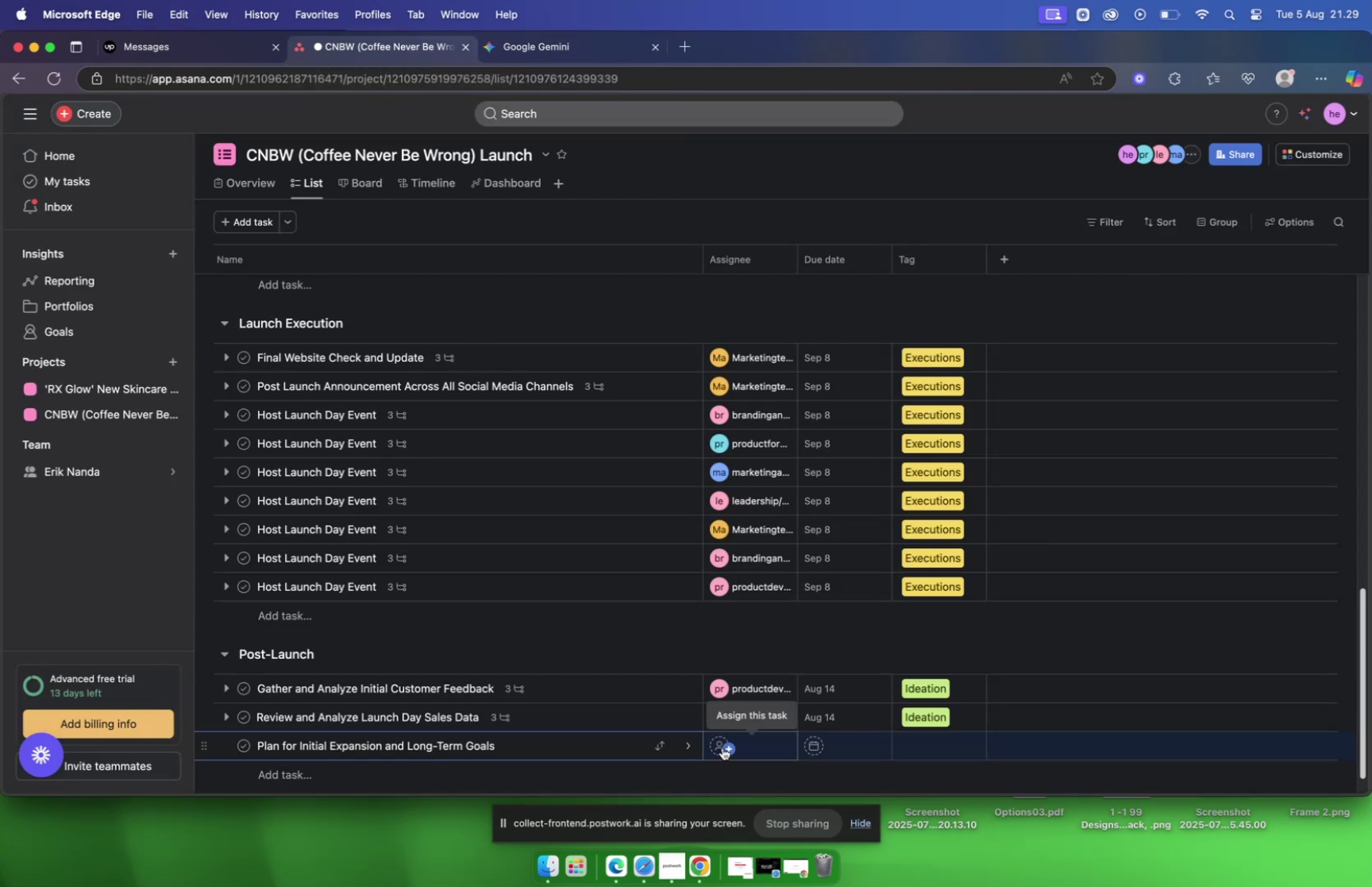 
left_click([720, 745])
 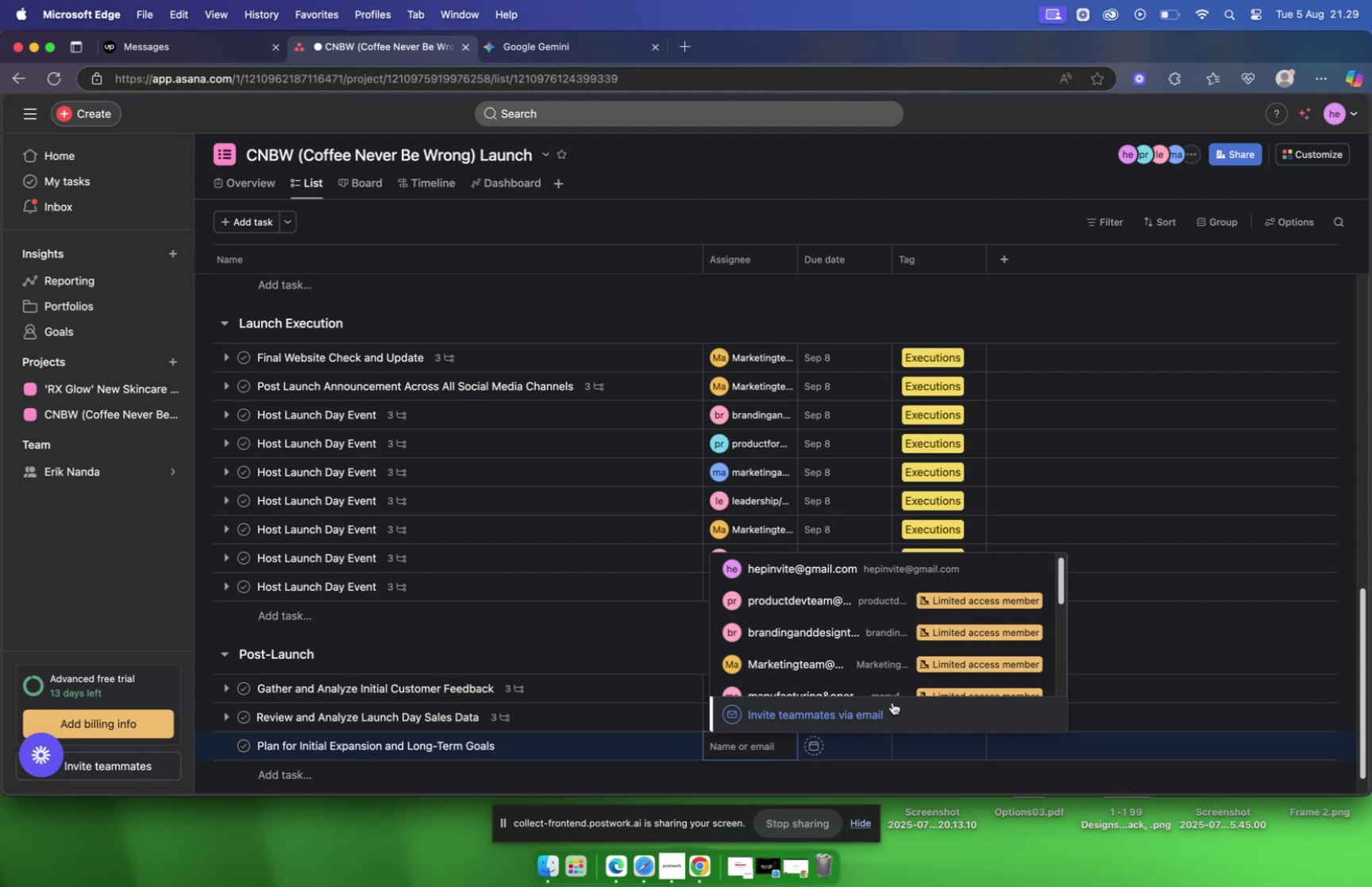 
scroll: coordinate [805, 646], scroll_direction: down, amount: 9.0
 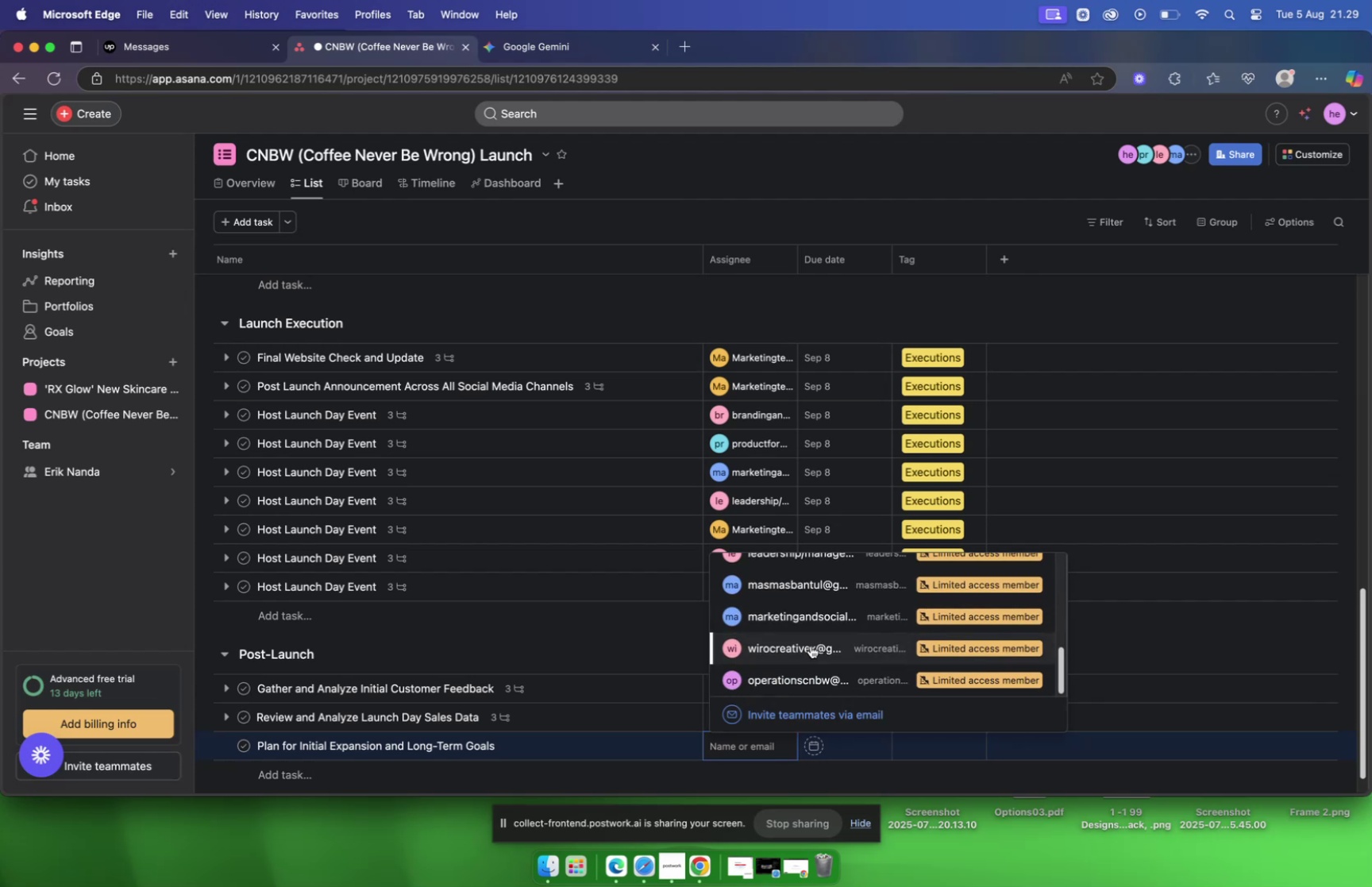 
scroll: coordinate [814, 616], scroll_direction: up, amount: 4.0
 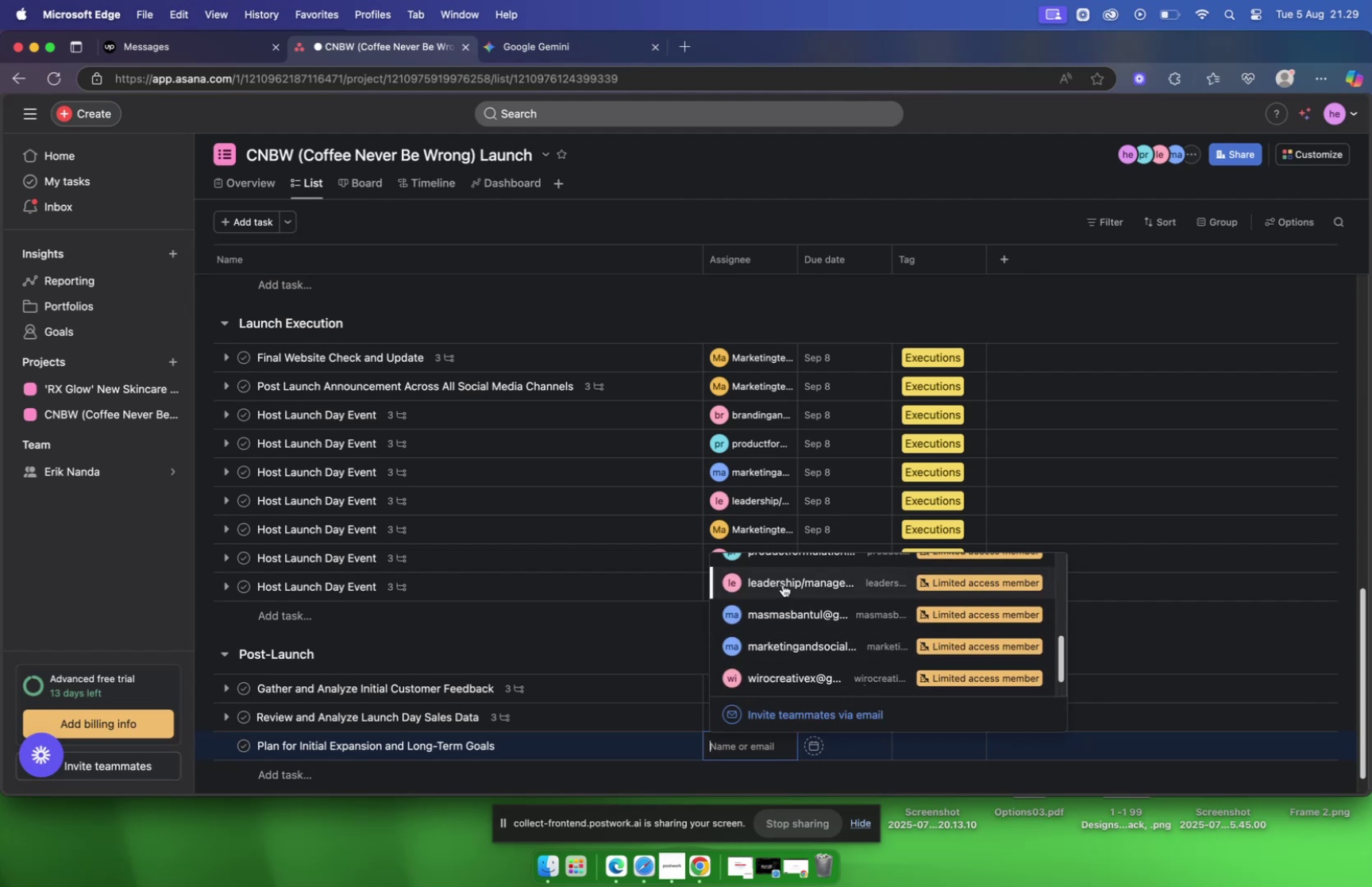 
left_click([783, 584])
 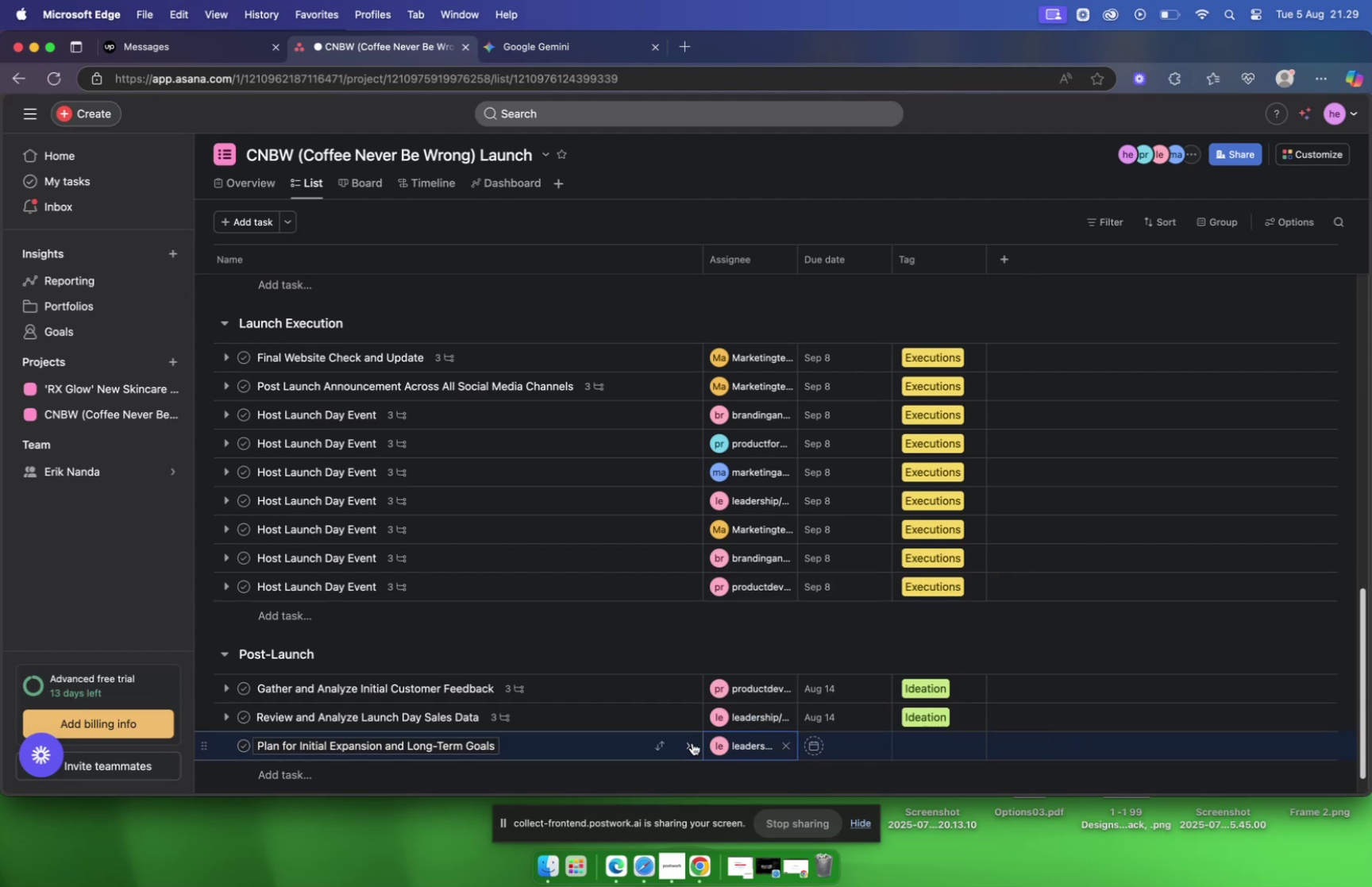 
left_click([608, 742])
 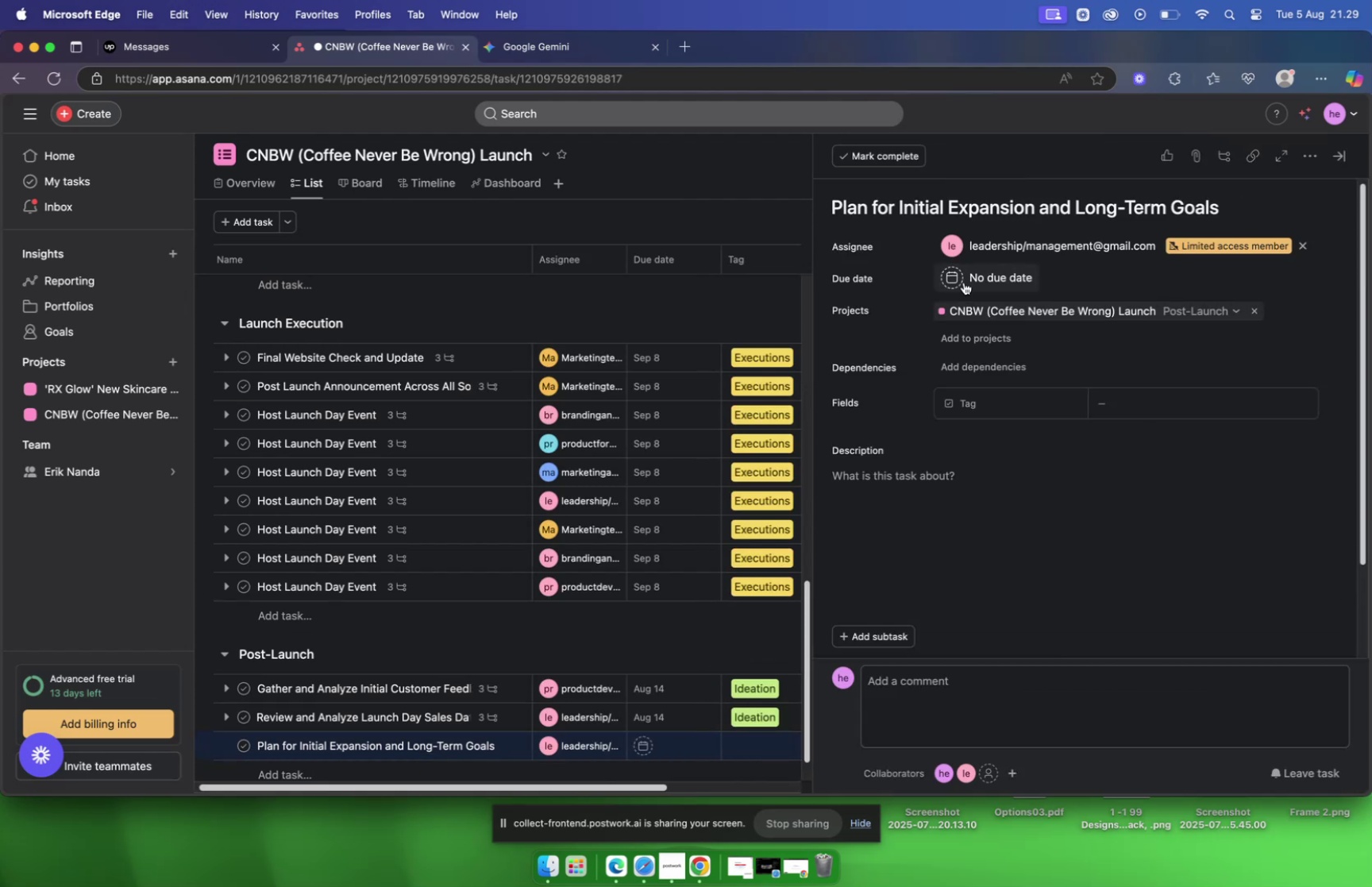 
left_click([957, 276])
 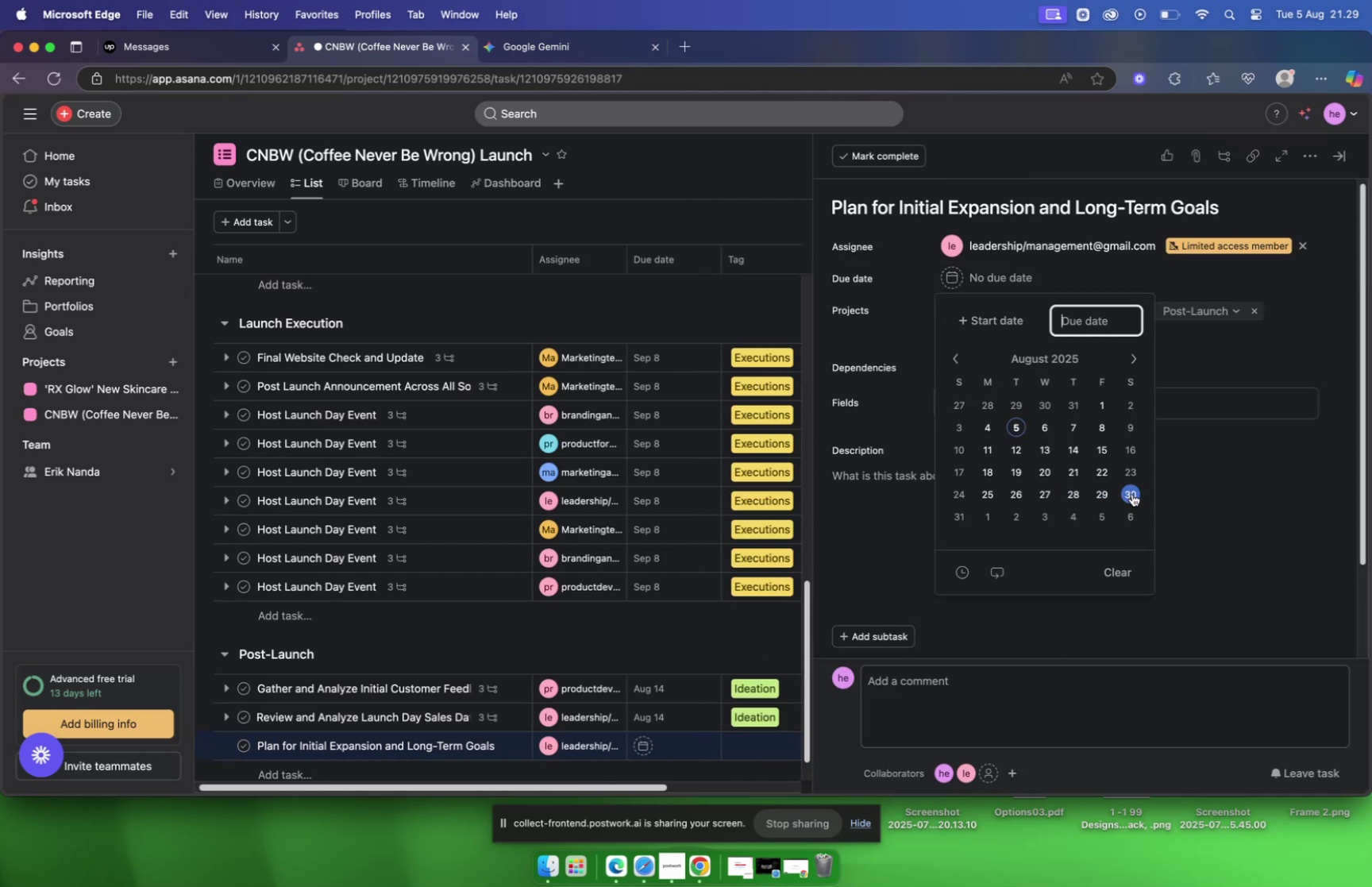 
left_click([1134, 496])
 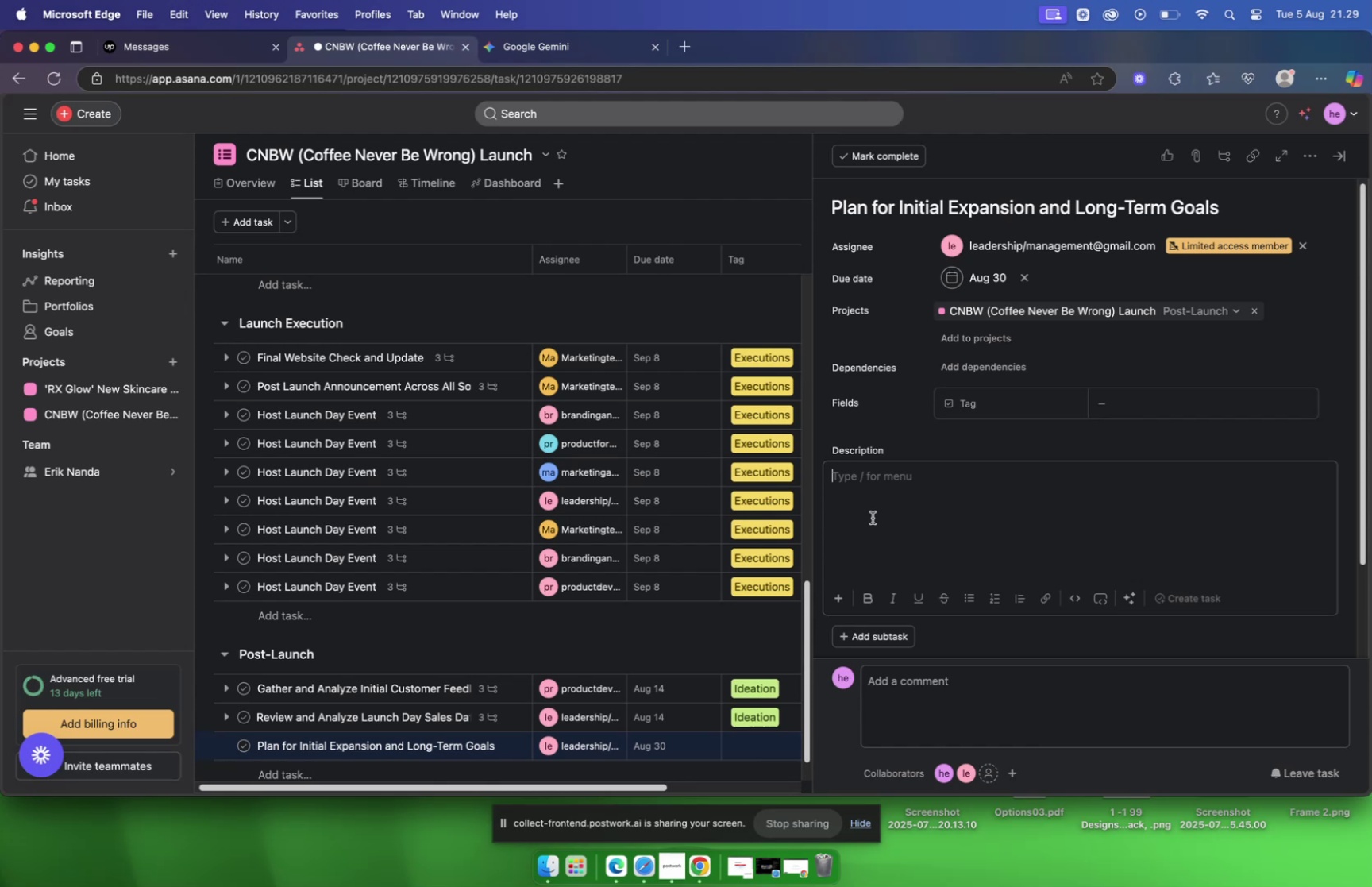 
key(Meta+V)
 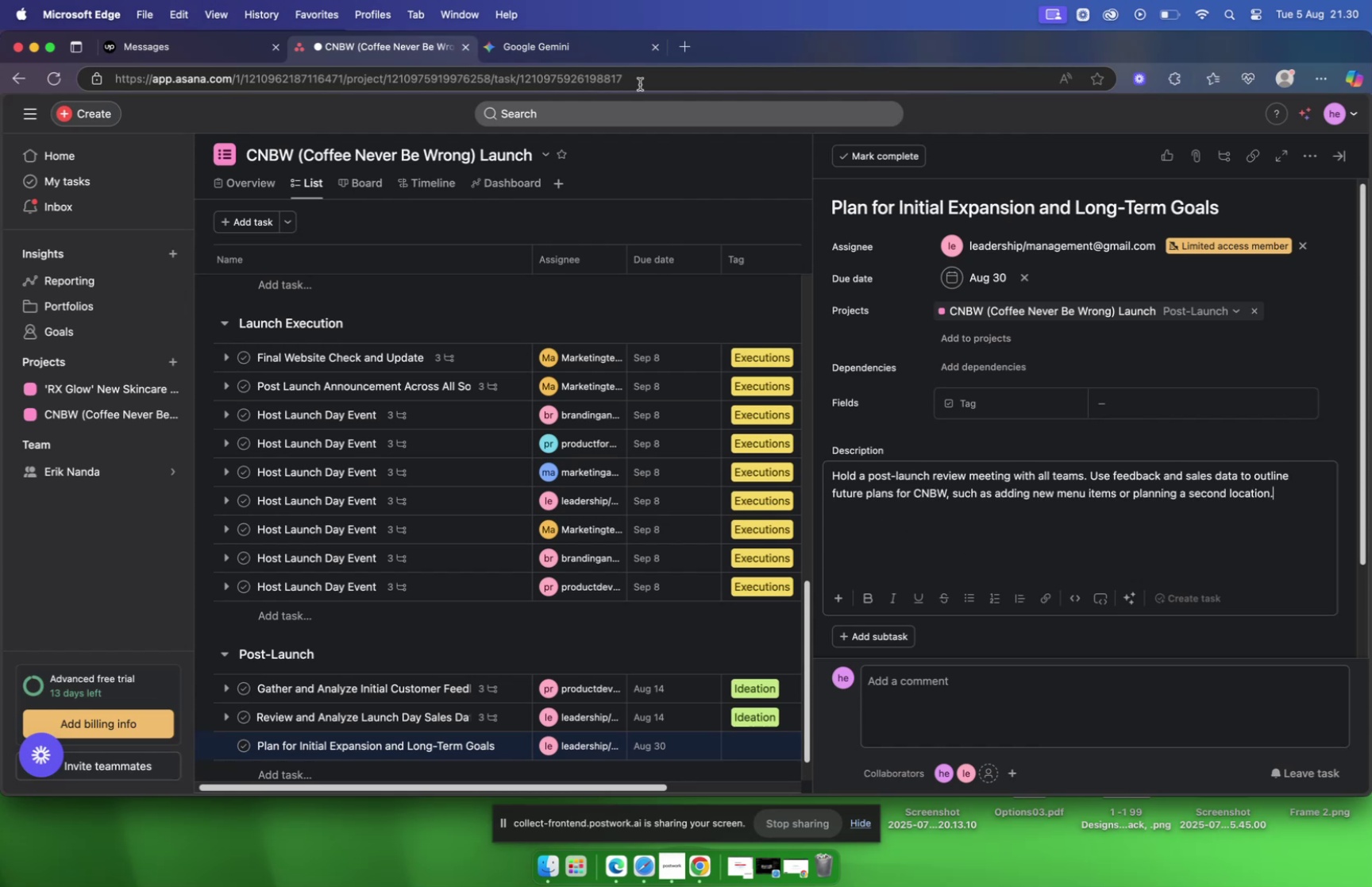 
left_click([561, 45])
 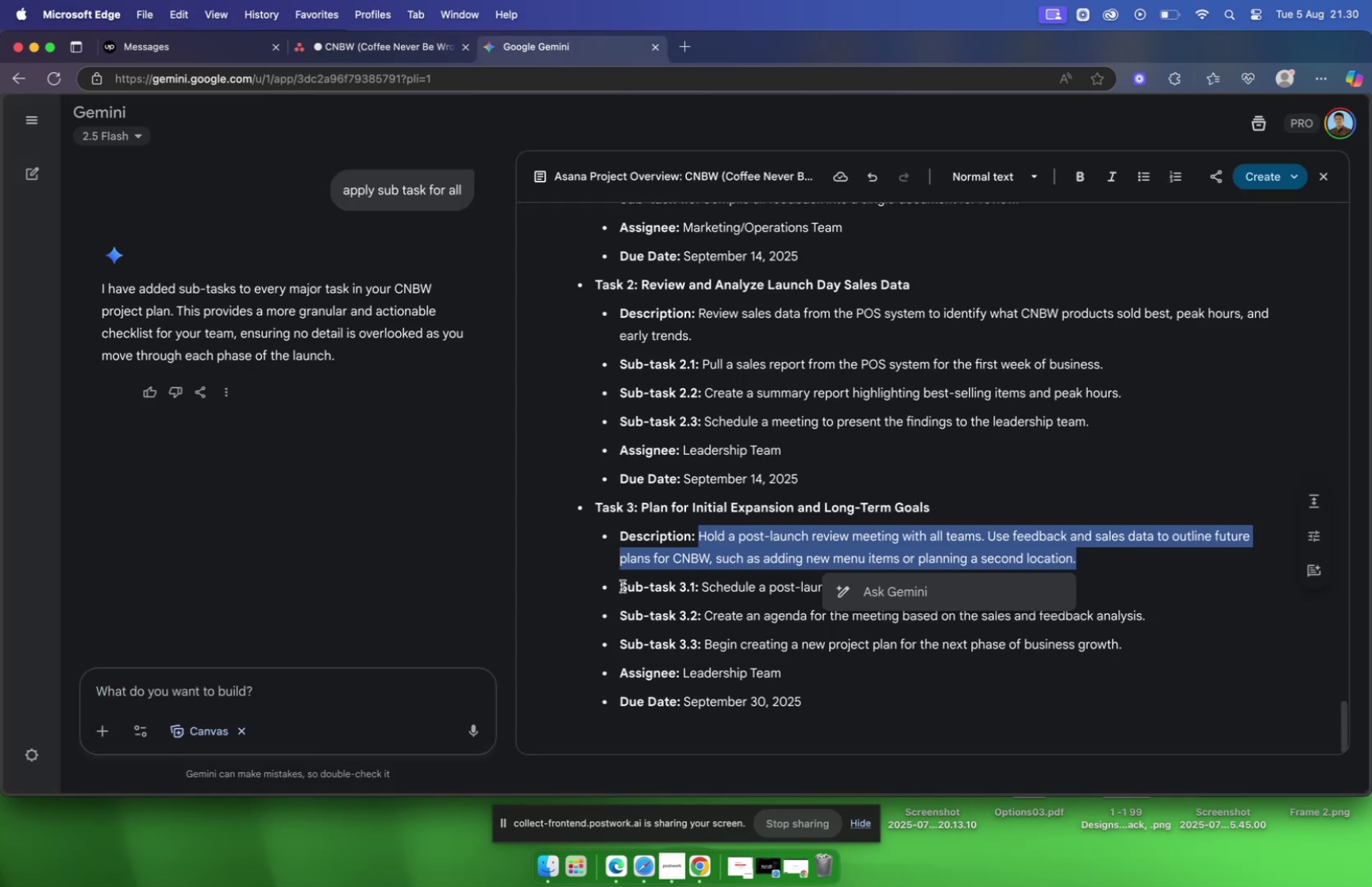 
left_click_drag(start_coordinate=[621, 586], to_coordinate=[1154, 654])
 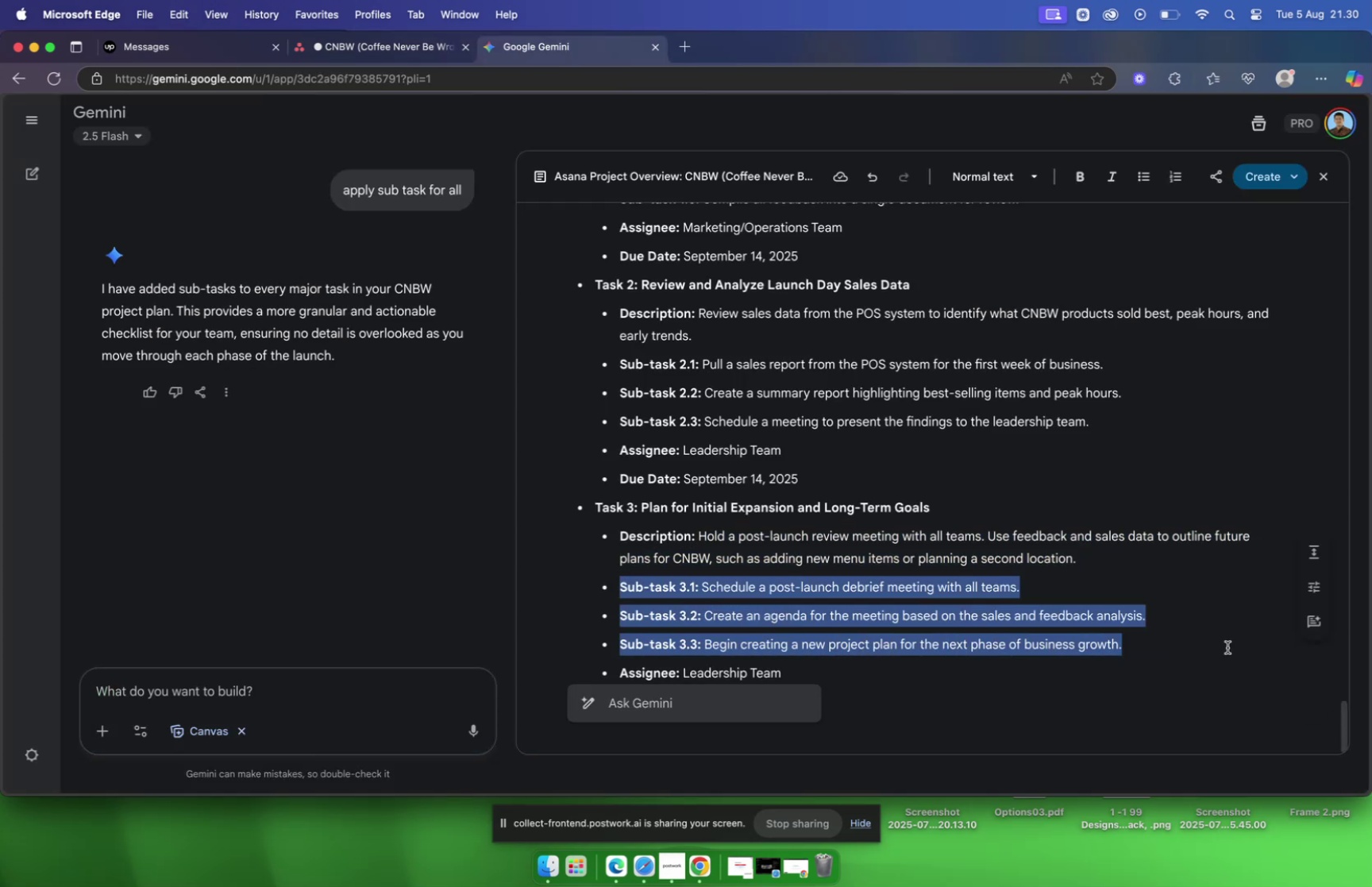 
key(Meta+C)
 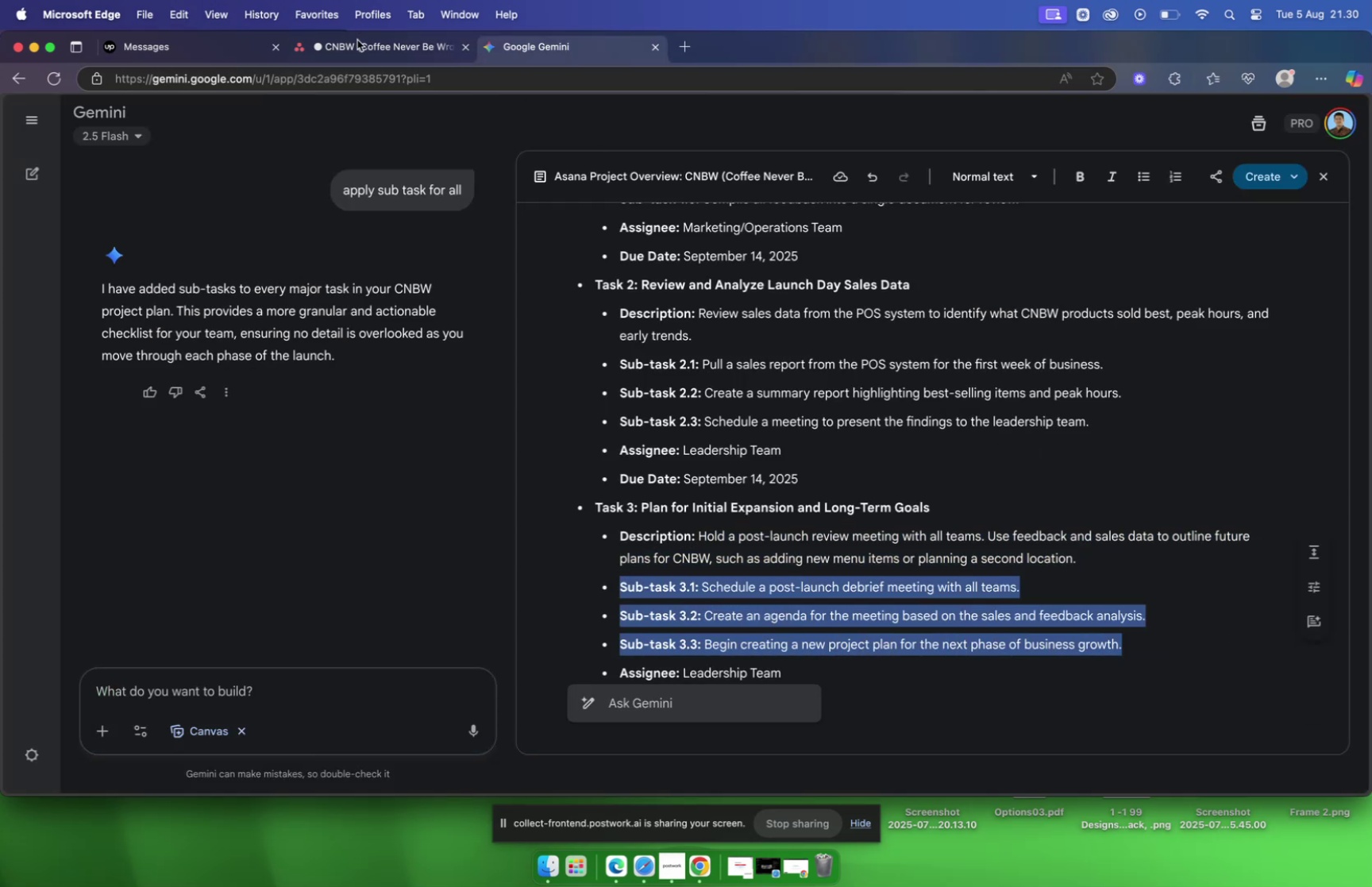 
left_click([360, 48])
 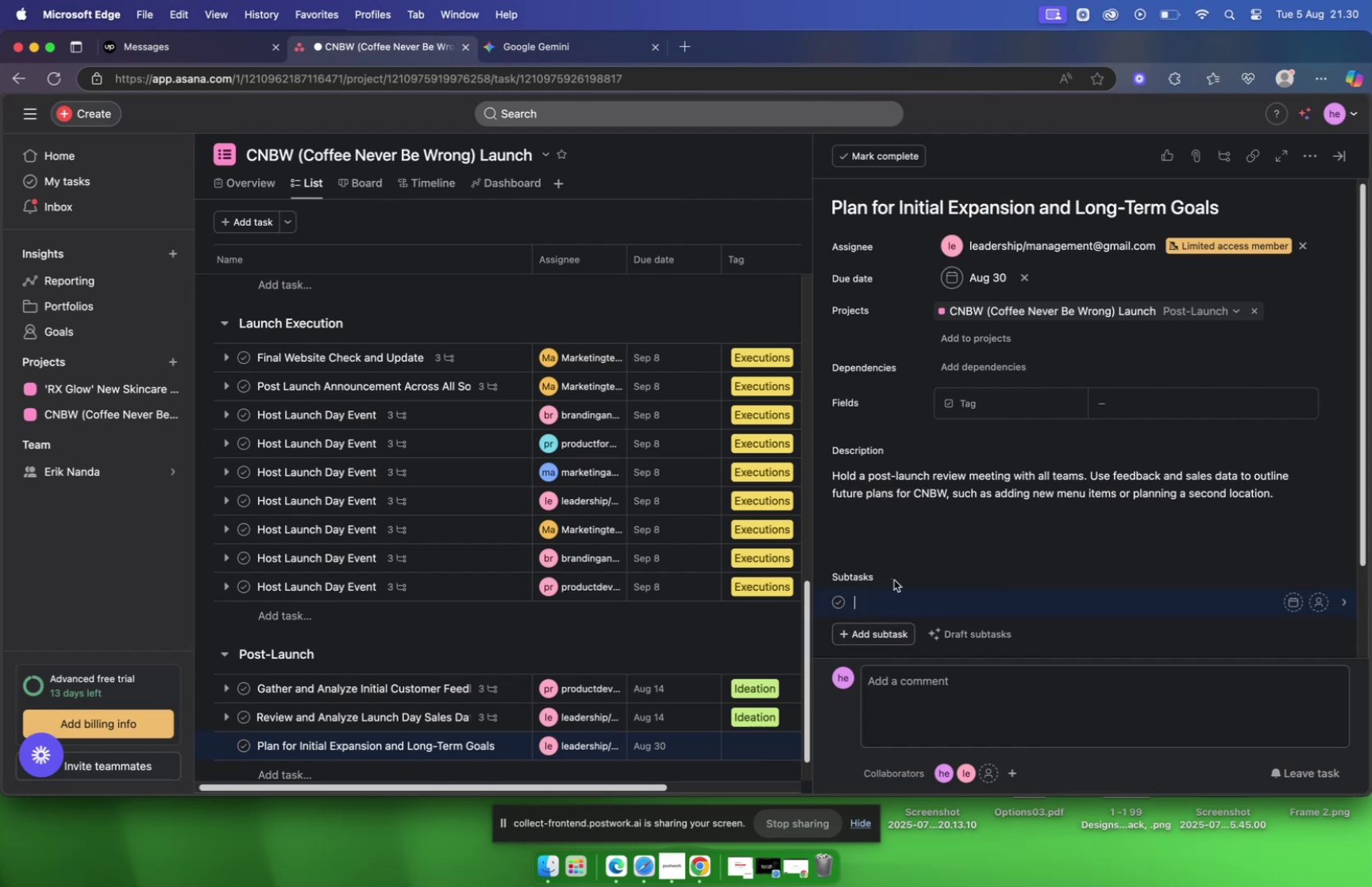 
key(Meta+V)
 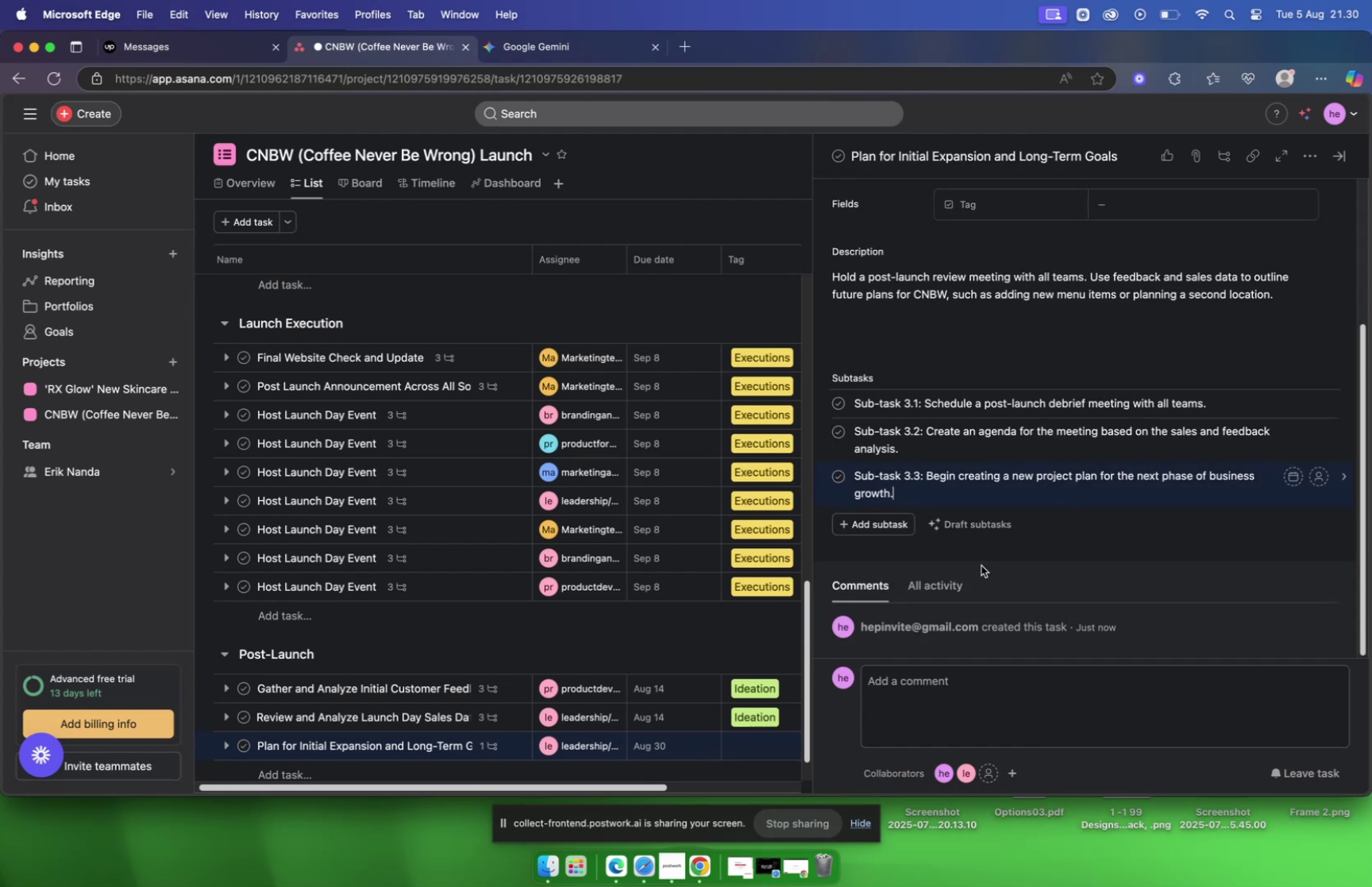 
scroll: coordinate [981, 564], scroll_direction: up, amount: 5.0
 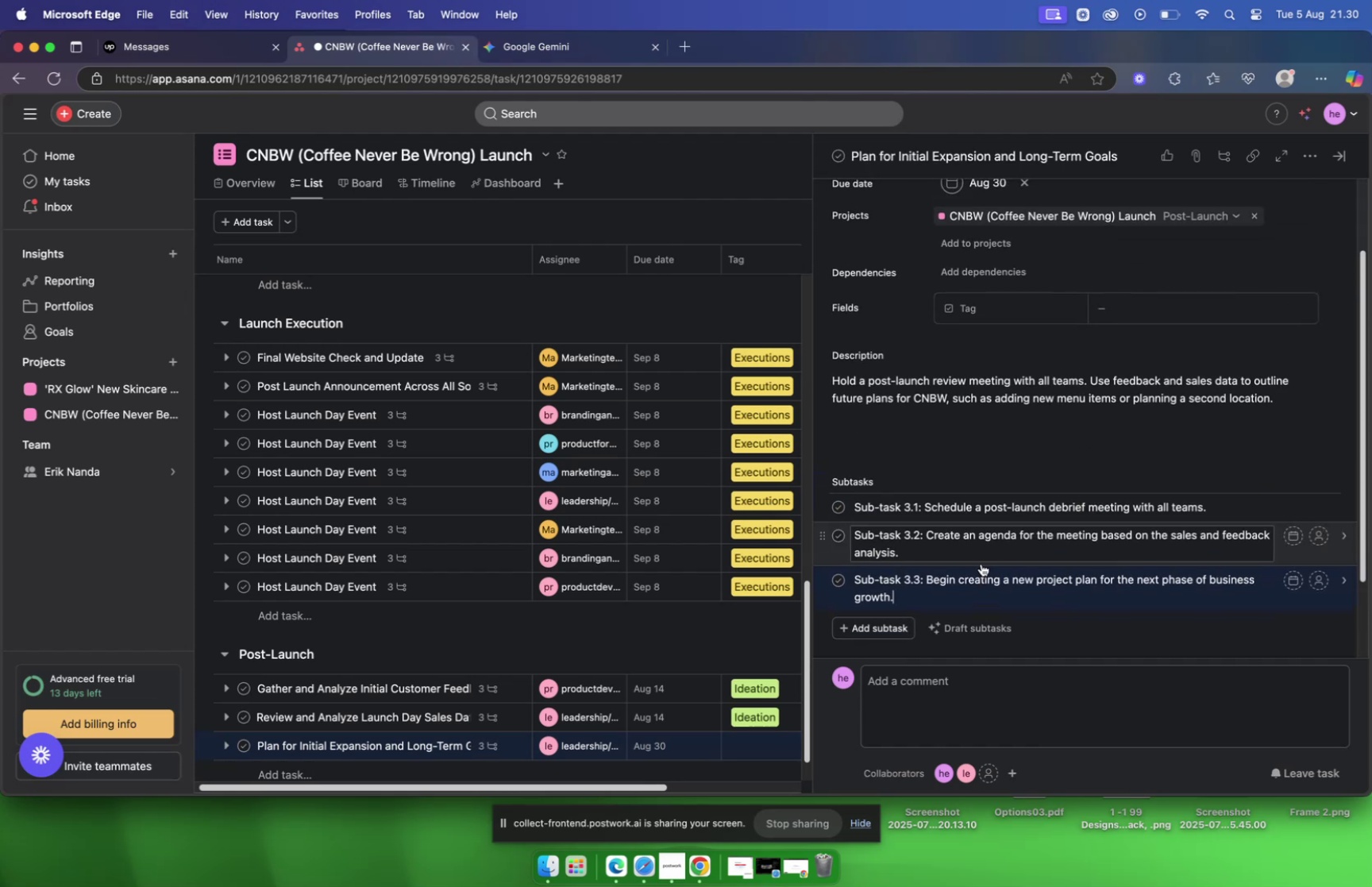 
scroll: coordinate [981, 563], scroll_direction: down, amount: 5.0
 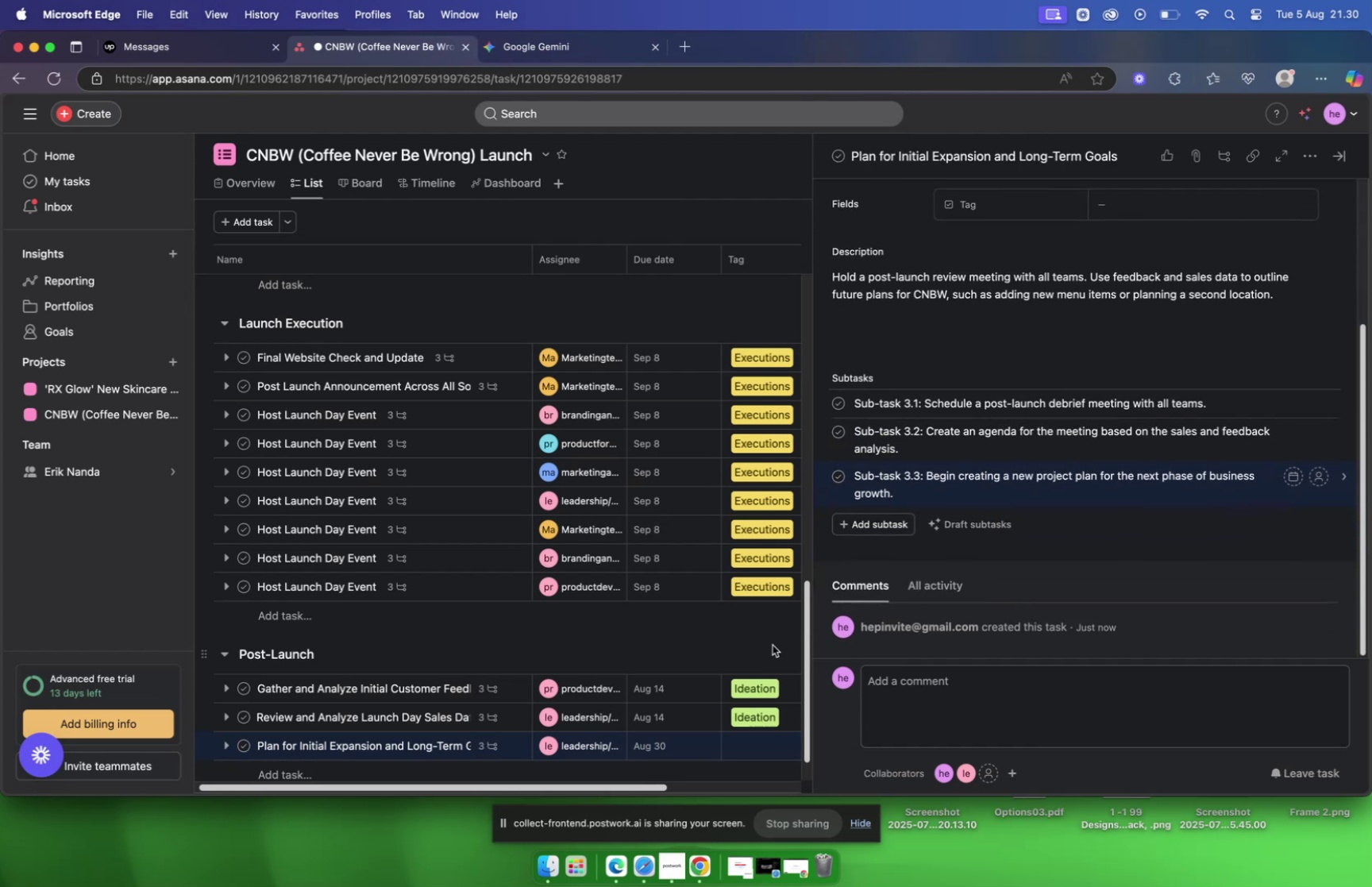 
left_click([773, 643])
 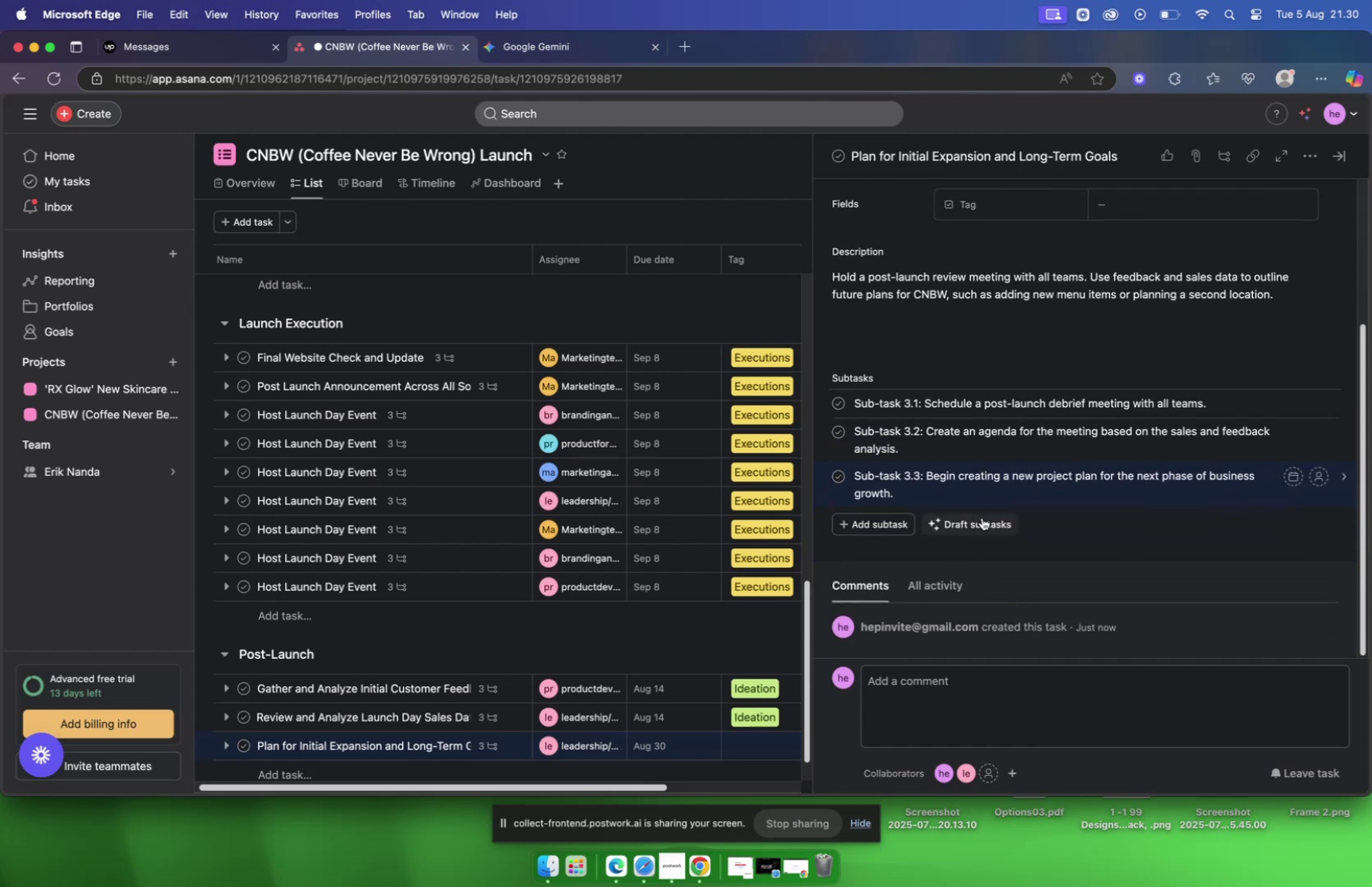 
scroll: coordinate [984, 519], scroll_direction: up, amount: 10.0
 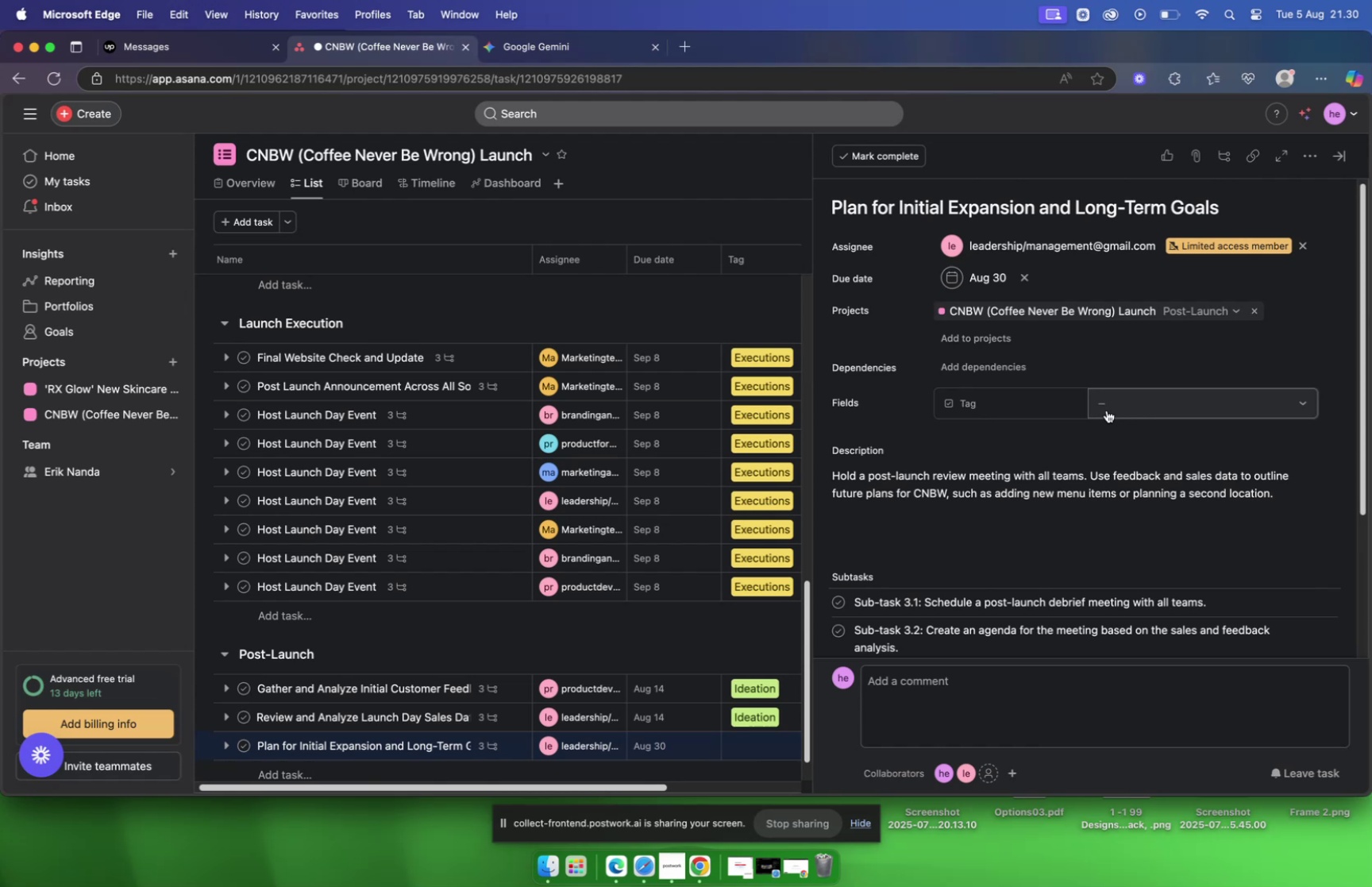 
left_click([1107, 410])
 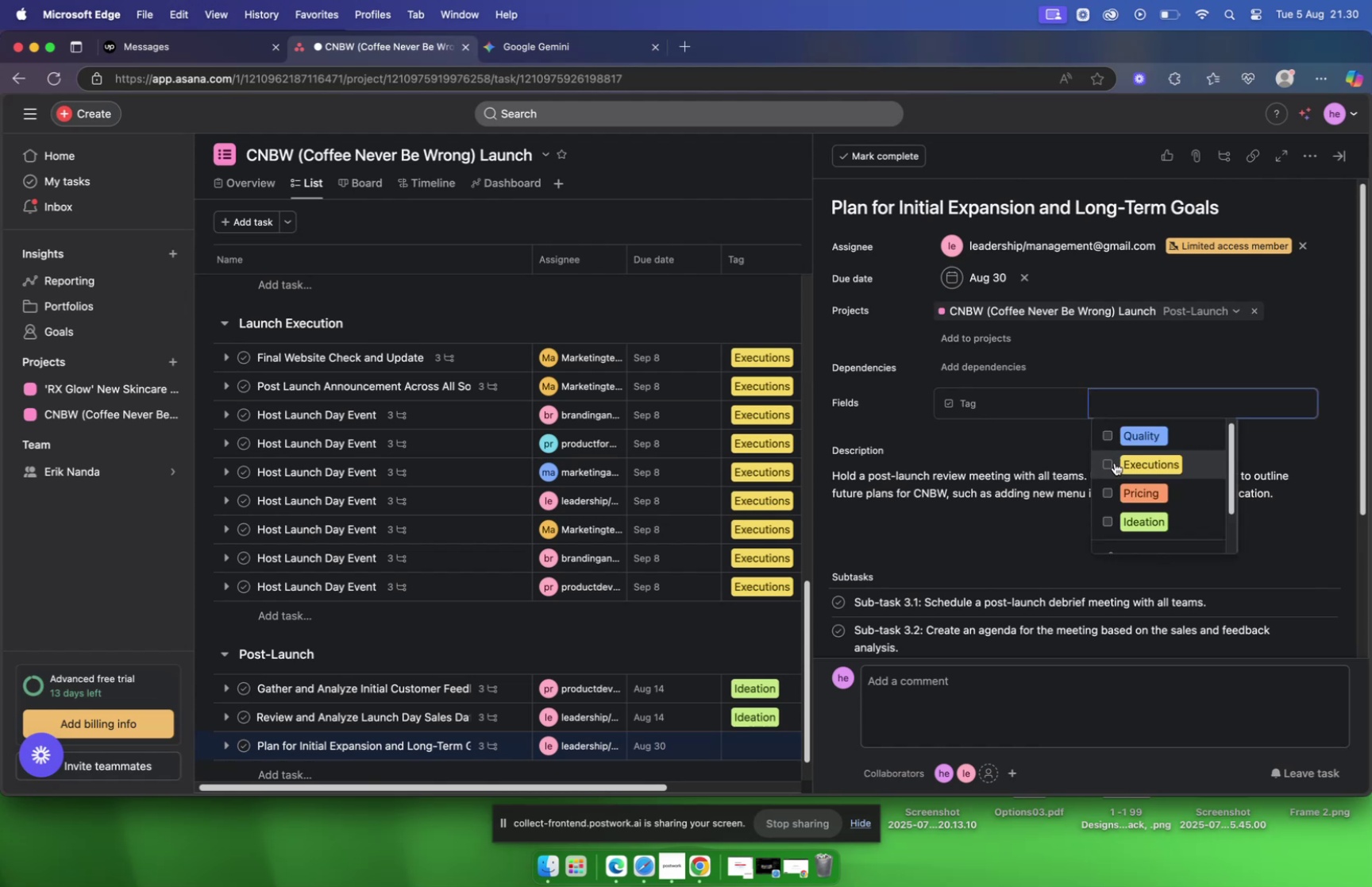 
left_click([1115, 461])
 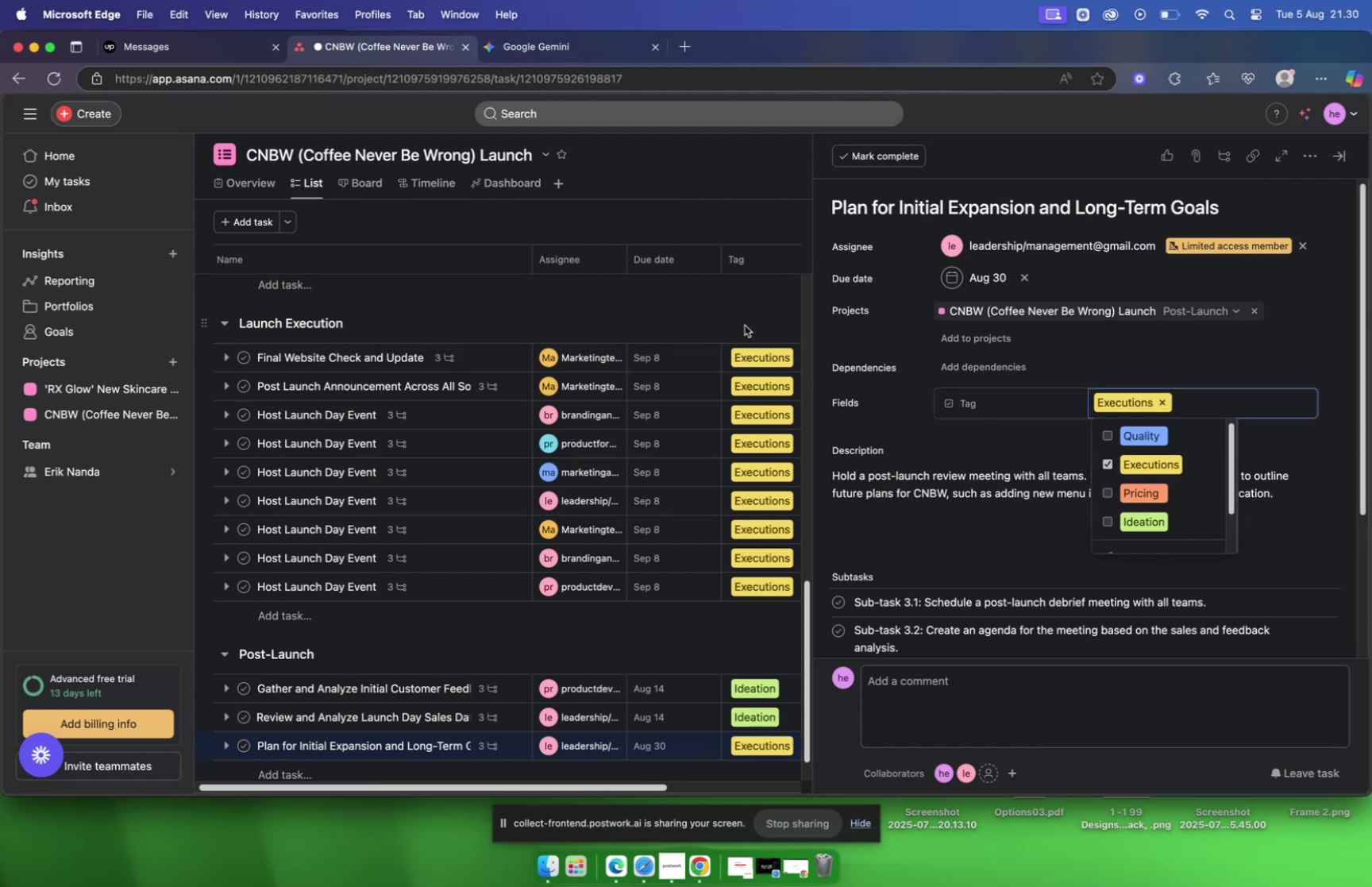 
left_click([746, 322])
 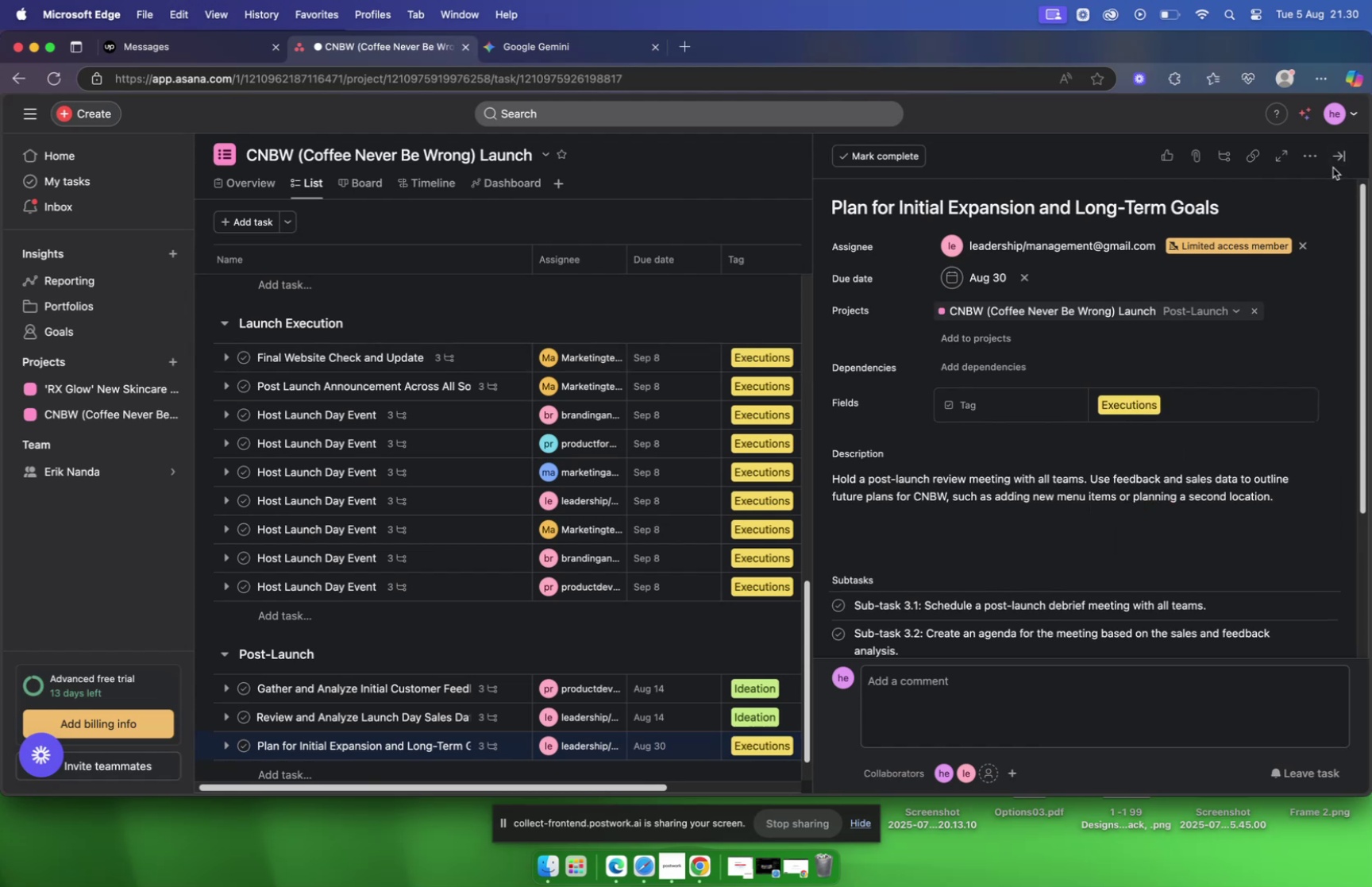 
left_click([1338, 156])
 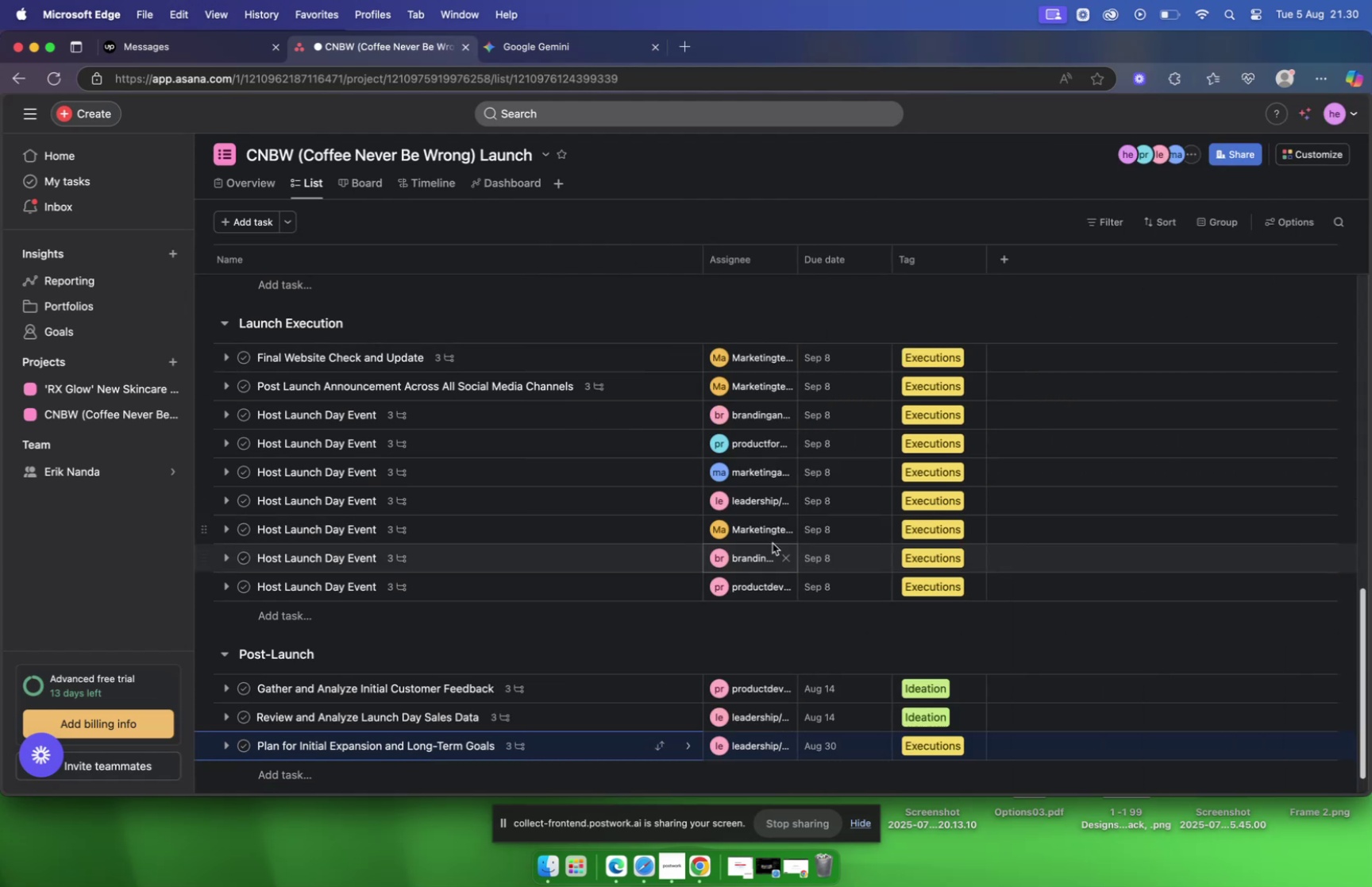 
scroll: coordinate [780, 538], scroll_direction: up, amount: 75.0
 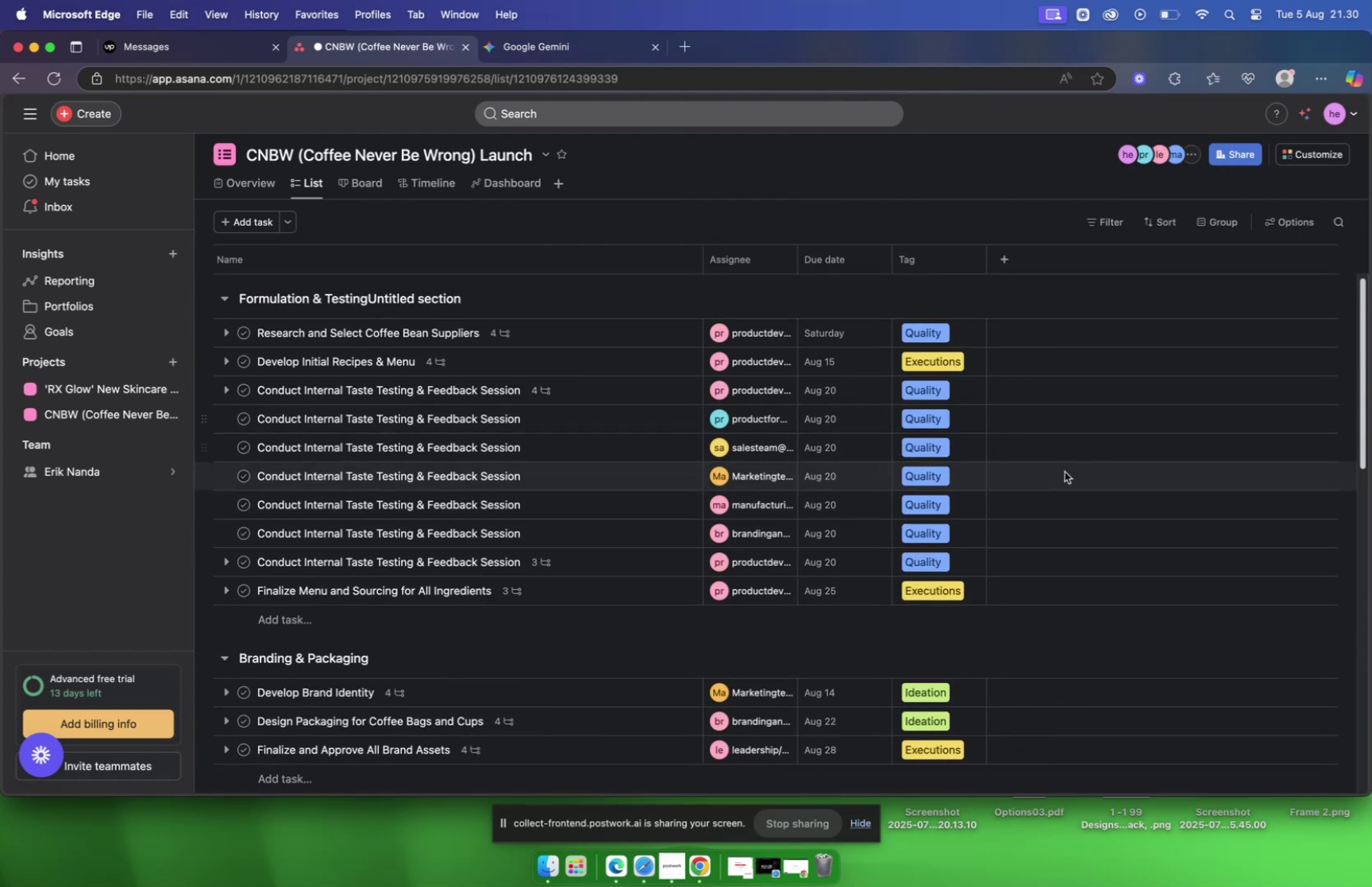 
scroll: coordinate [1185, 522], scroll_direction: down, amount: 58.0
 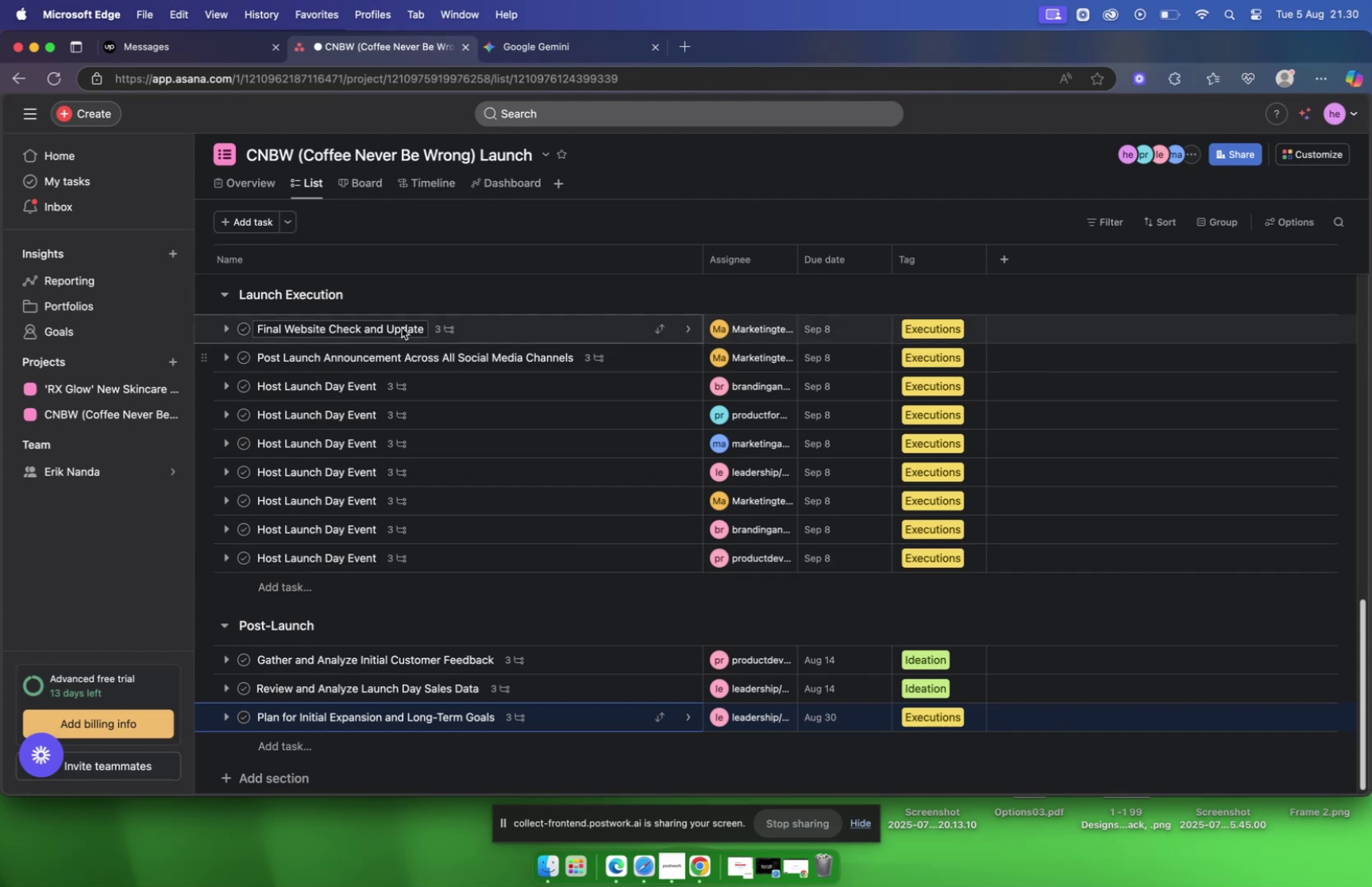 
scroll: coordinate [409, 224], scroll_direction: up, amount: 33.0
 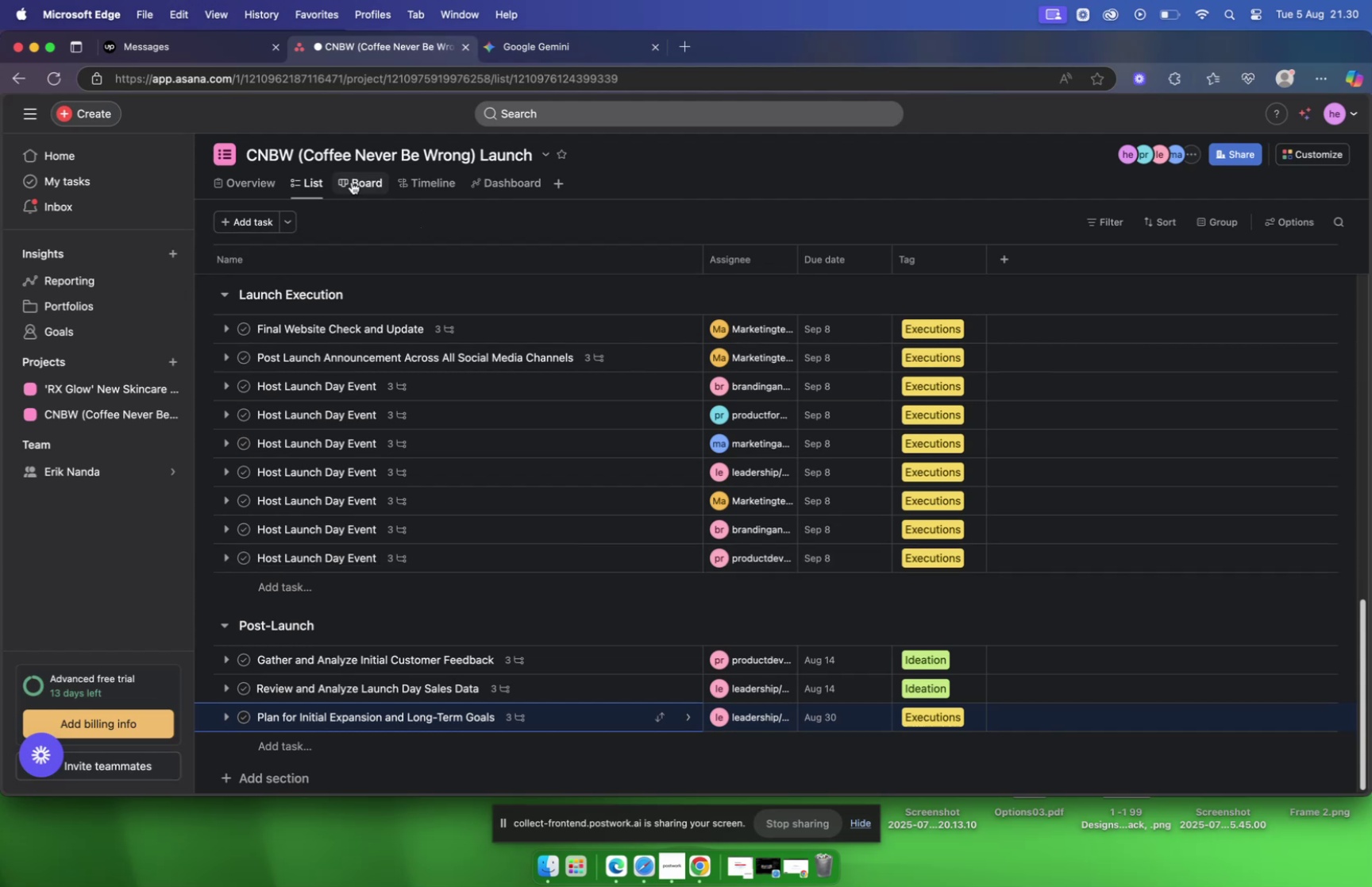 
left_click([352, 182])
 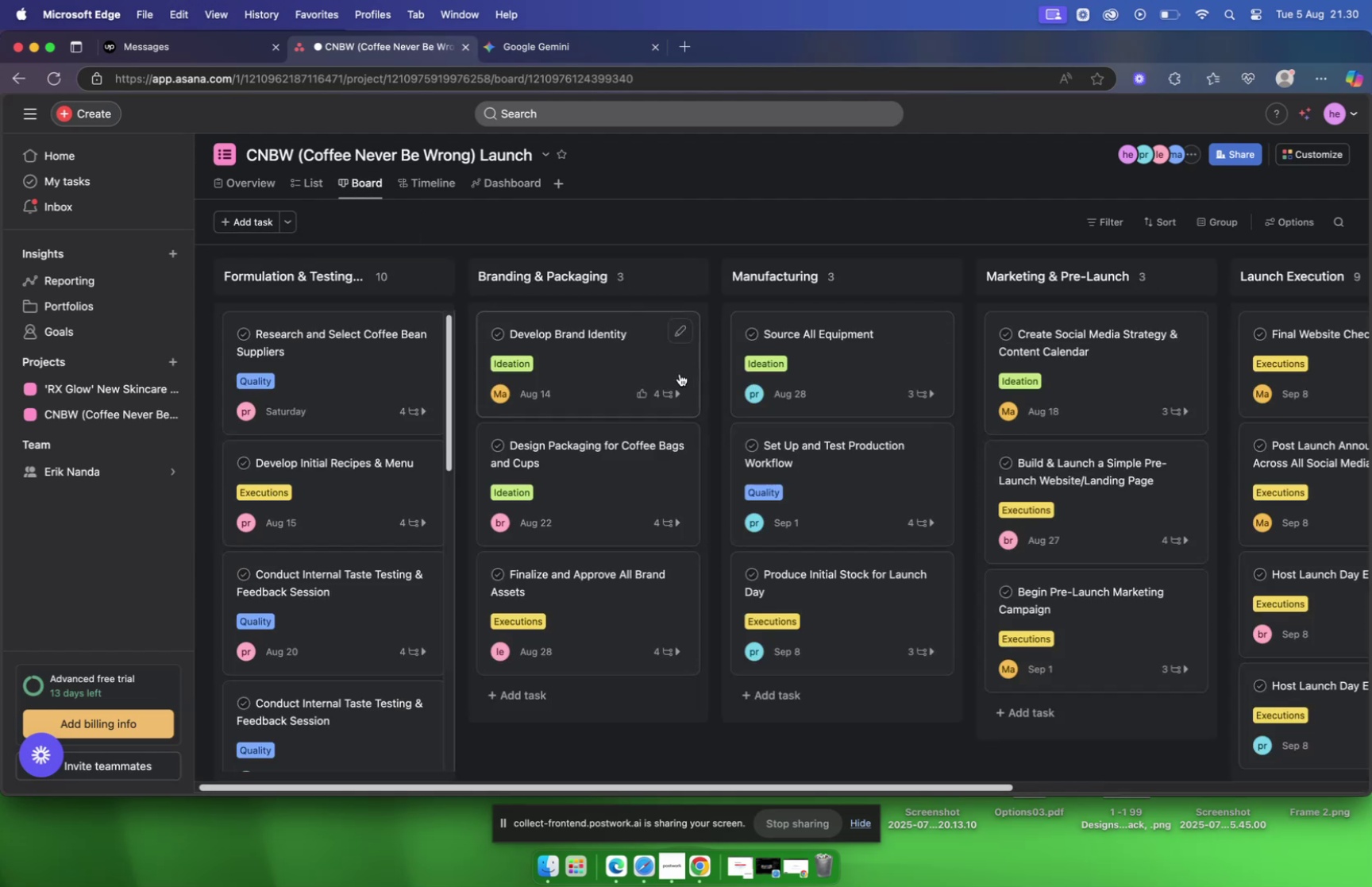 
scroll: coordinate [692, 383], scroll_direction: down, amount: 10.0
 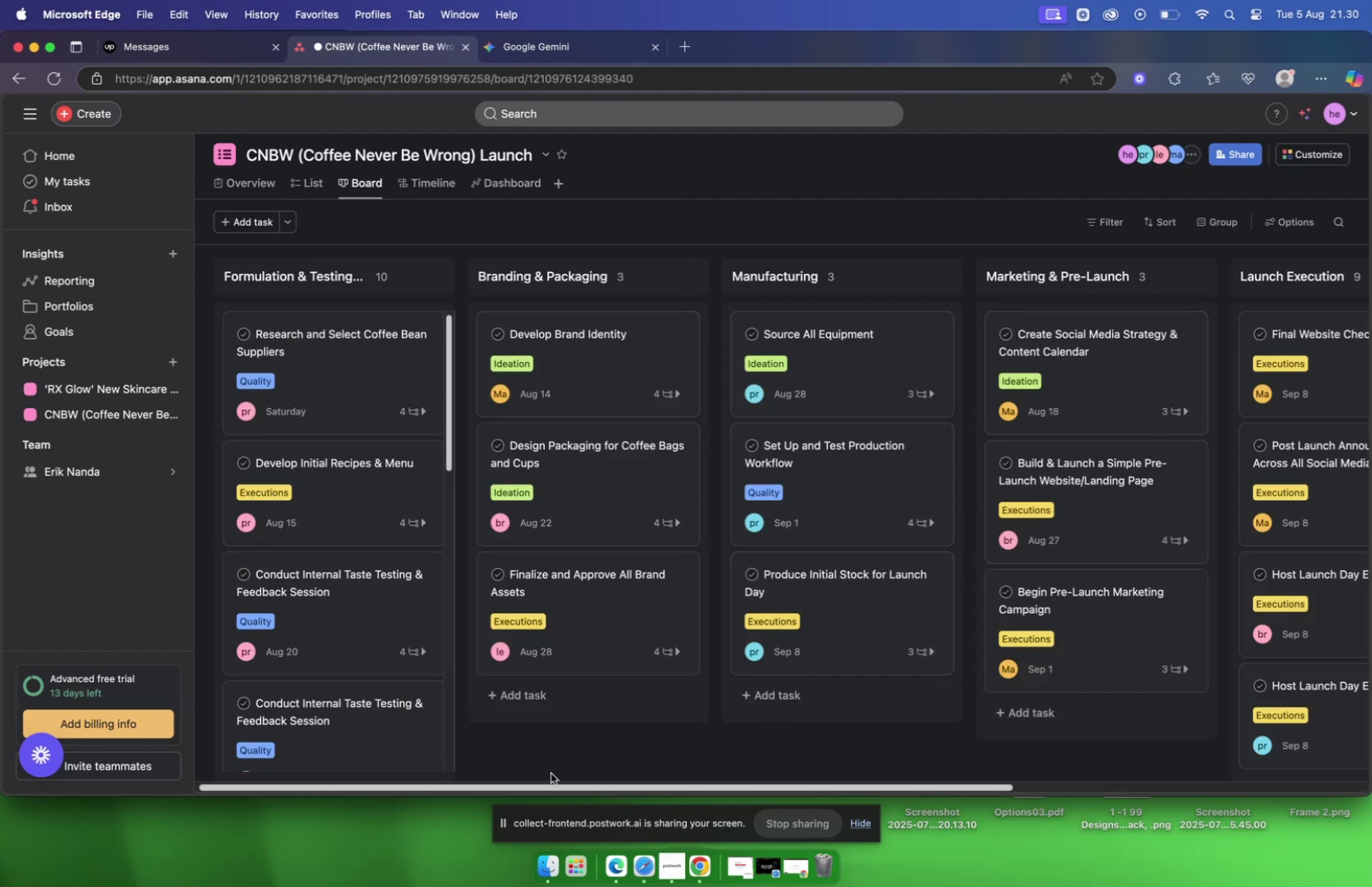 
left_click_drag(start_coordinate=[527, 787], to_coordinate=[391, 805])
 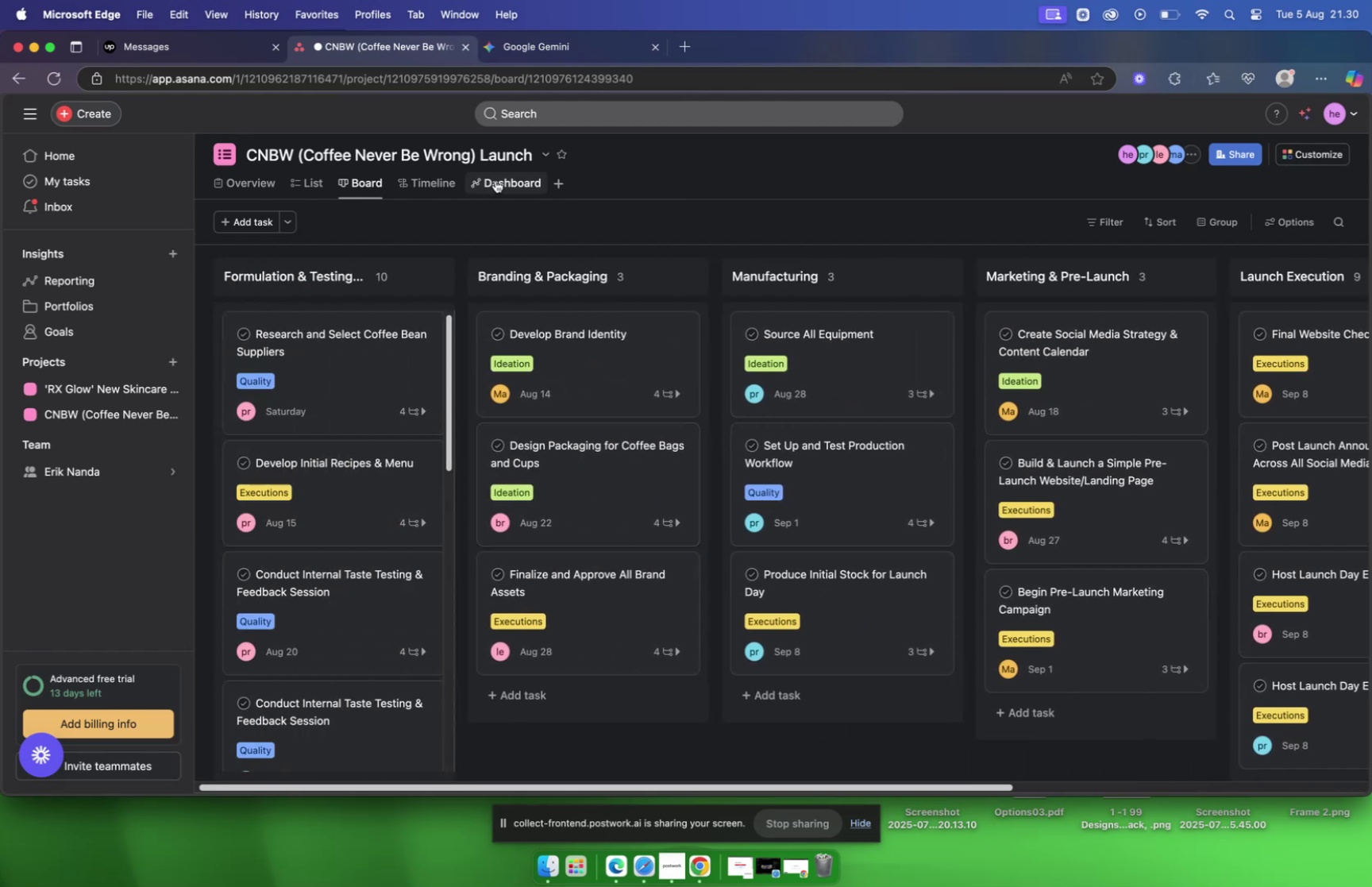 
left_click([497, 179])
 